 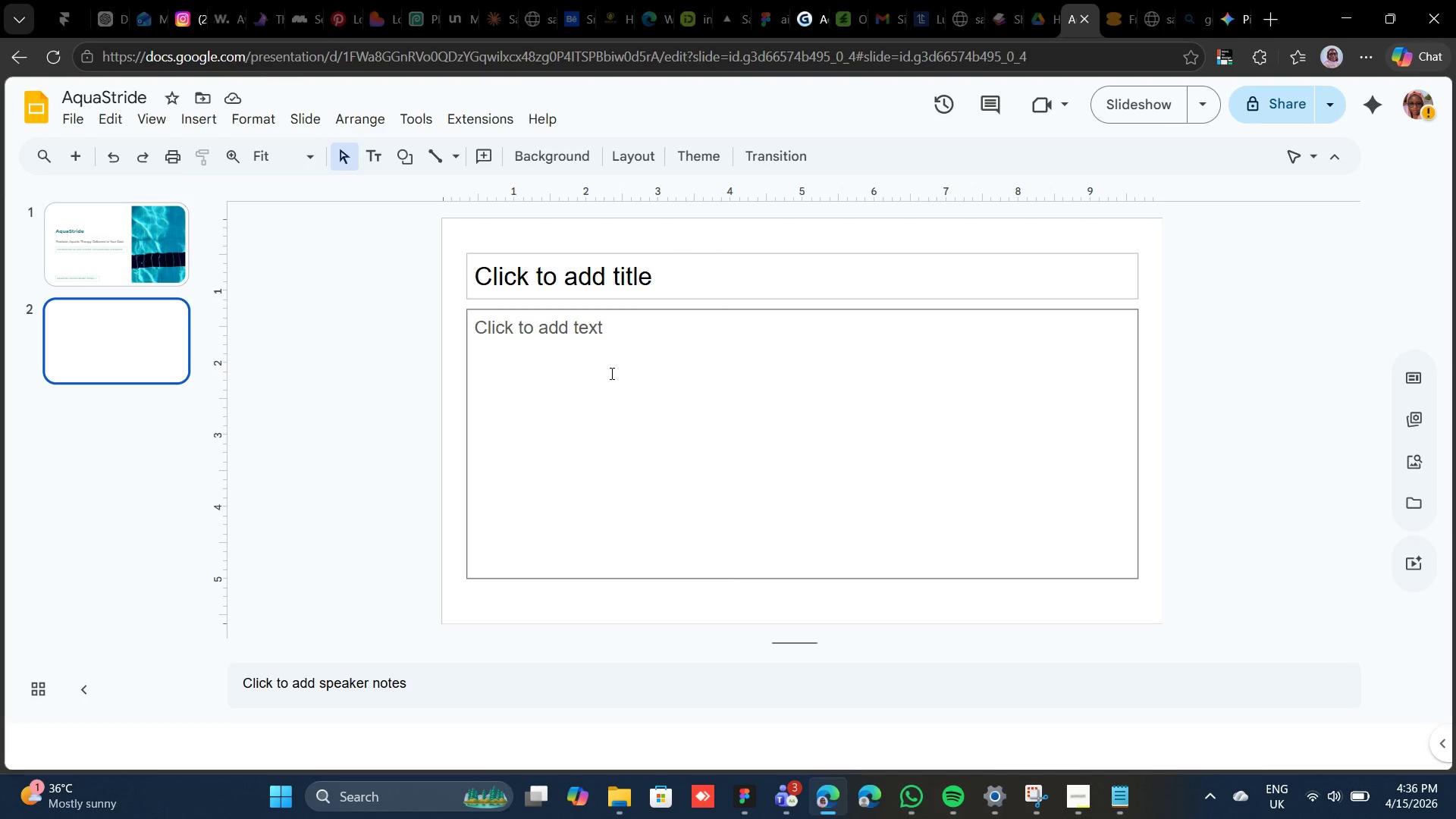 
left_click([708, 255])
 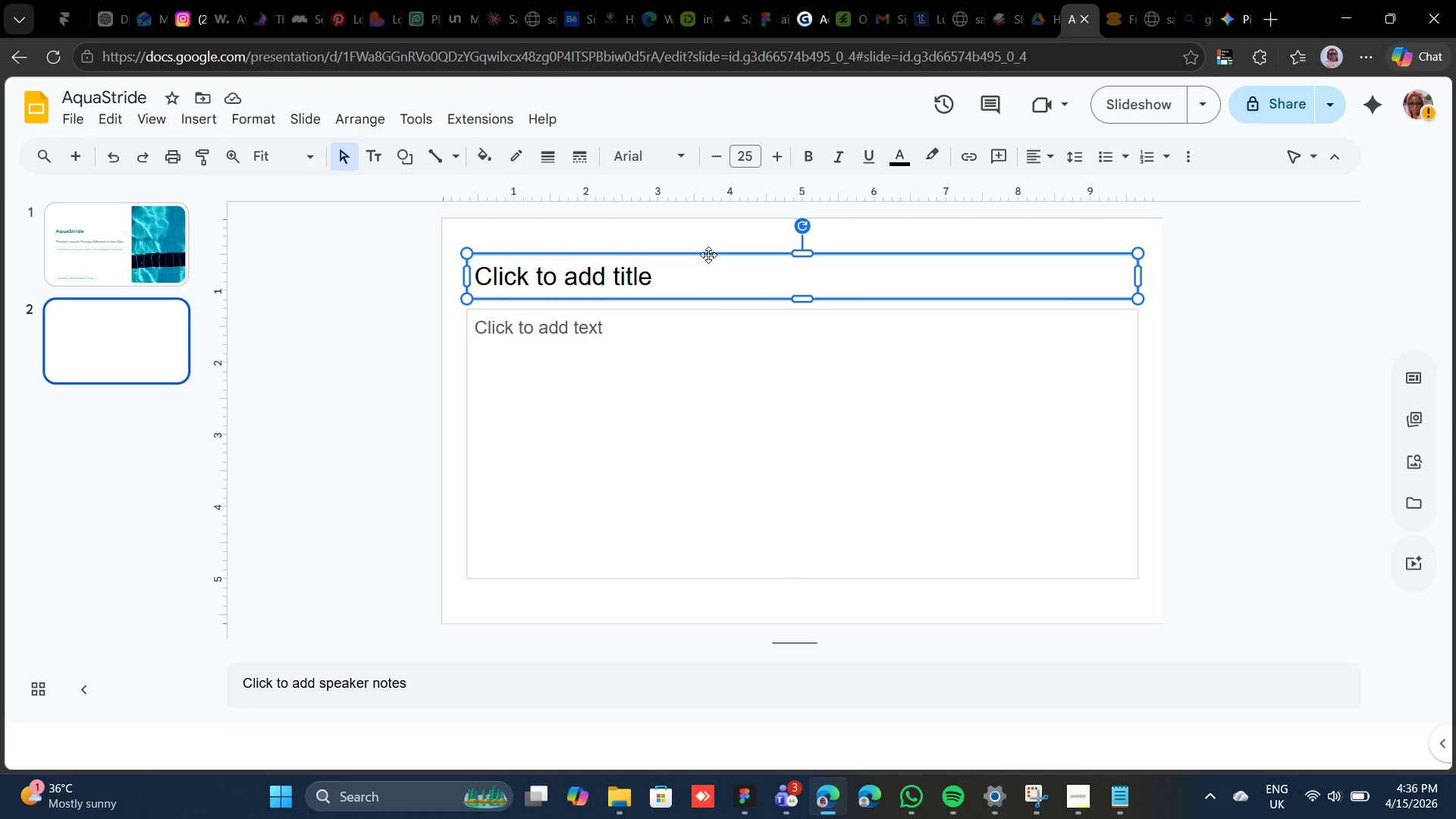 
key(Delete)
 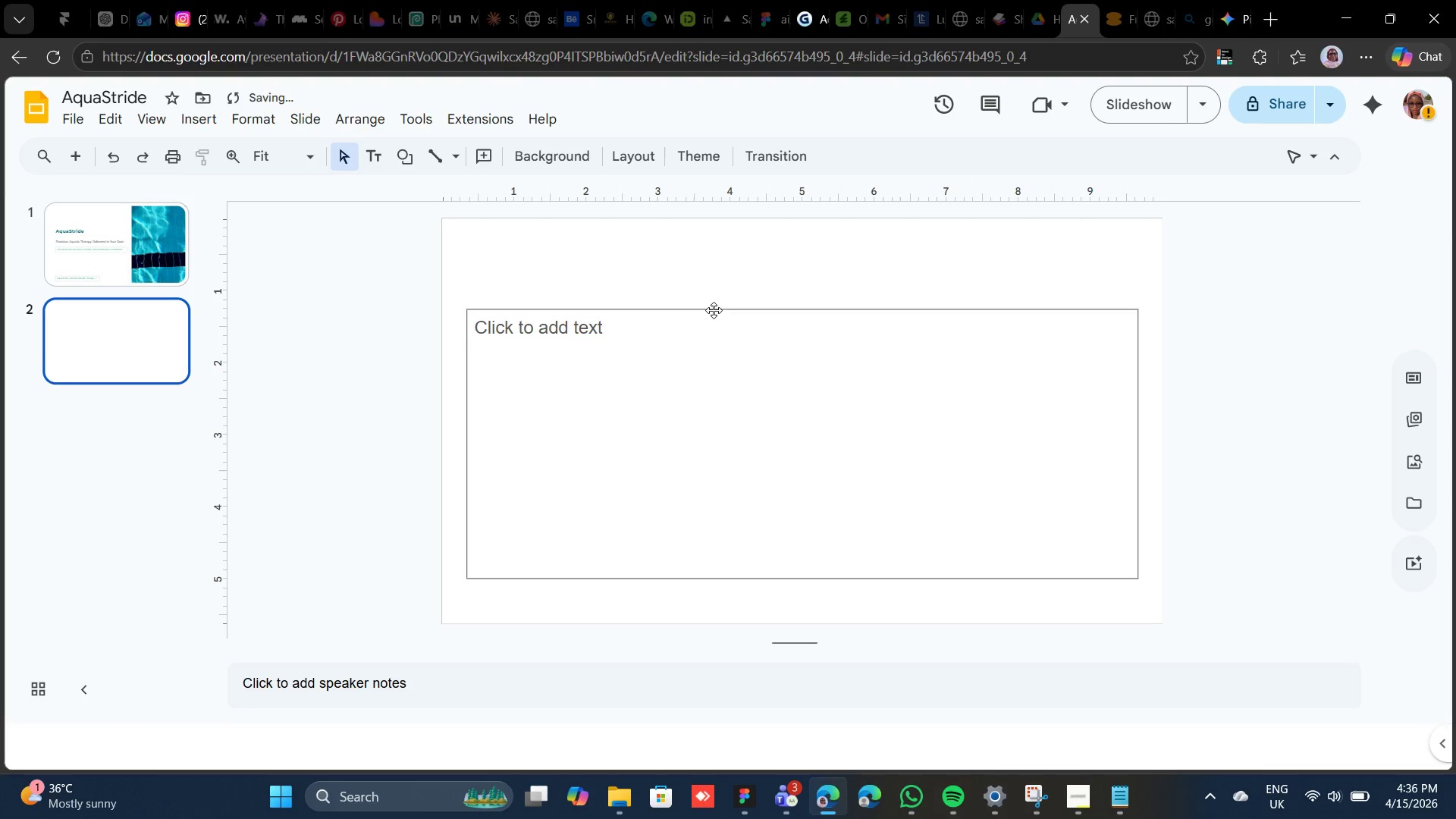 
left_click([714, 310])
 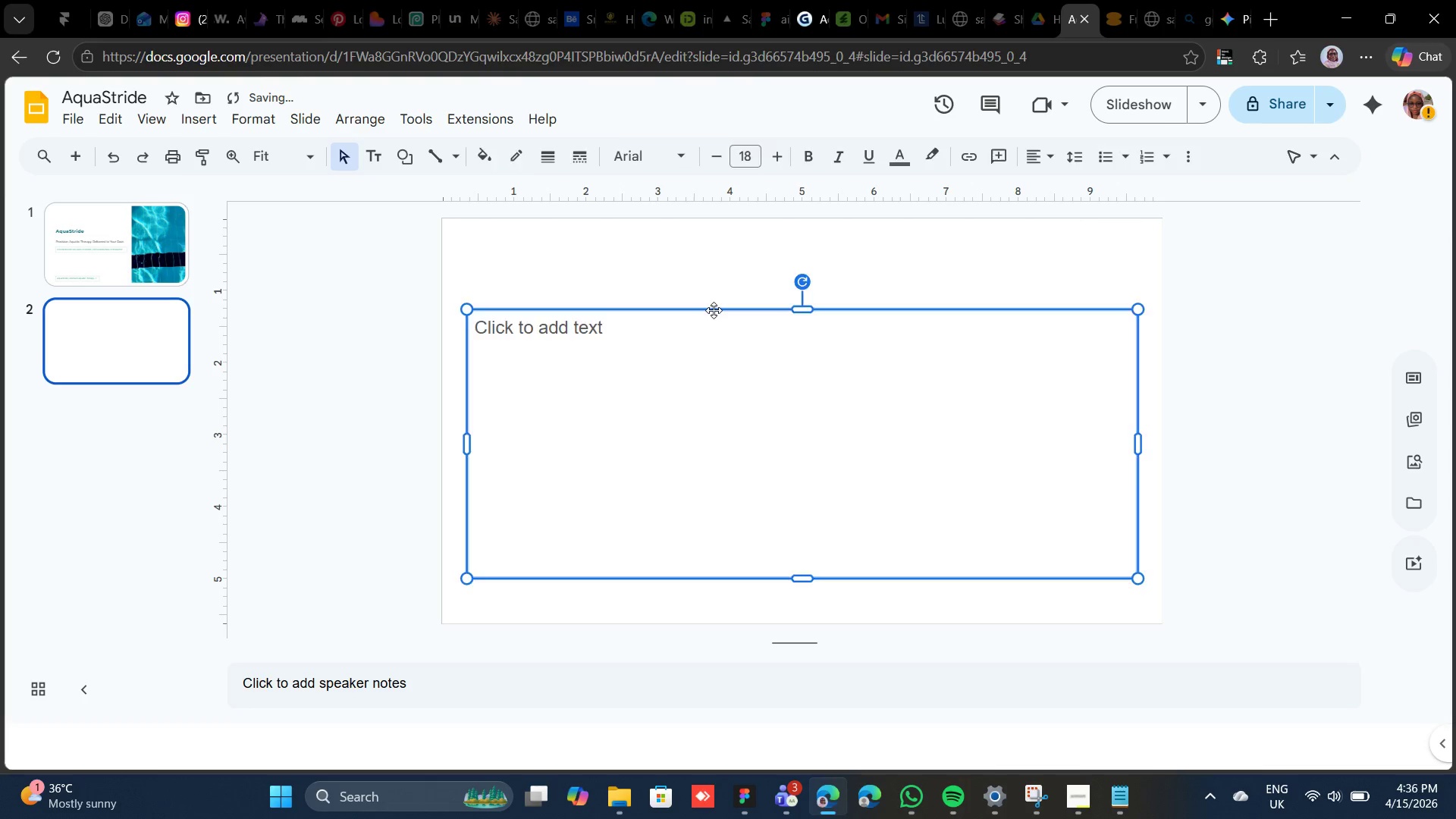 
key(Delete)
 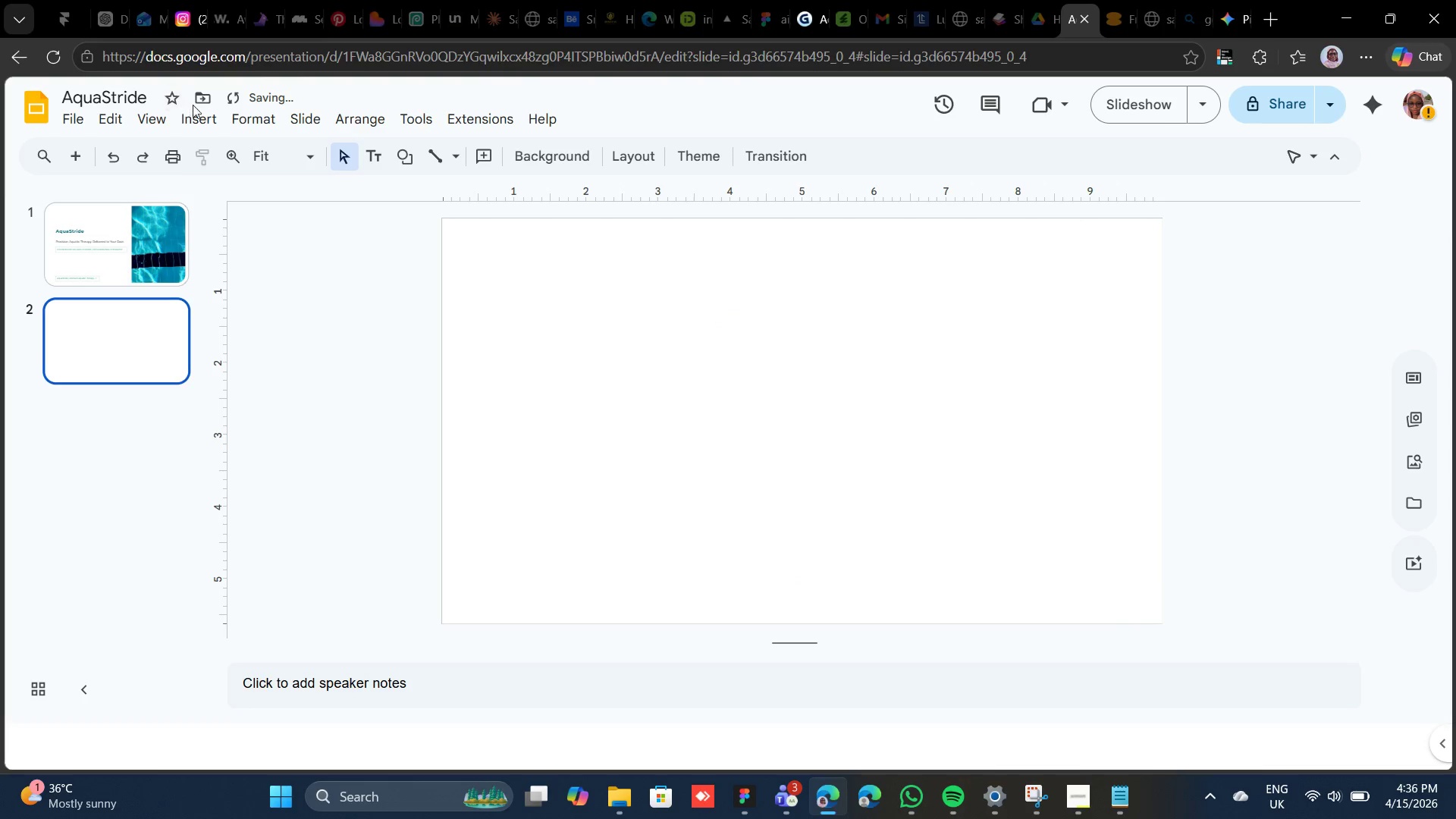 
left_click([203, 118])
 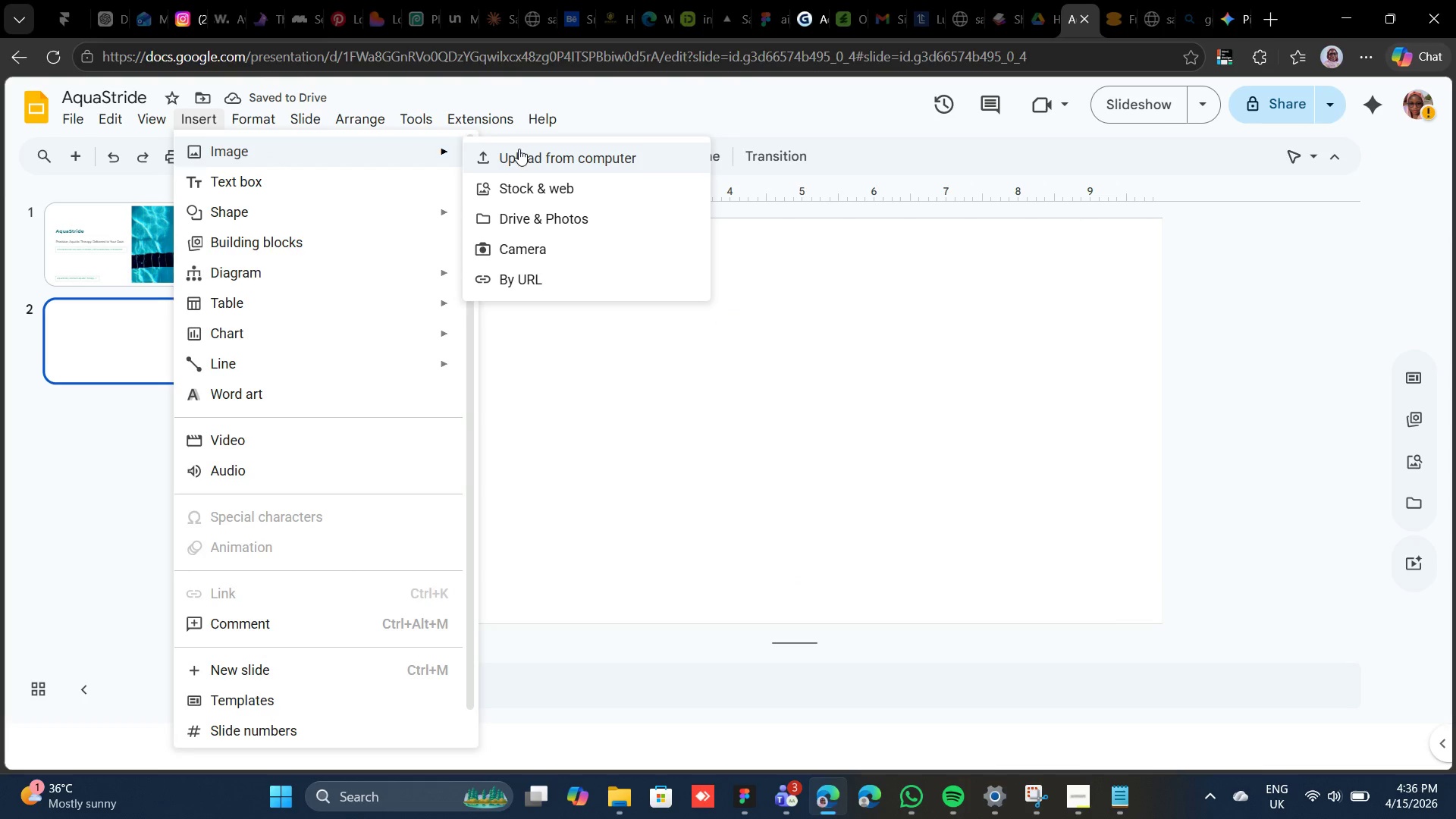 
left_click([519, 149])
 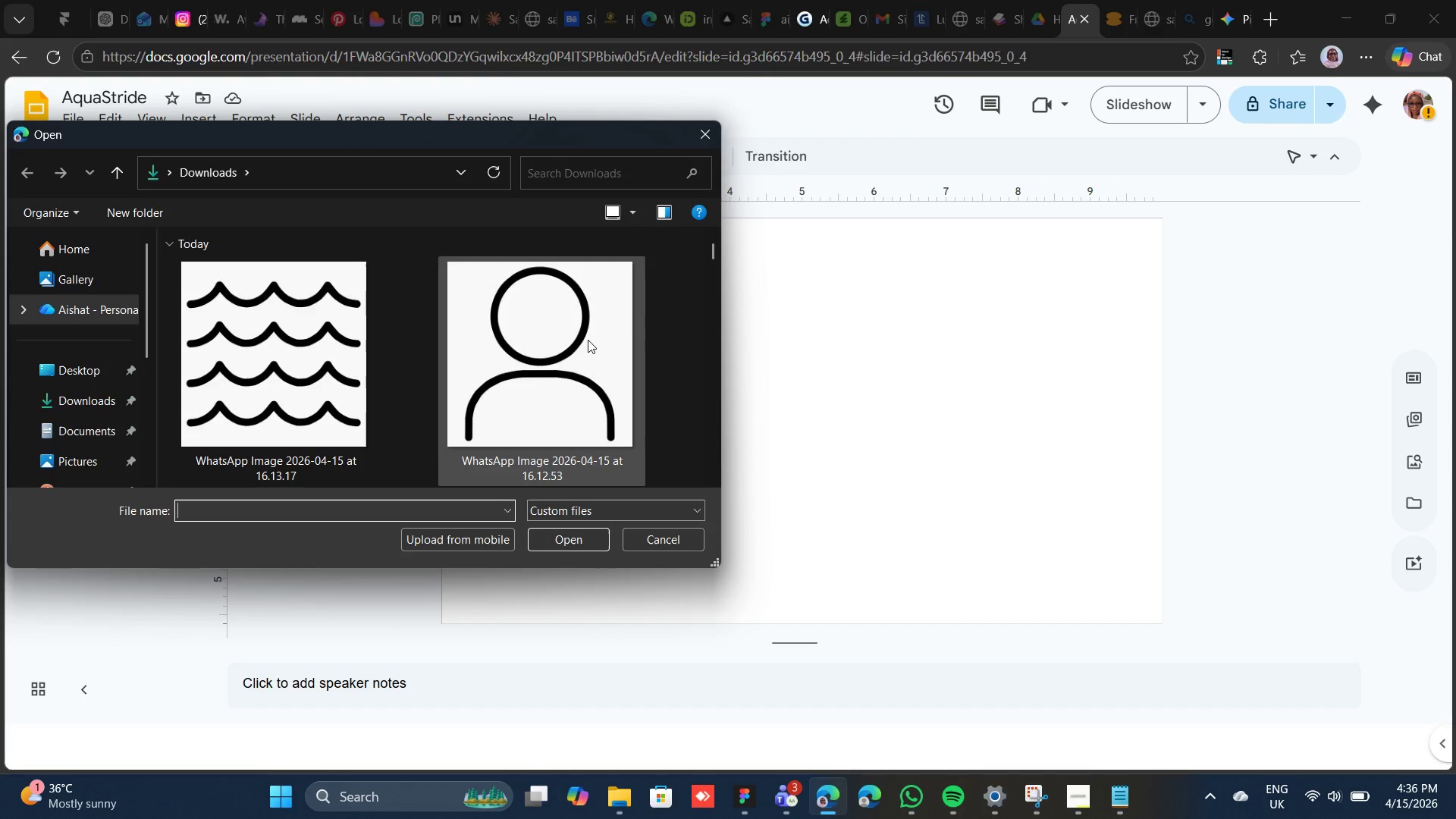 
scroll: coordinate [629, 318], scroll_direction: down, amount: 5.0
 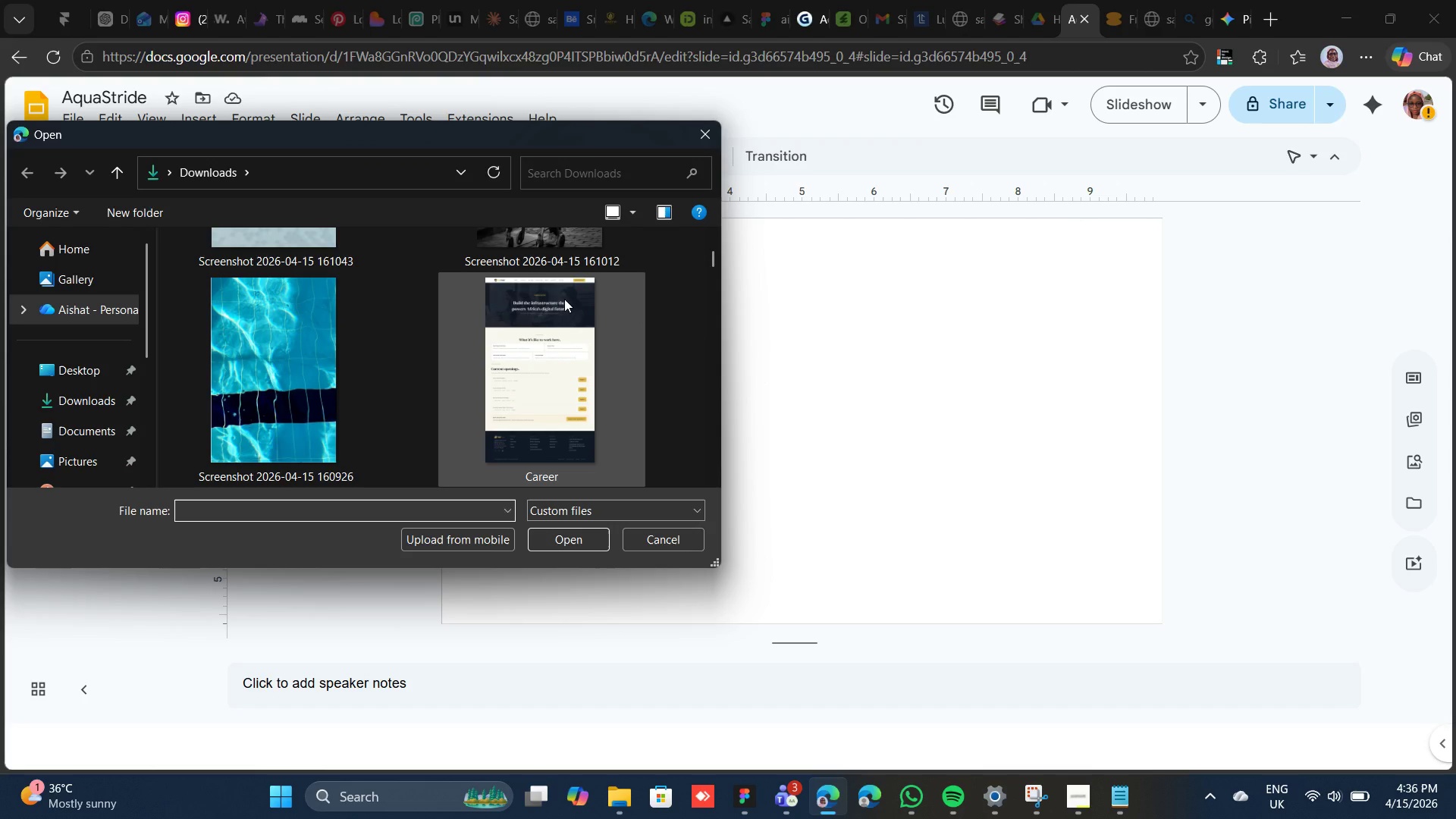 
scroll: coordinate [564, 299], scroll_direction: none, amount: 0.0
 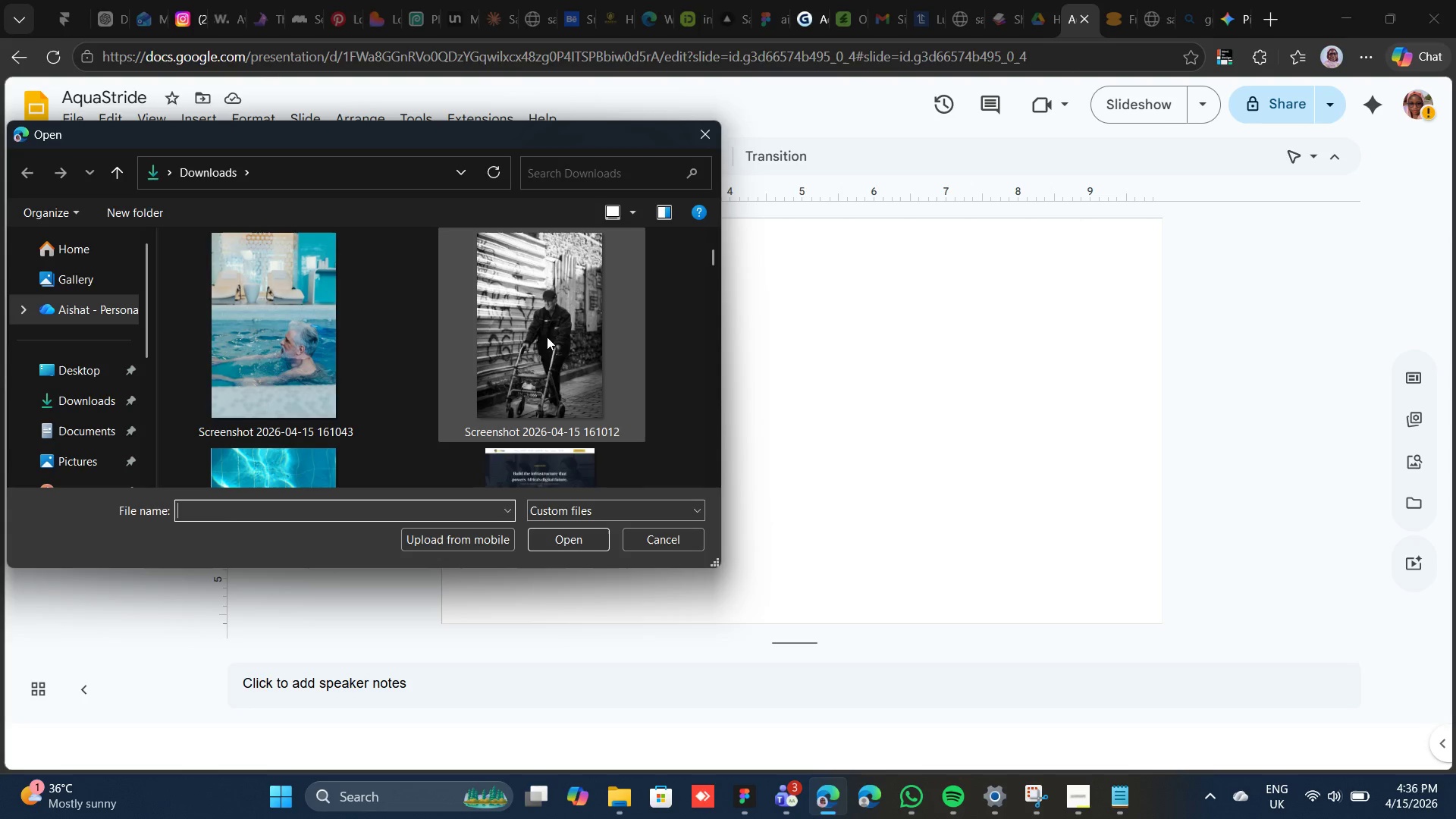 
double_click([547, 337])
 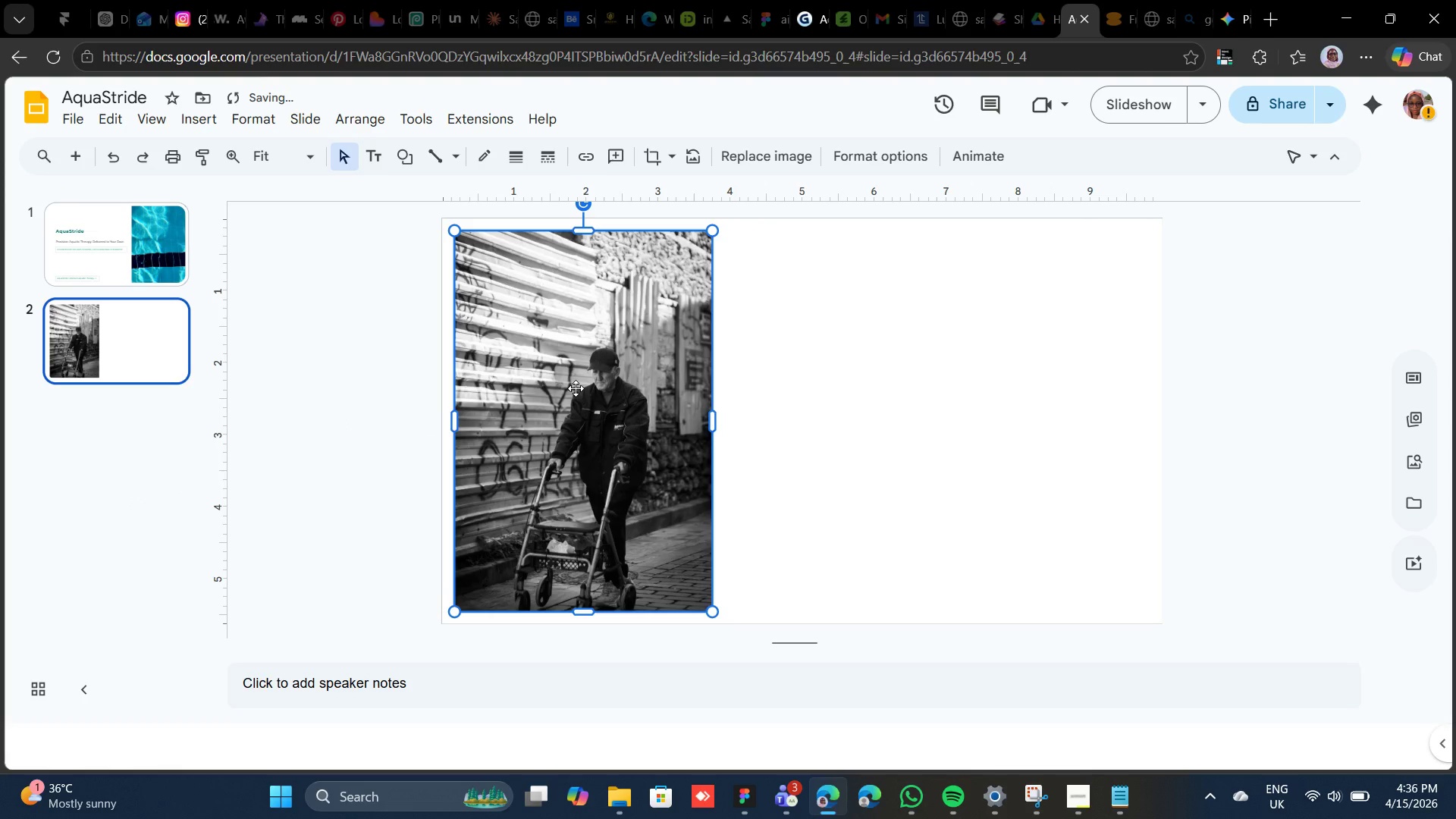 
left_click_drag(start_coordinate=[576, 388], to_coordinate=[1005, 384])
 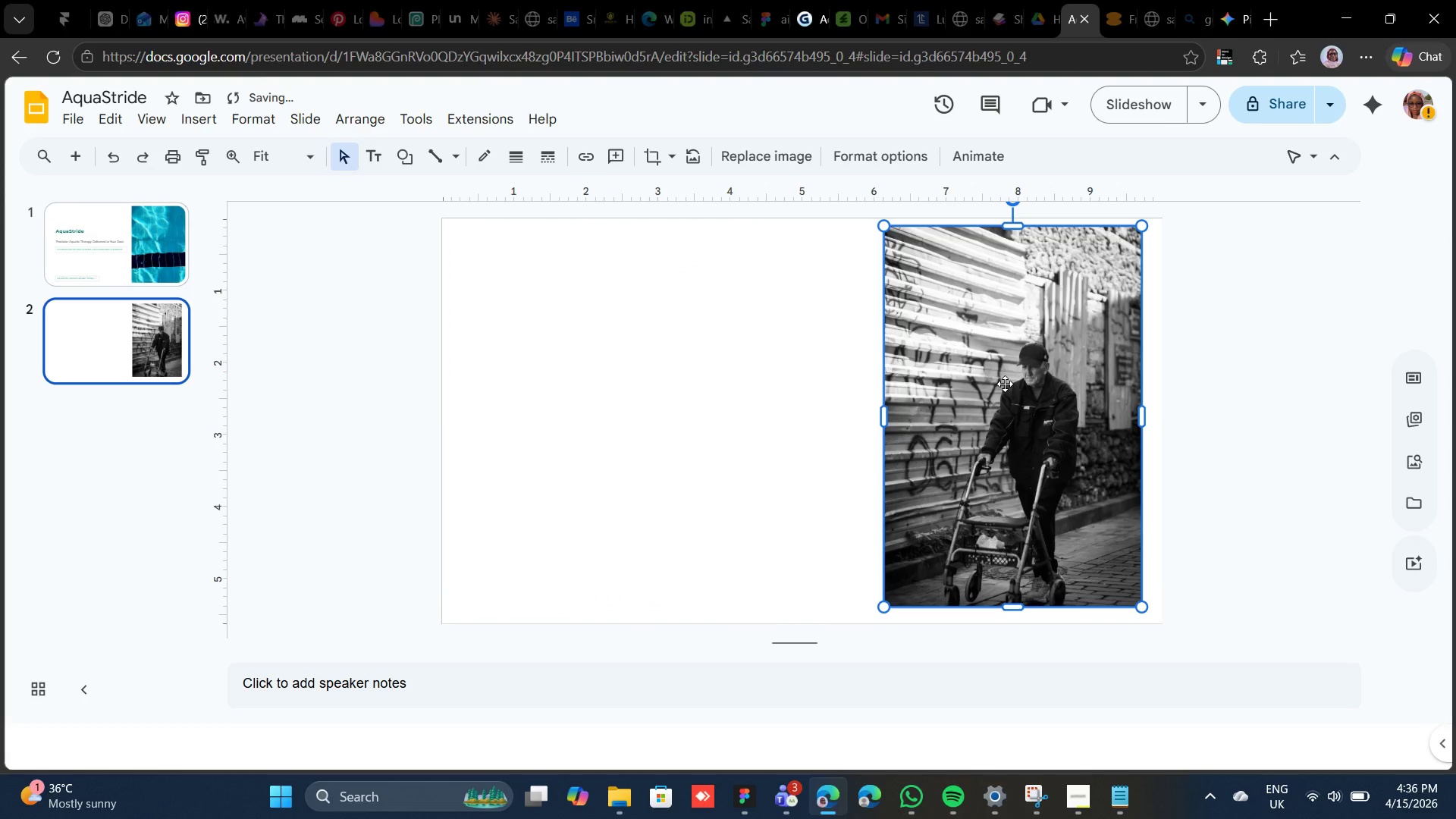 
left_click_drag(start_coordinate=[1005, 384], to_coordinate=[1019, 384])
 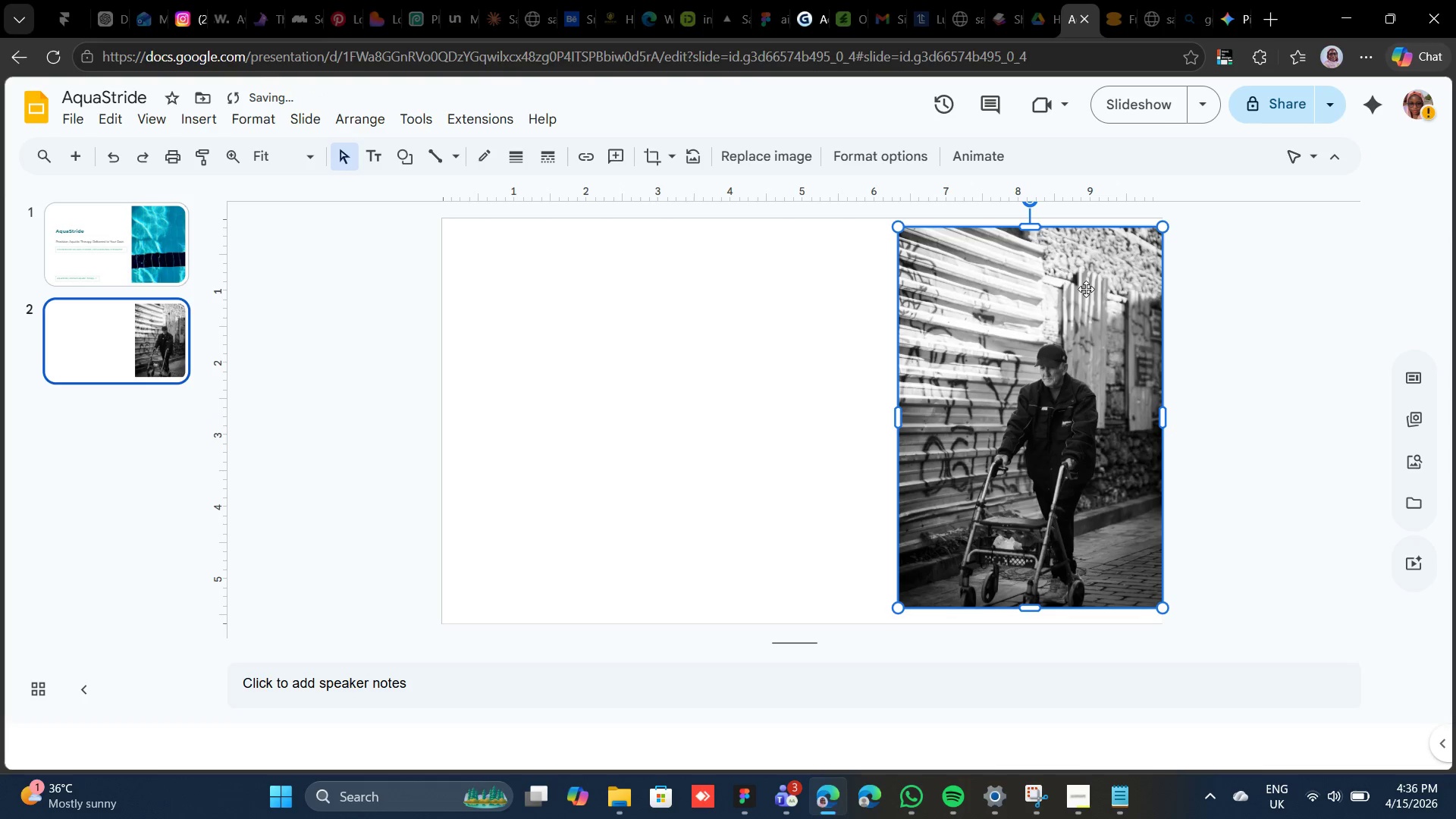 
wait(5.27)
 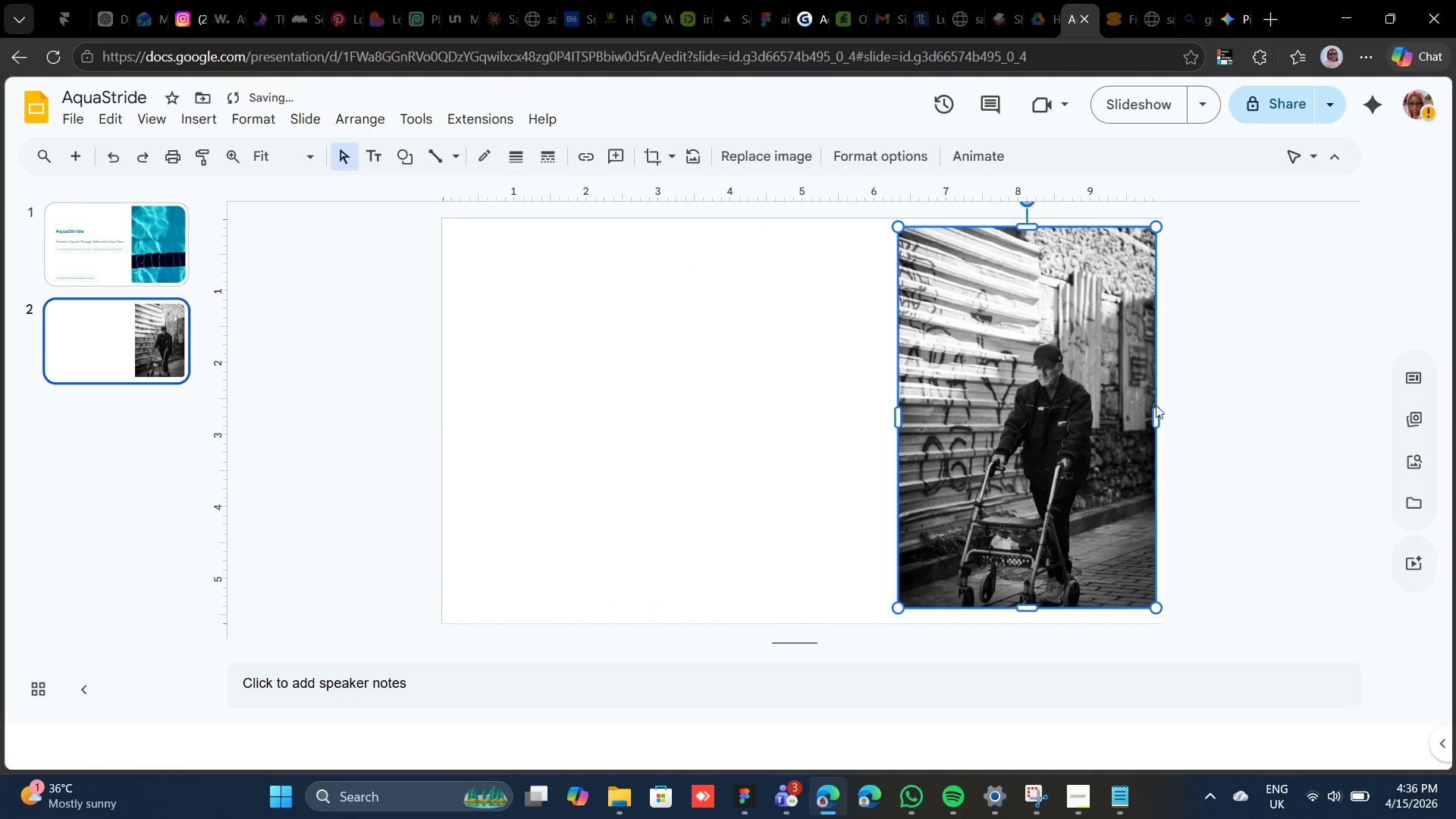 
left_click_drag(start_coordinate=[1031, 224], to_coordinate=[1028, 221])
 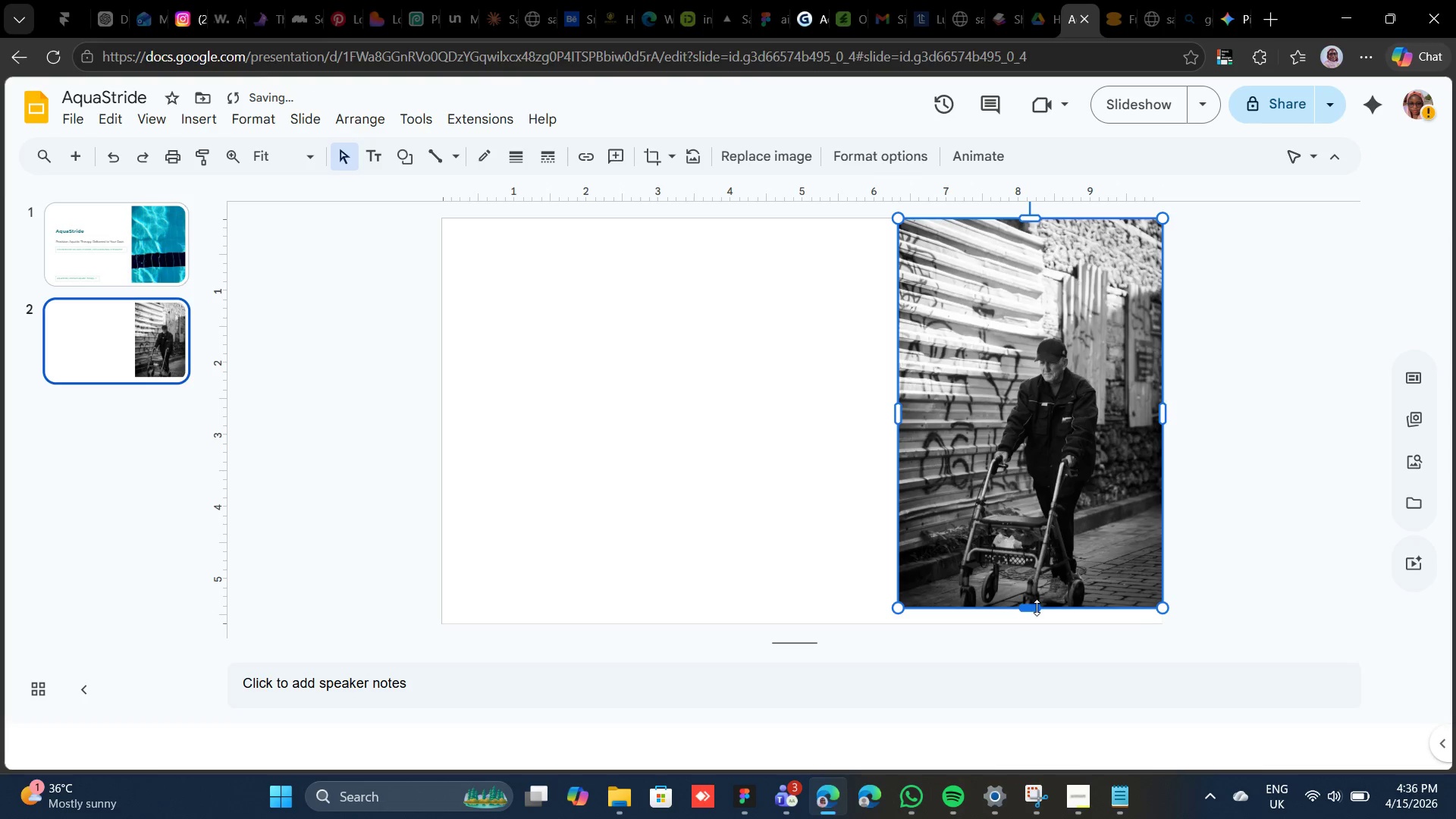 
left_click_drag(start_coordinate=[1037, 609], to_coordinate=[1037, 625])
 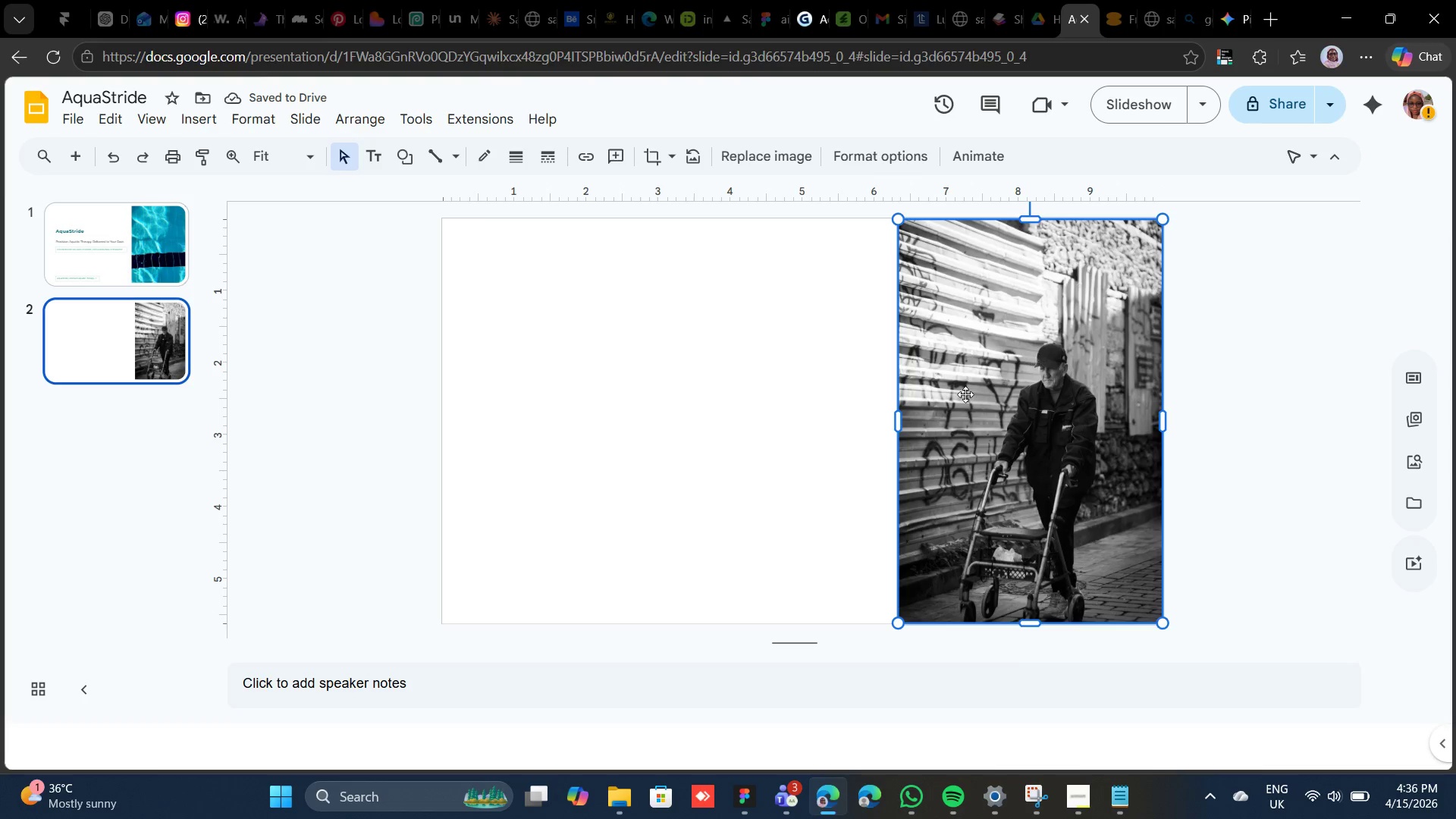 
key(Control+Shift+ControlRight)
 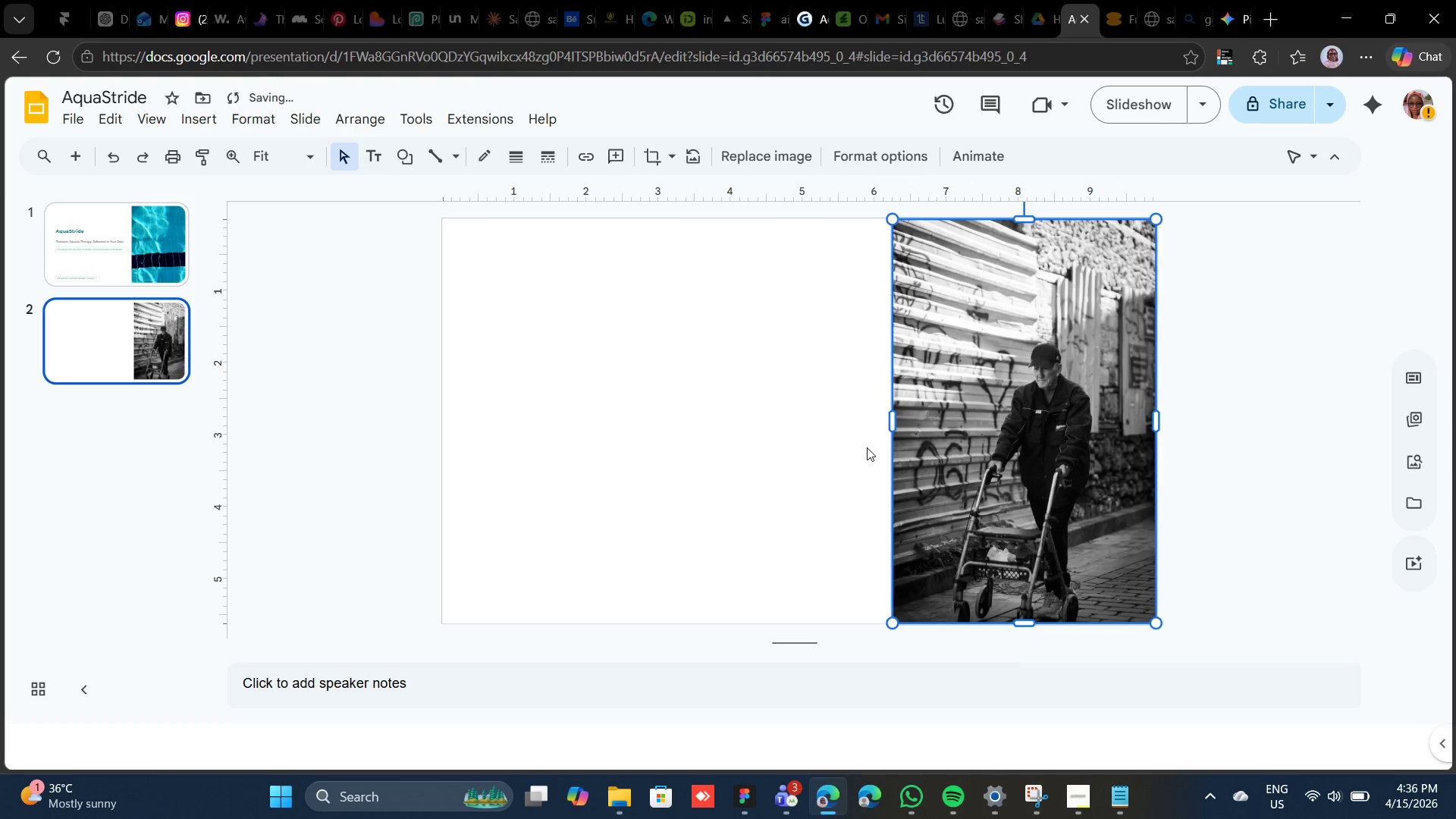 
key(Shift+ArrowLeft)
 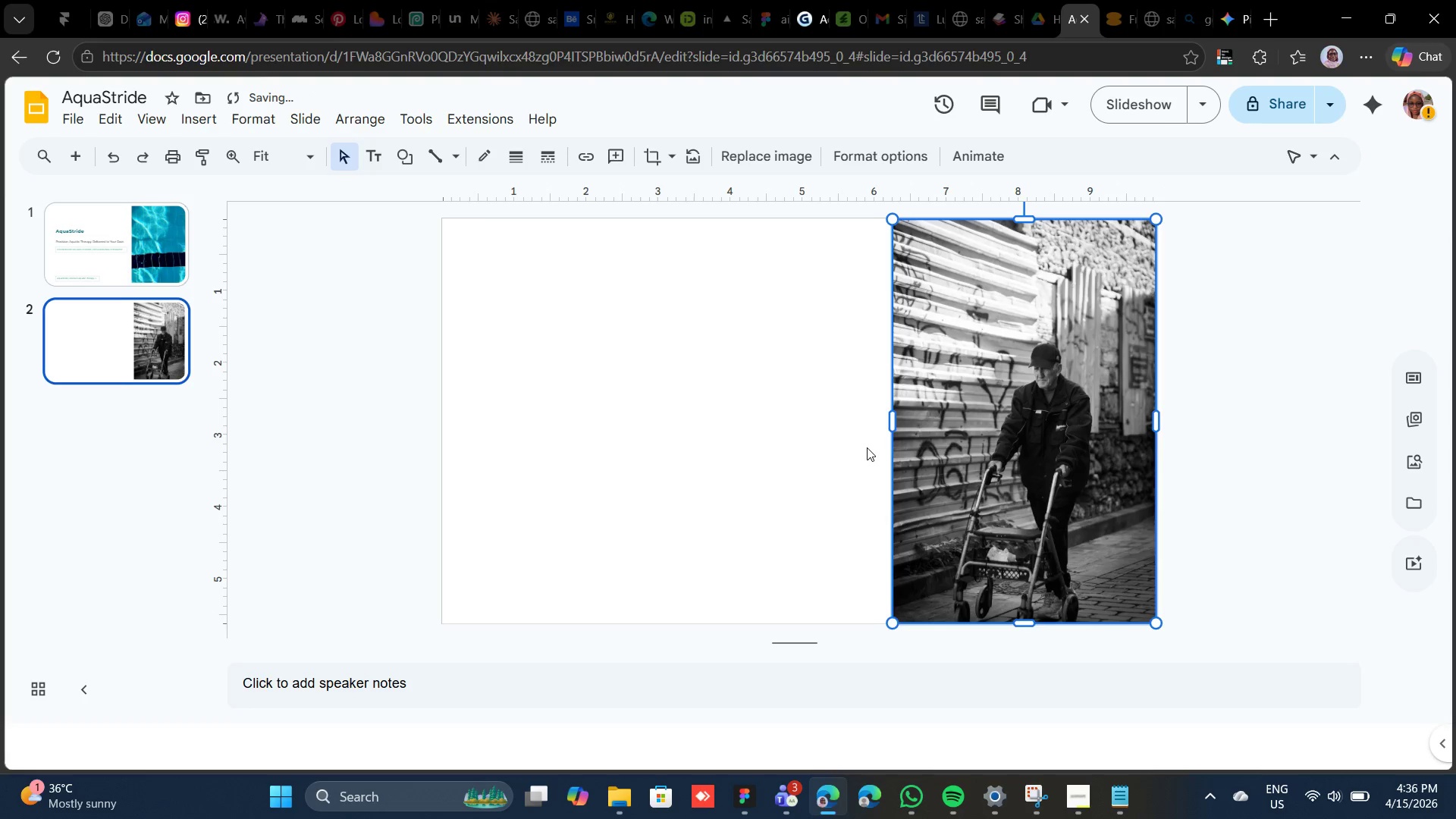 
key(Shift+ArrowLeft)
 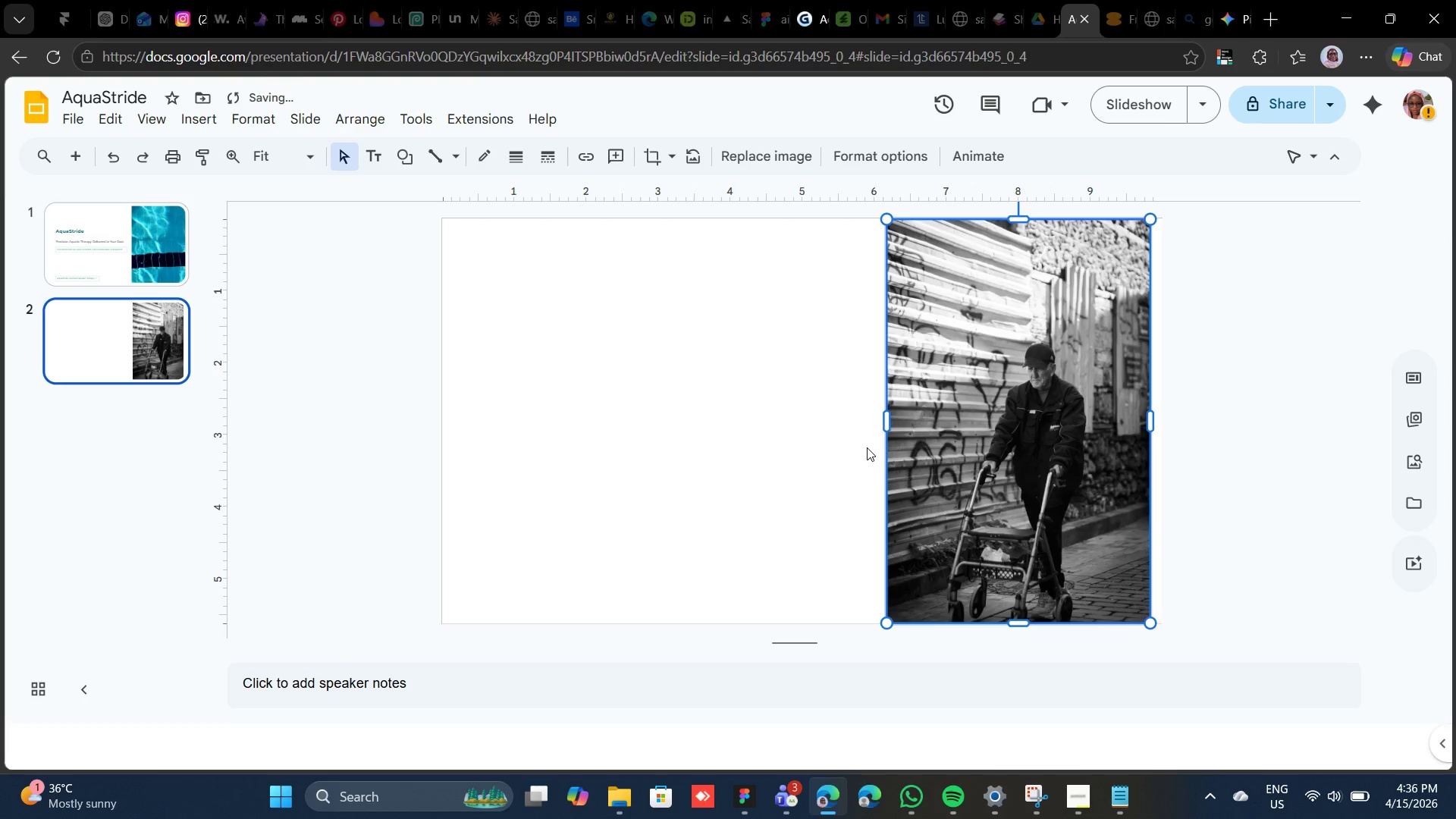 
key(Shift+ArrowRight)
 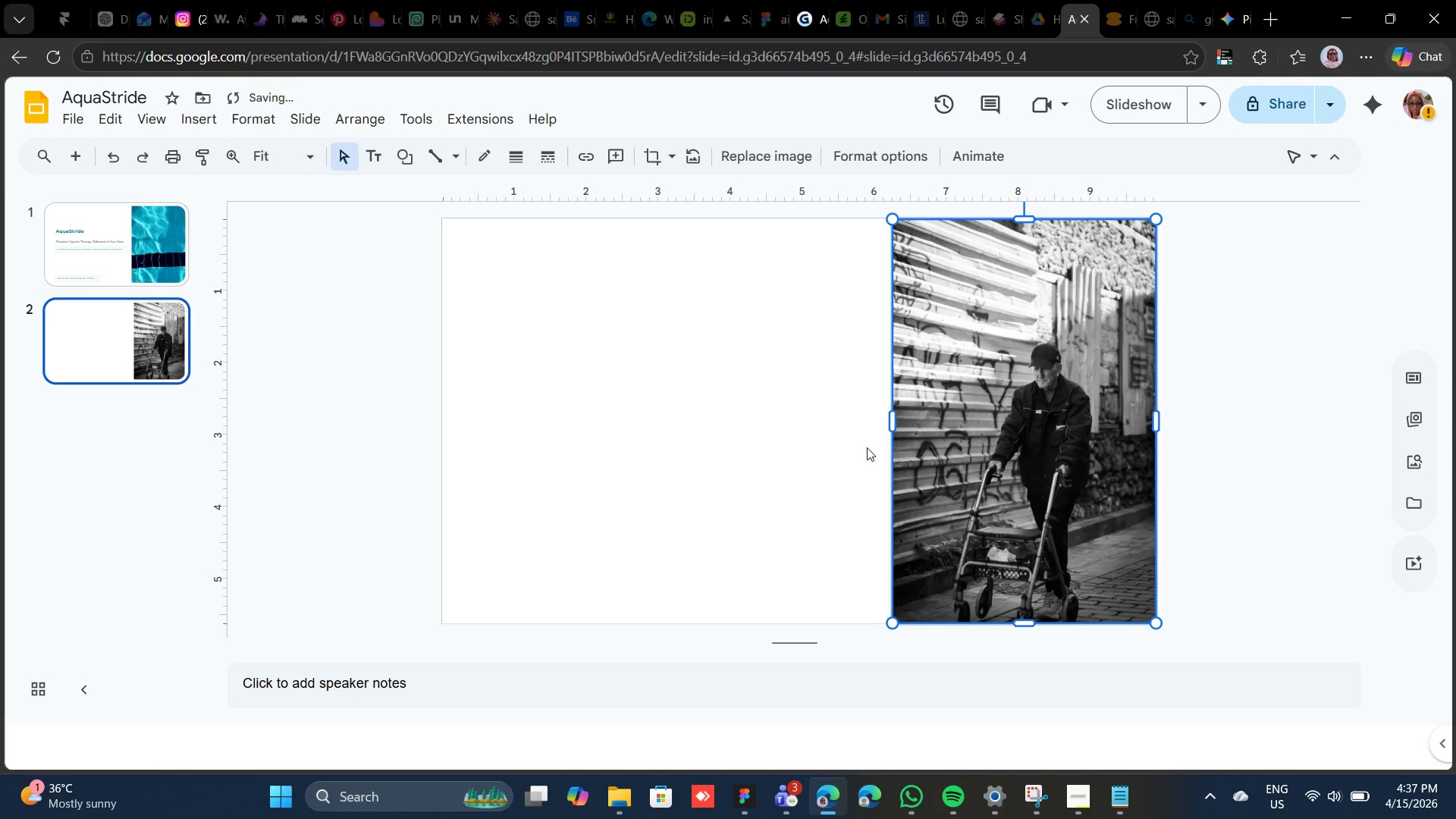 
key(ArrowRight)
 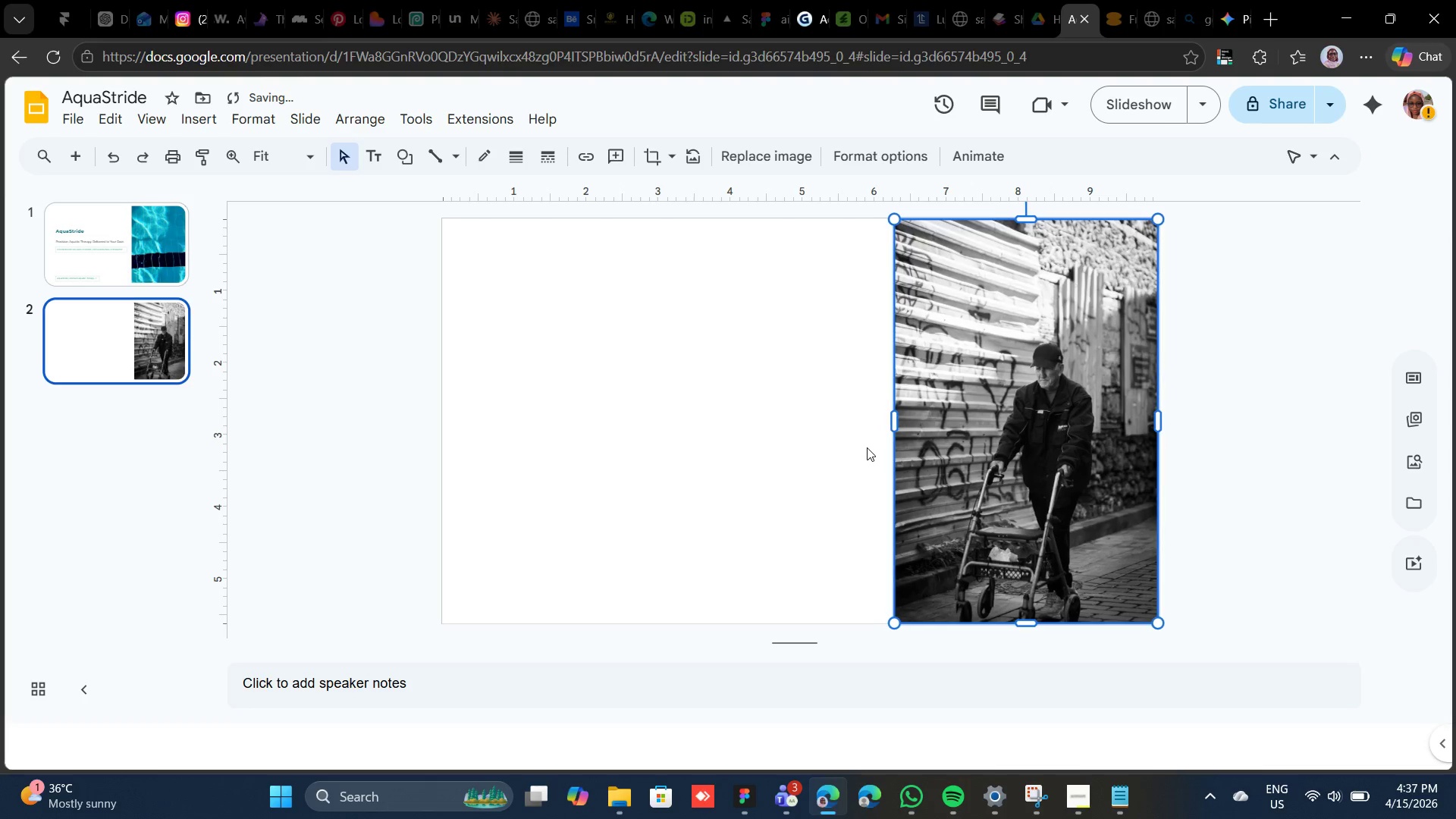 
key(ArrowRight)
 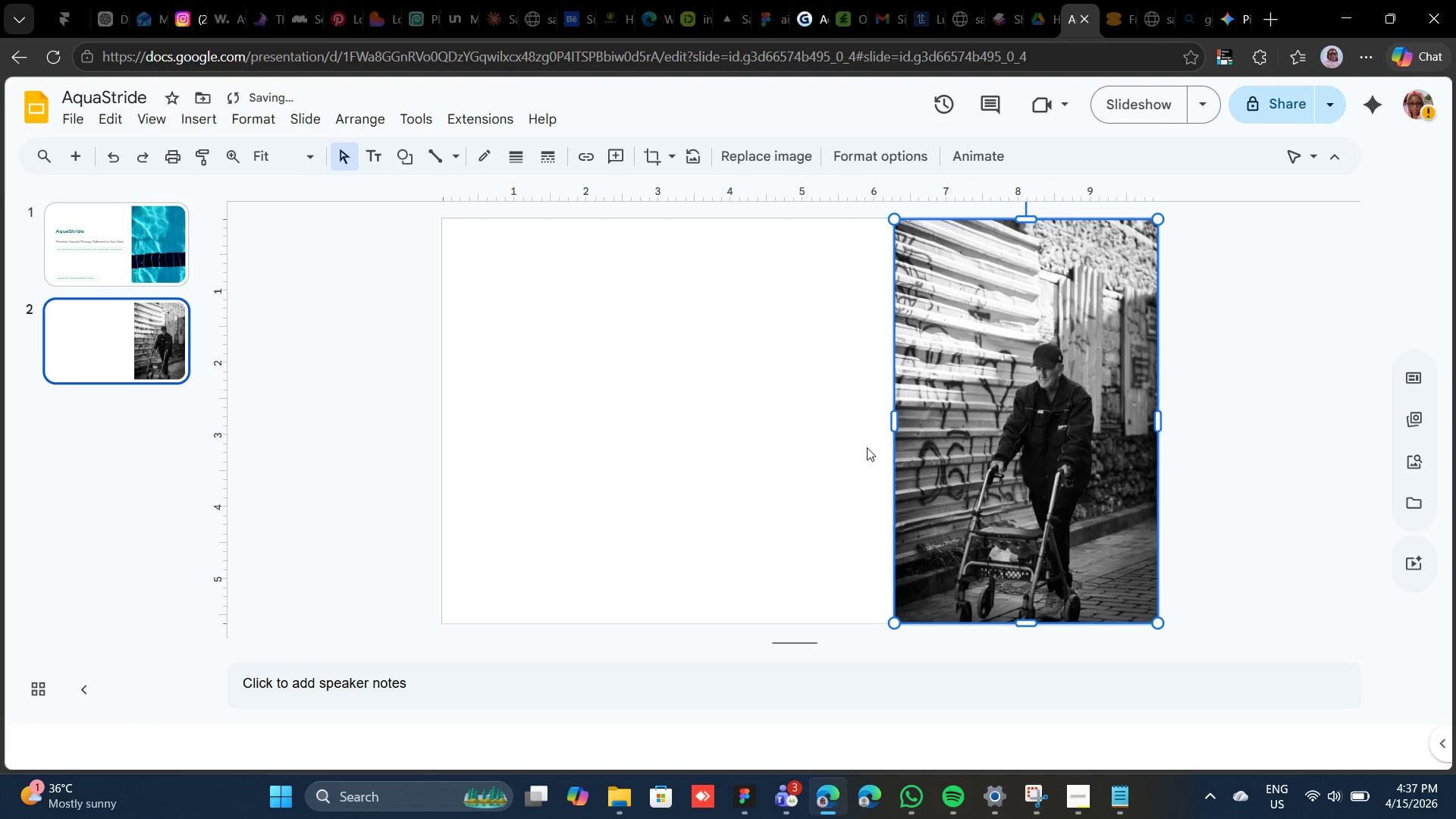 
key(ArrowRight)
 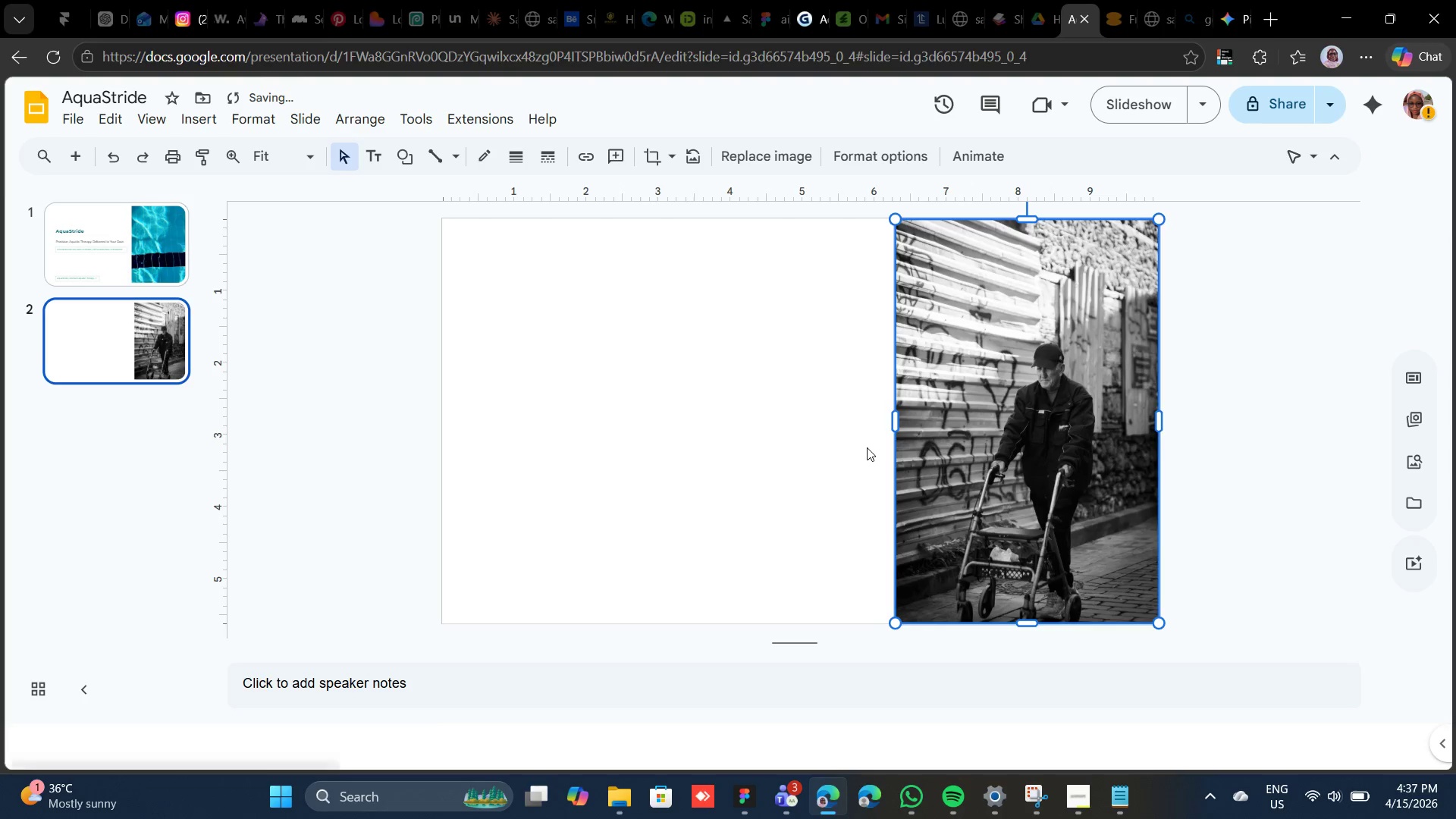 
key(ArrowRight)
 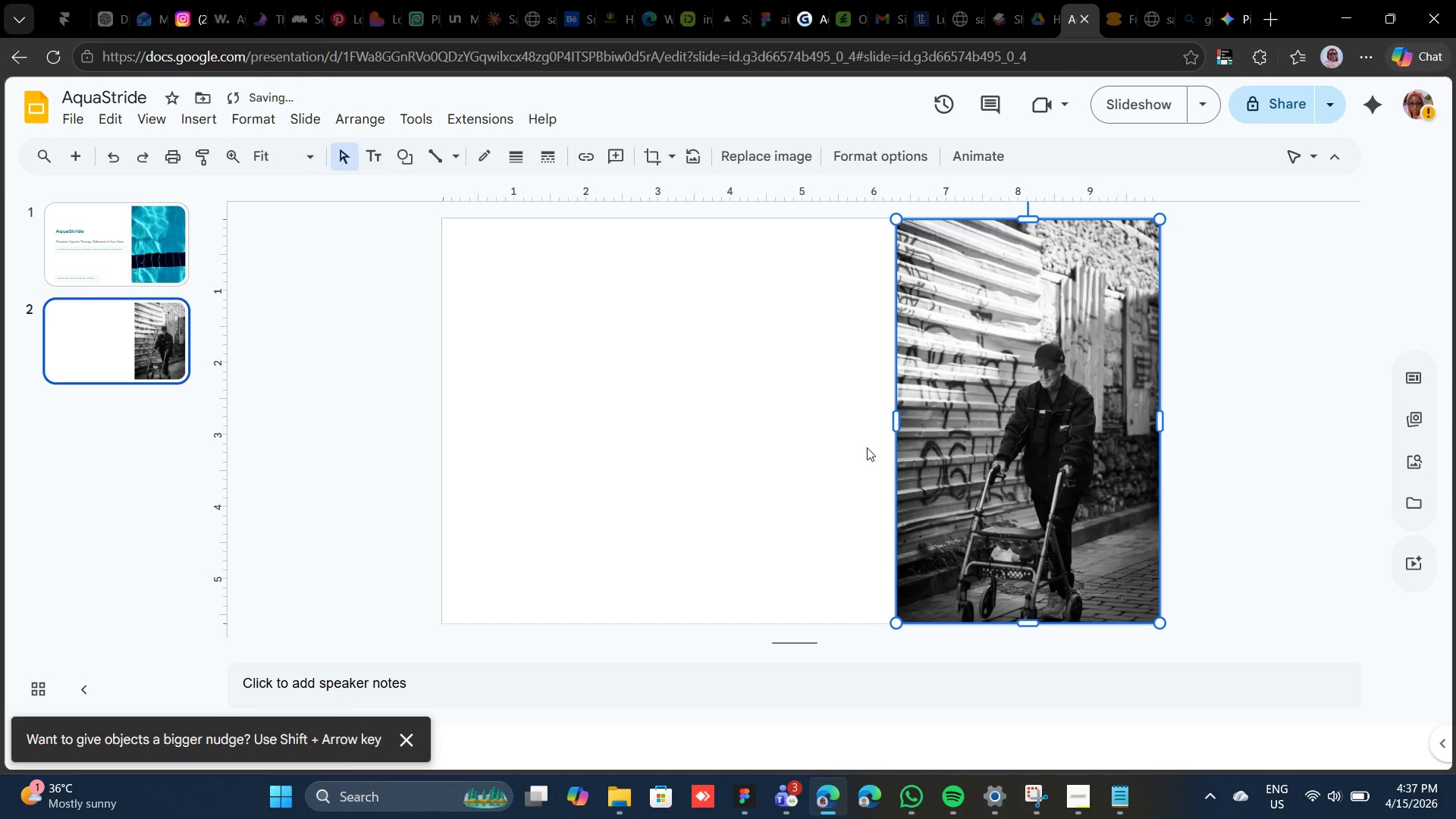 
key(ArrowRight)
 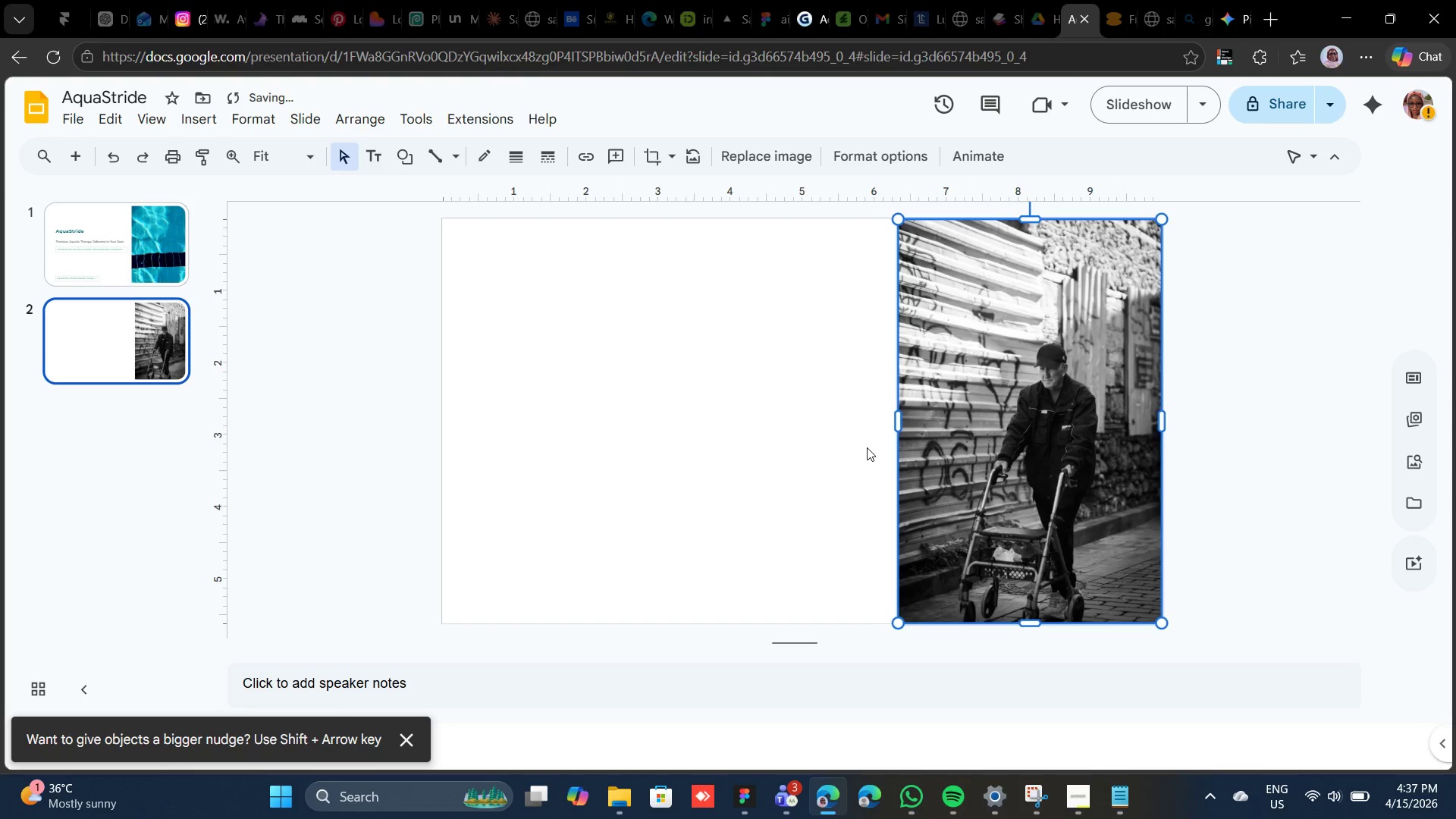 
key(ArrowRight)
 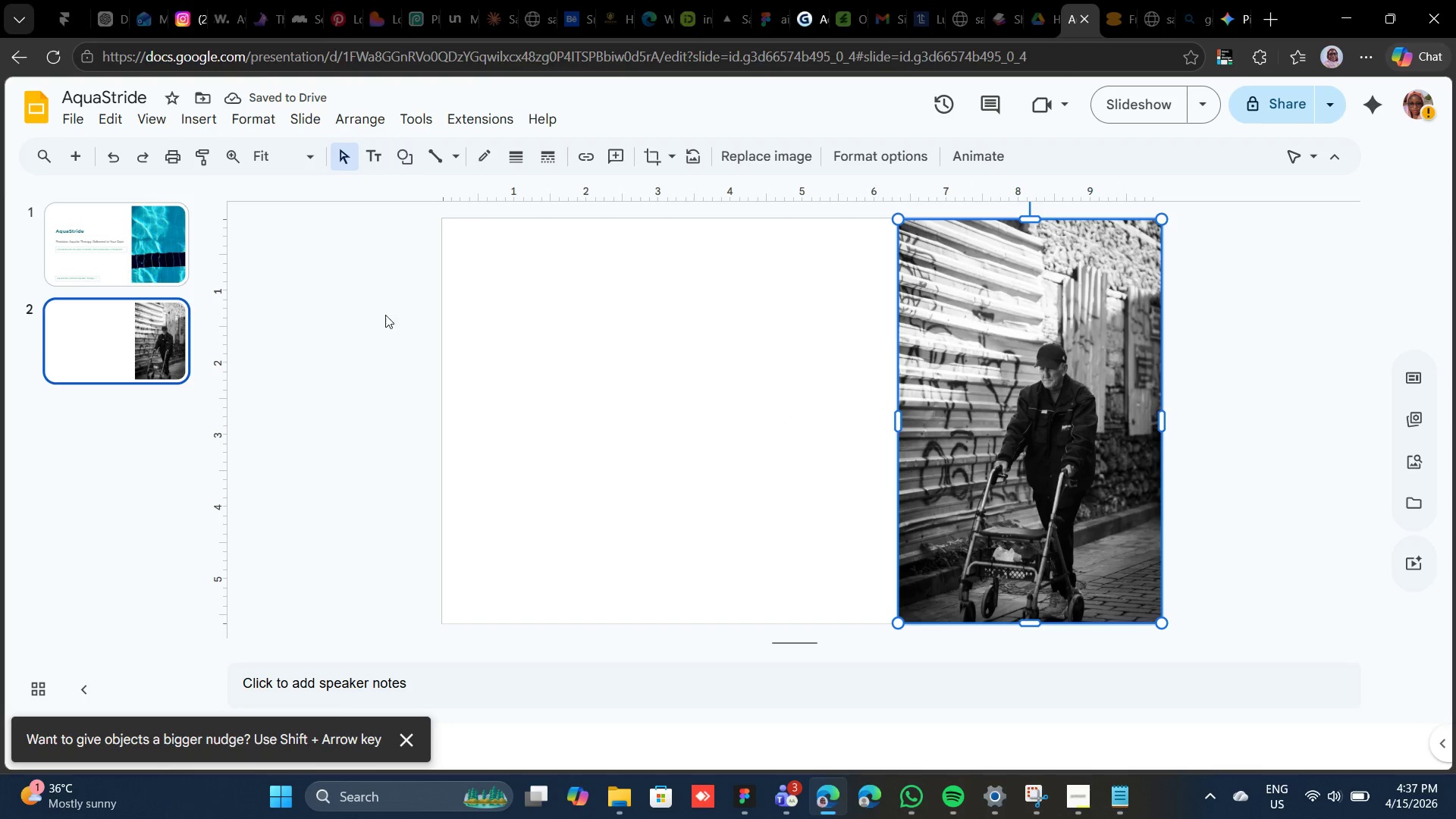 
left_click([172, 246])
 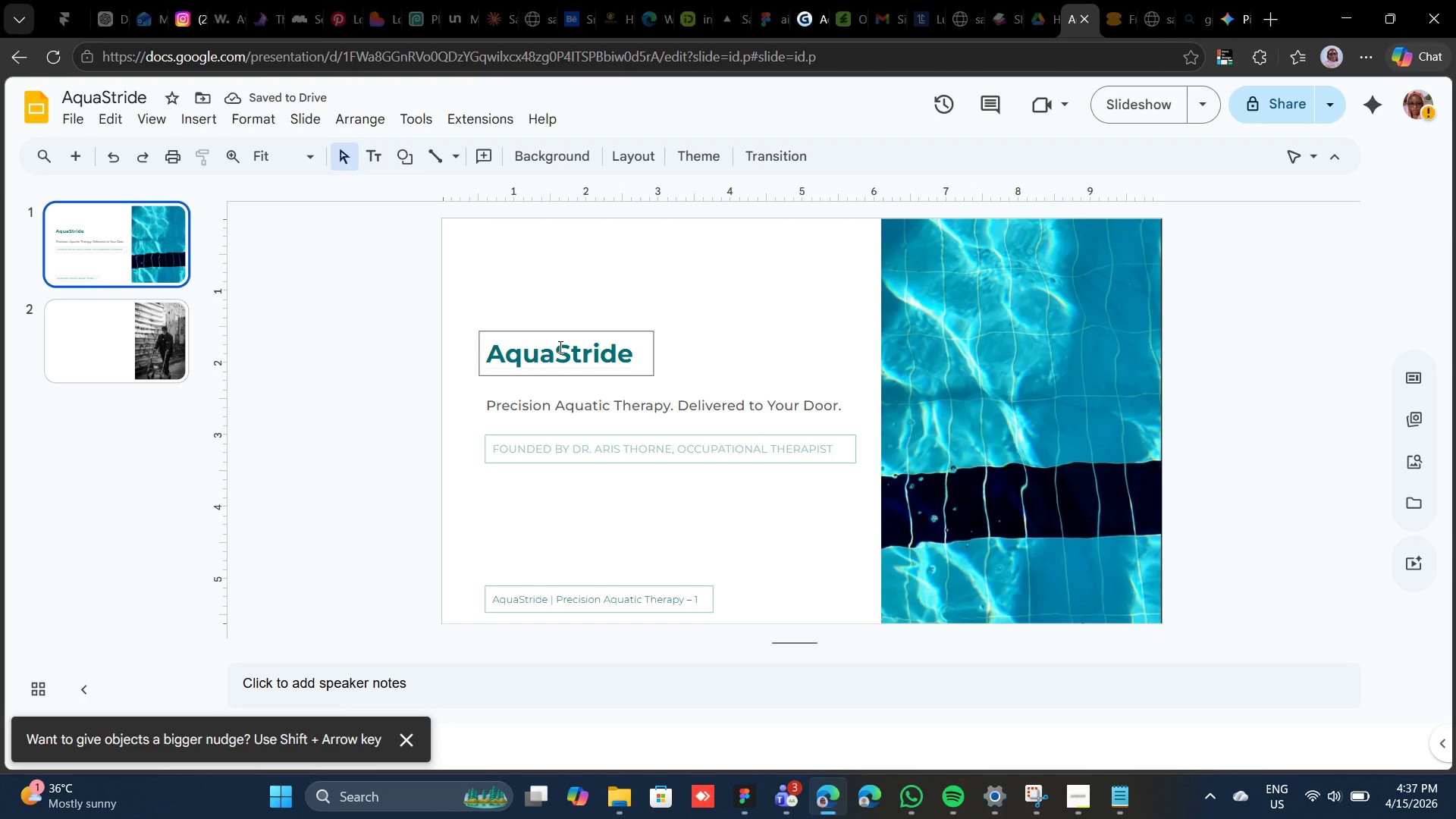 
left_click([559, 348])
 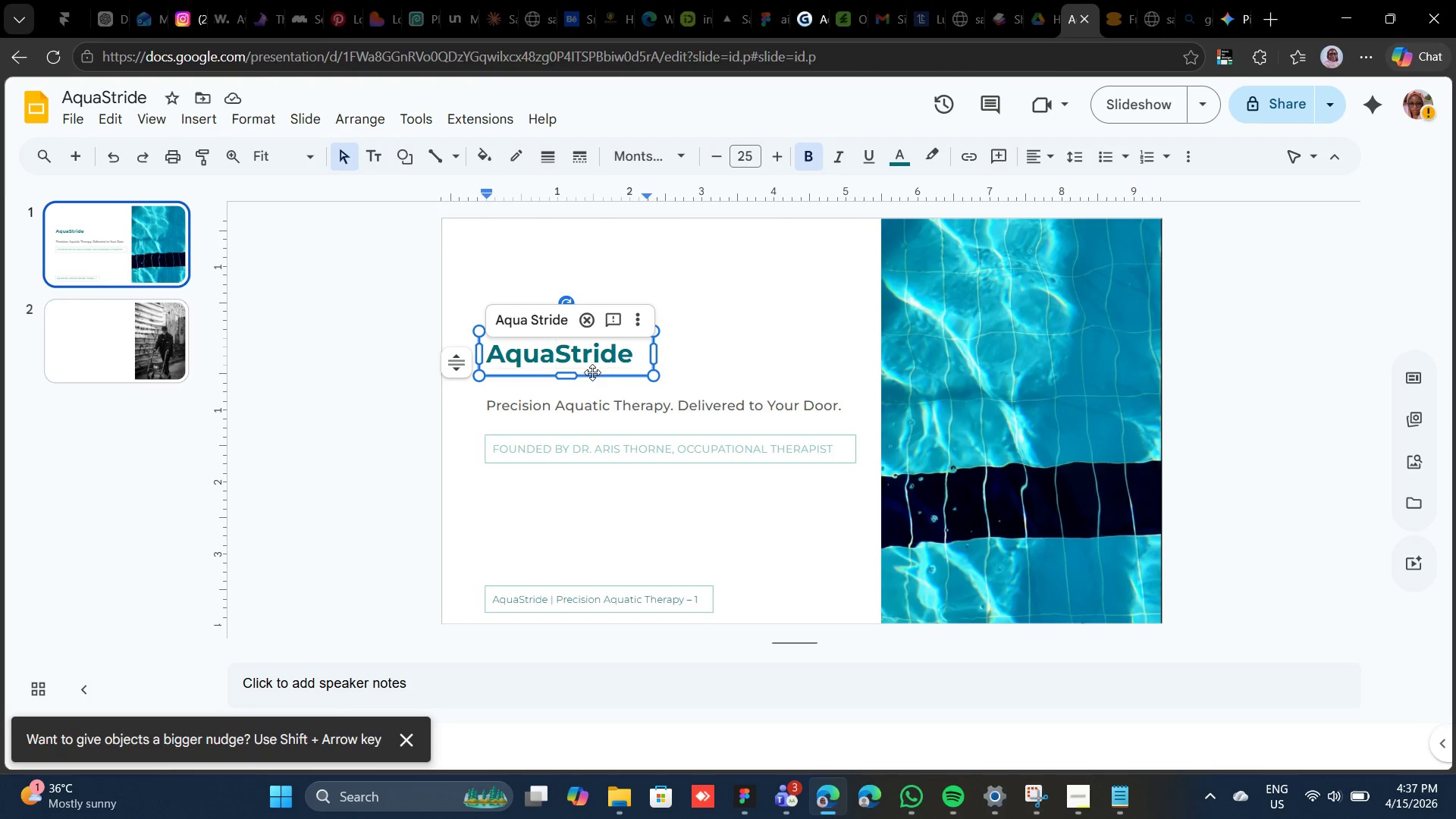 
left_click([592, 376])
 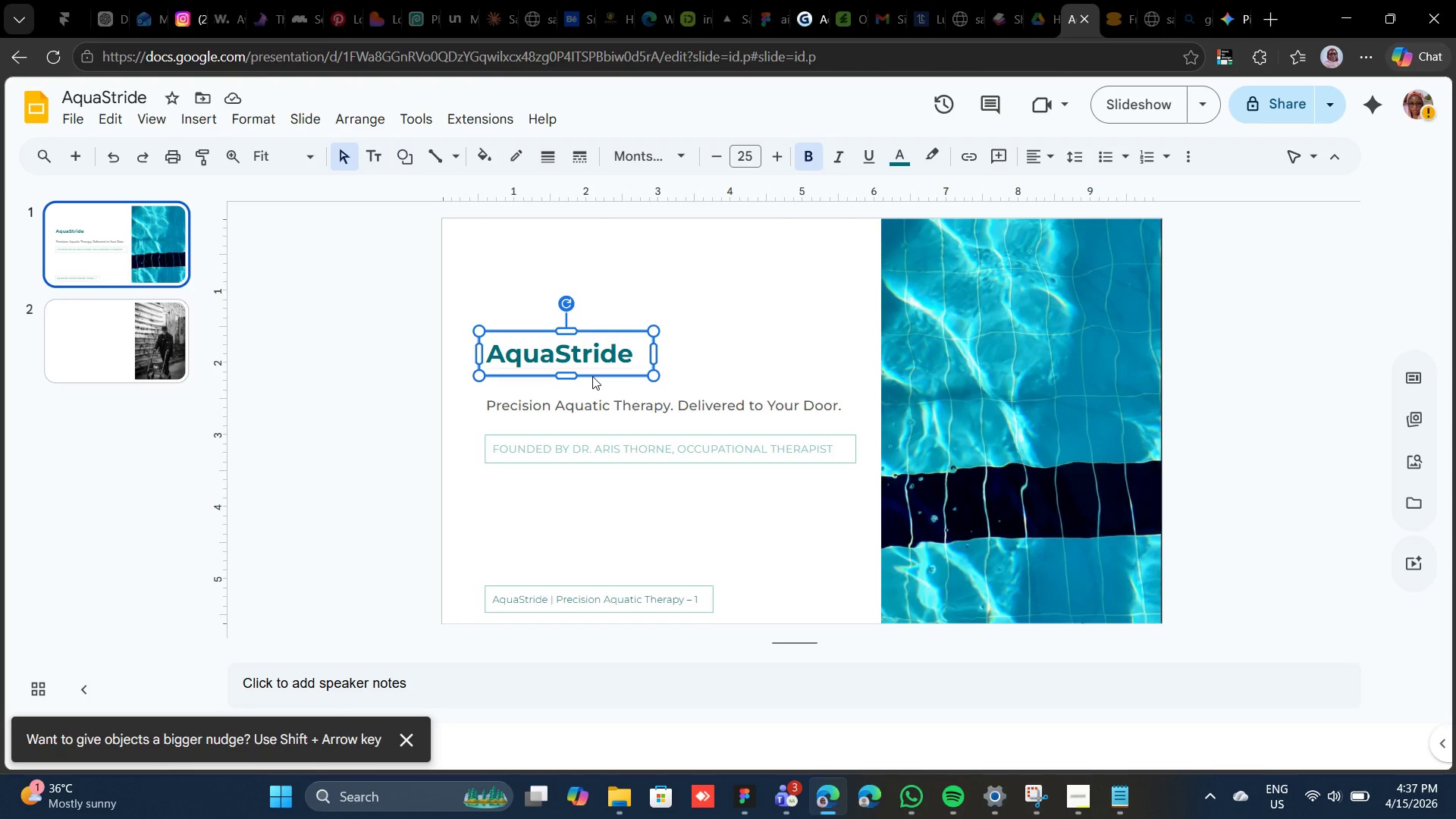 
key(C)
 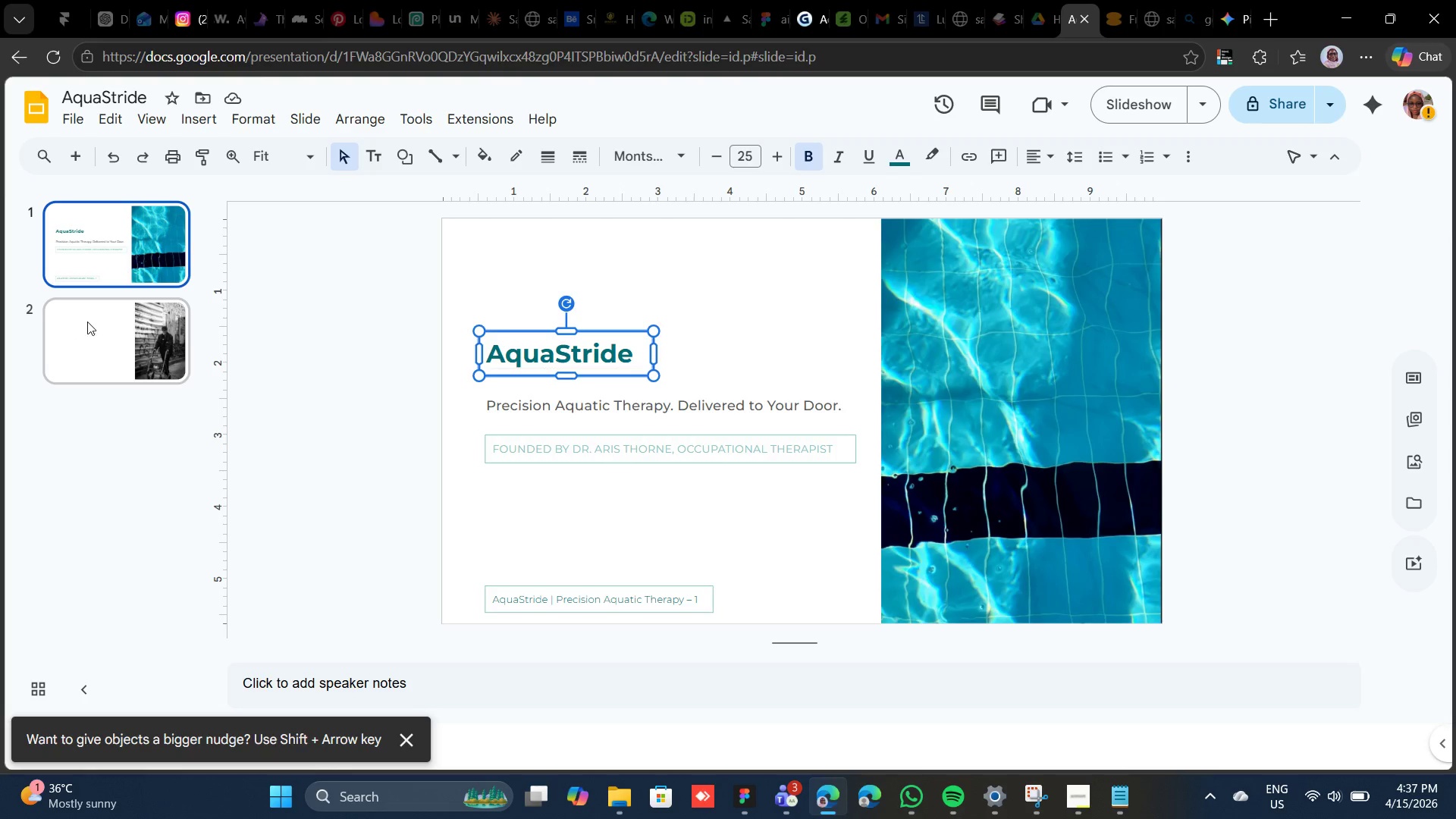 
left_click([89, 322])
 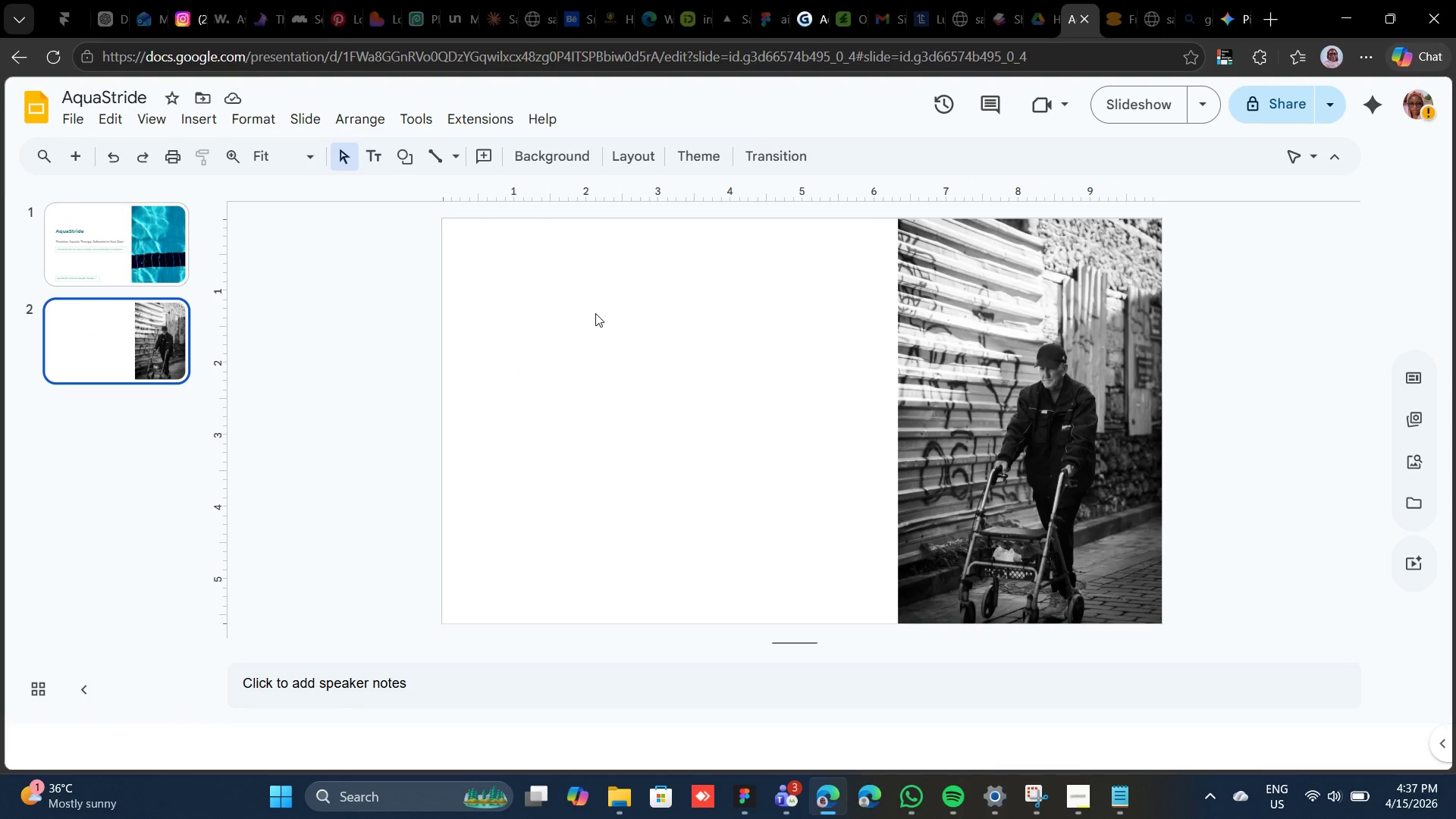 
left_click([595, 313])
 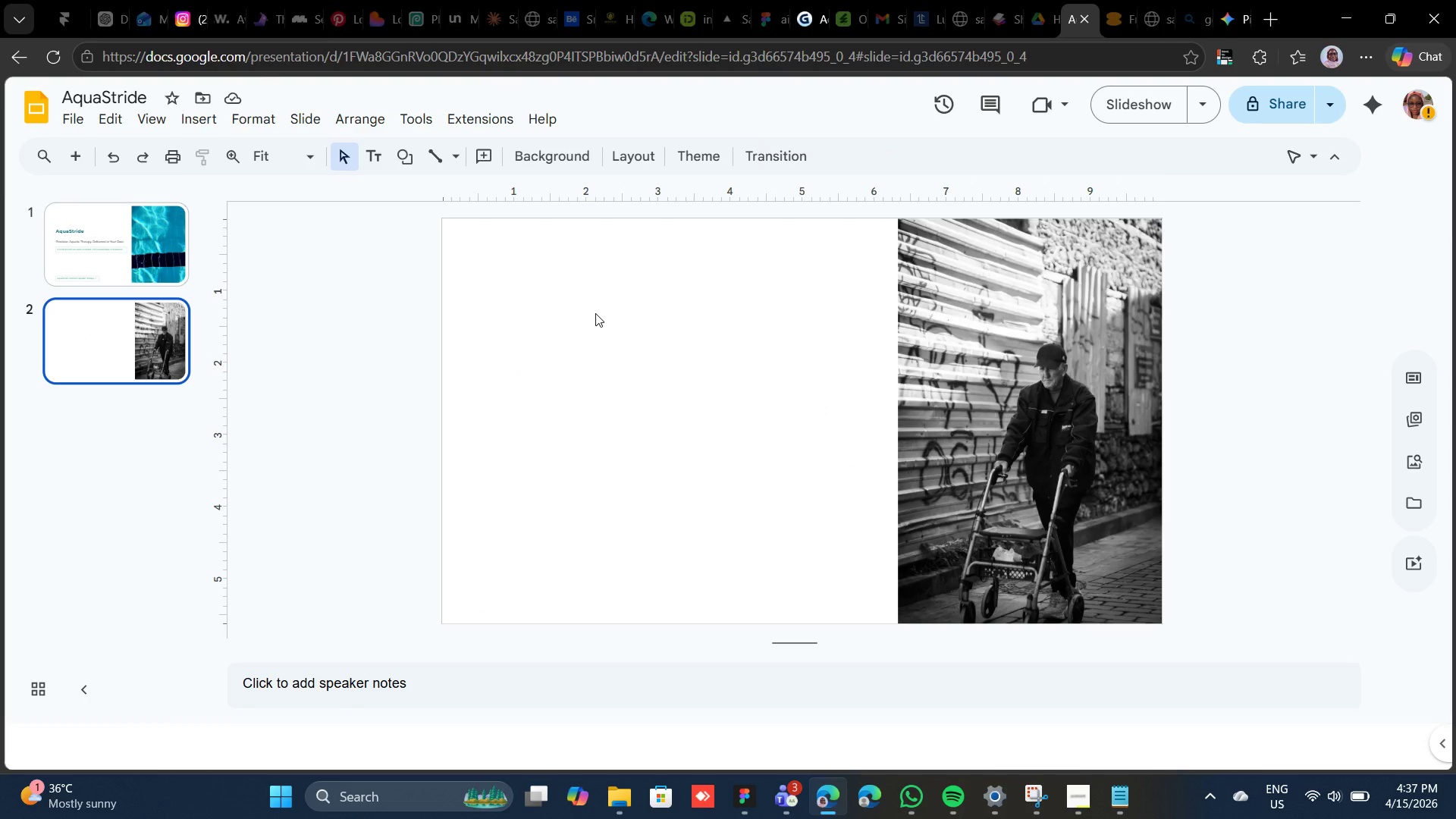 
key(Control+V)
 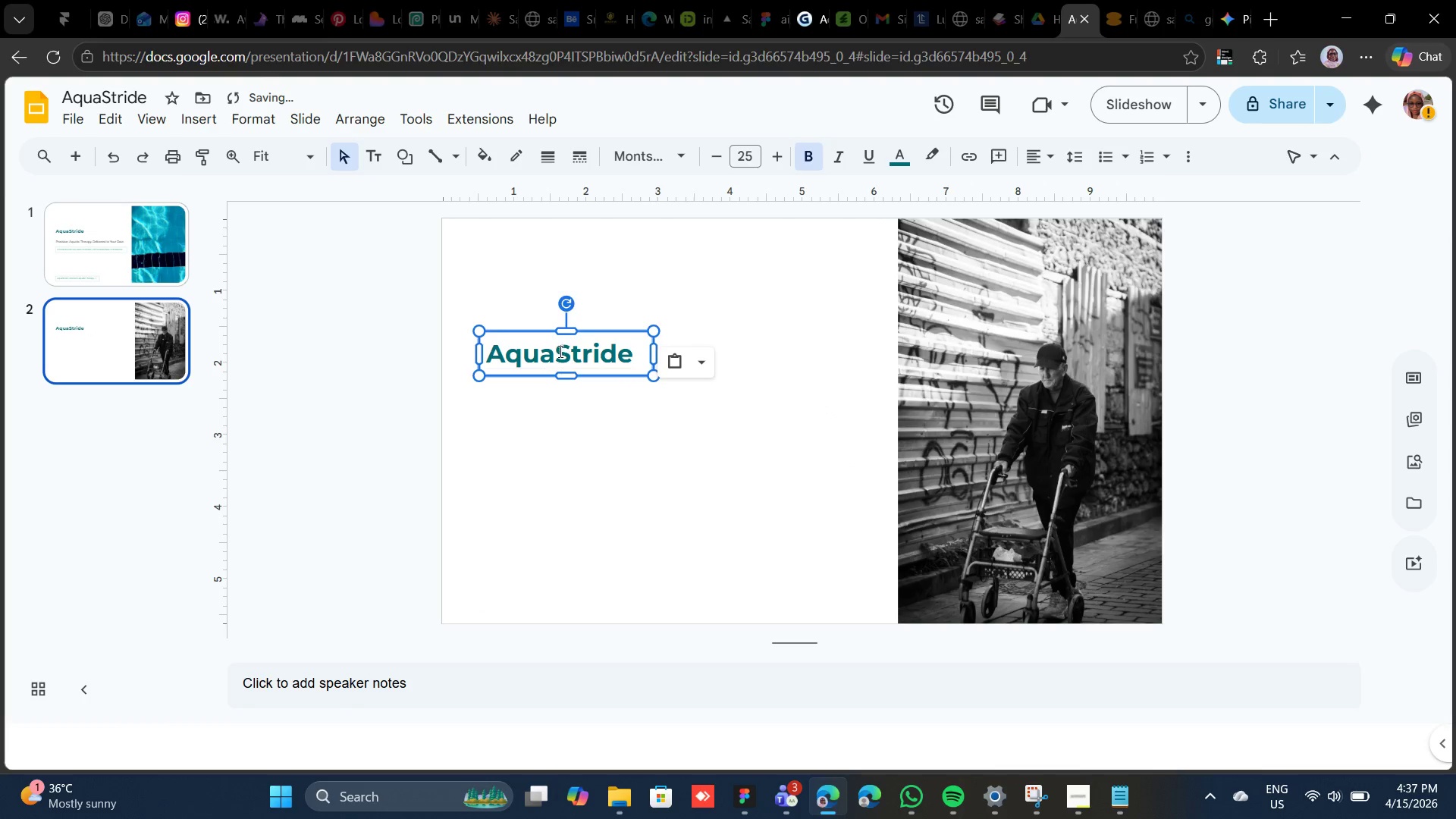 
double_click([556, 355])
 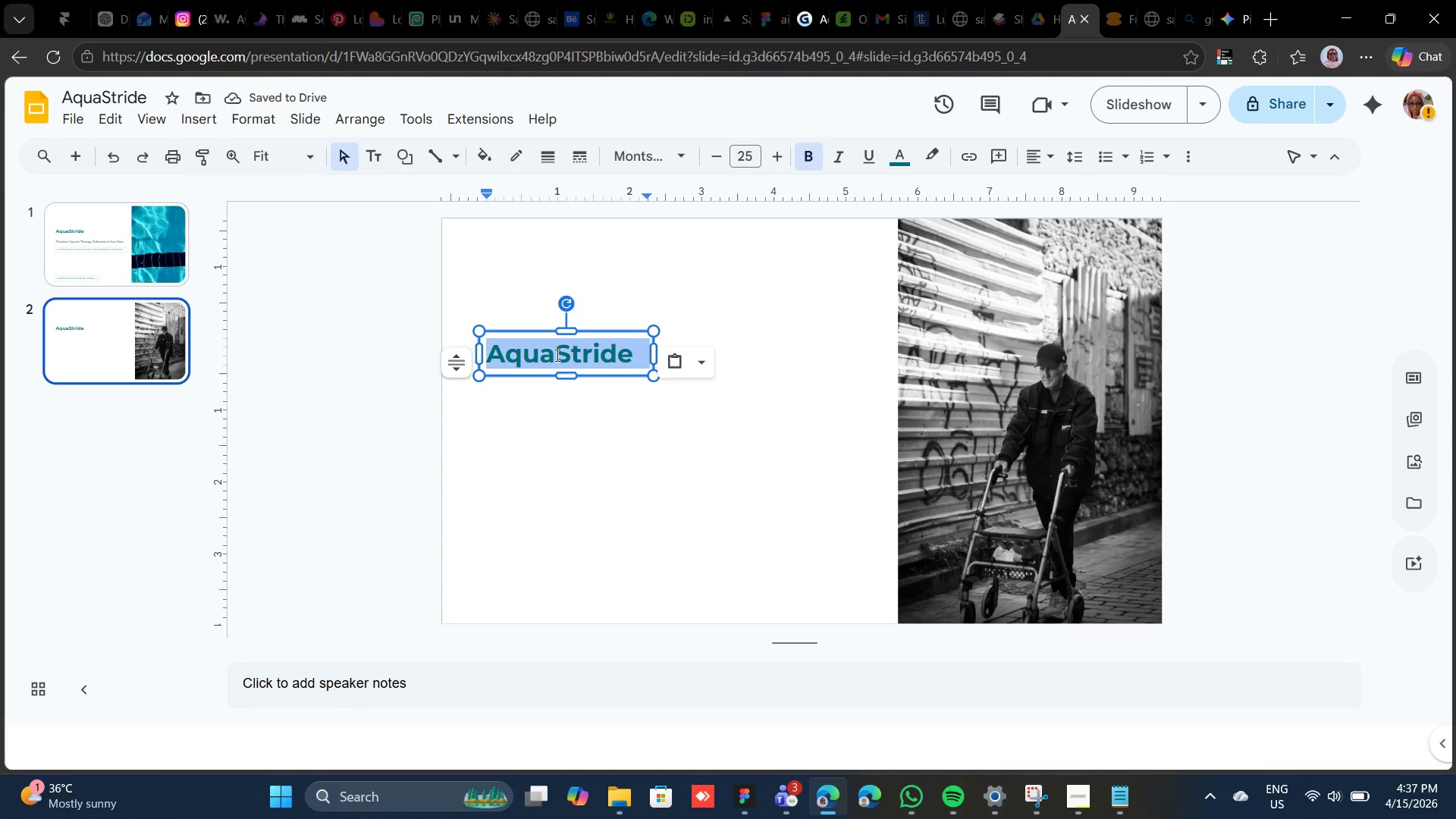 
triple_click([556, 355])
 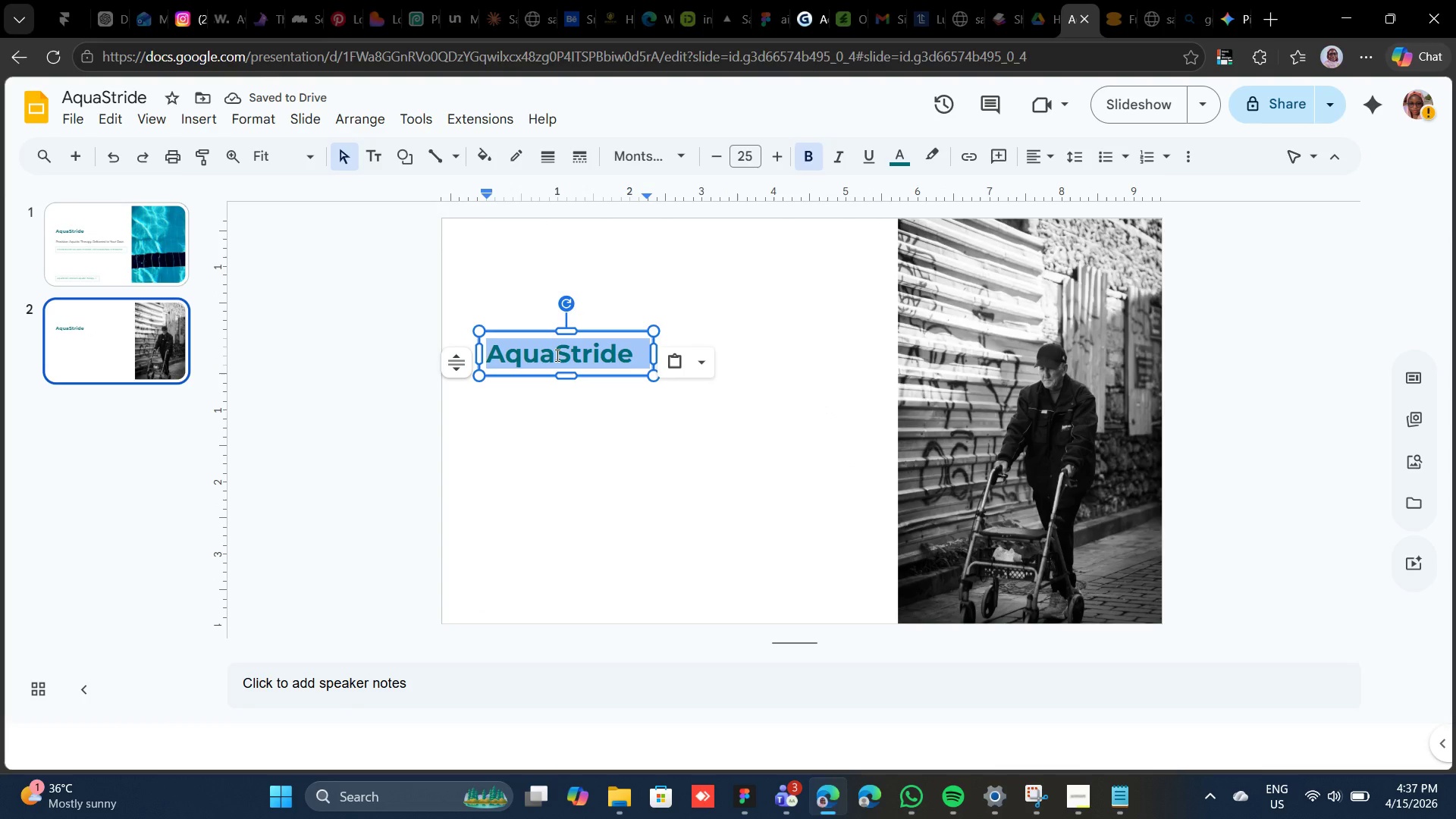 
type(The Recovery Ga0)
key(Backspace)
type(p)
 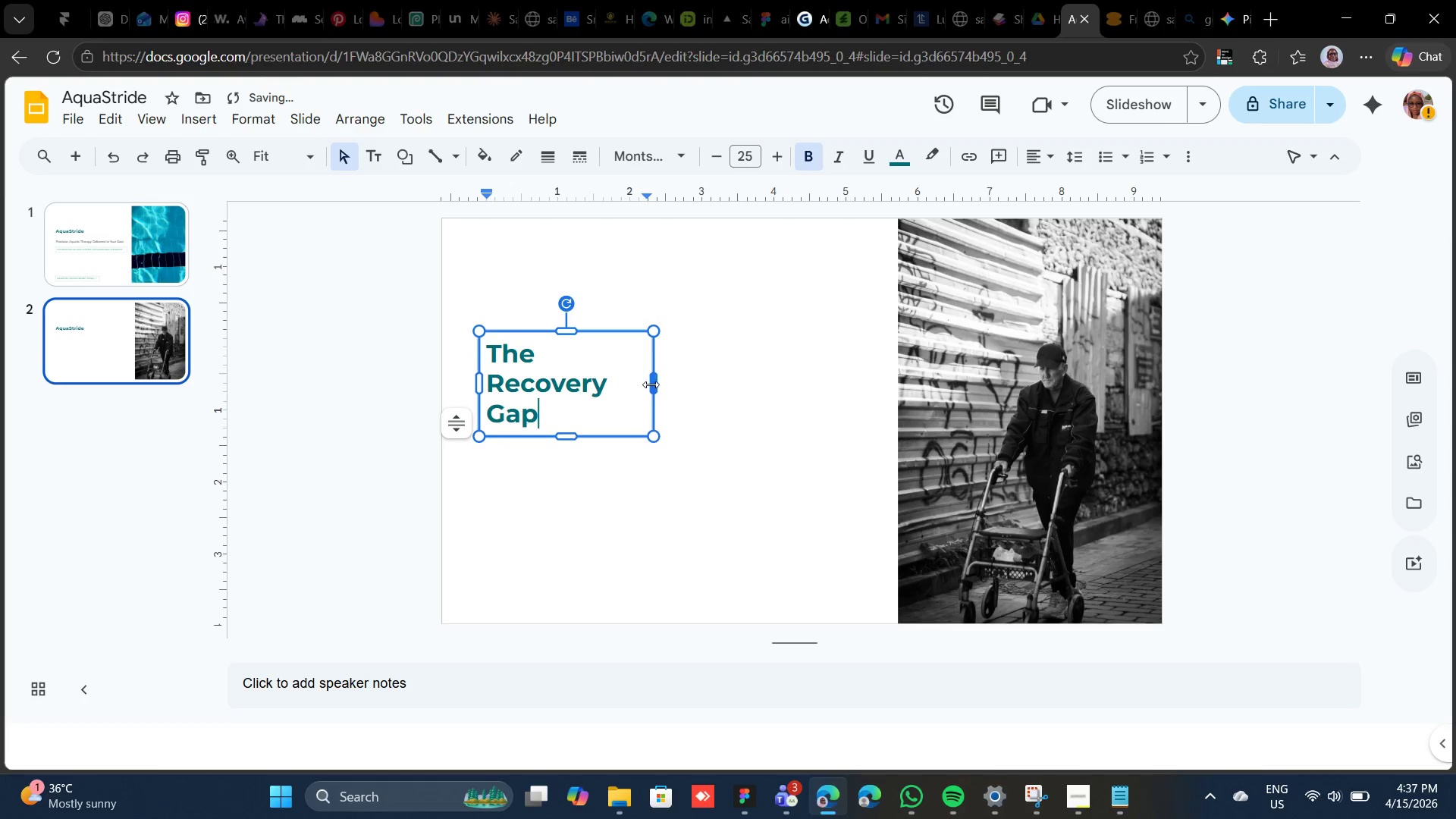 
left_click_drag(start_coordinate=[651, 384], to_coordinate=[795, 356])
 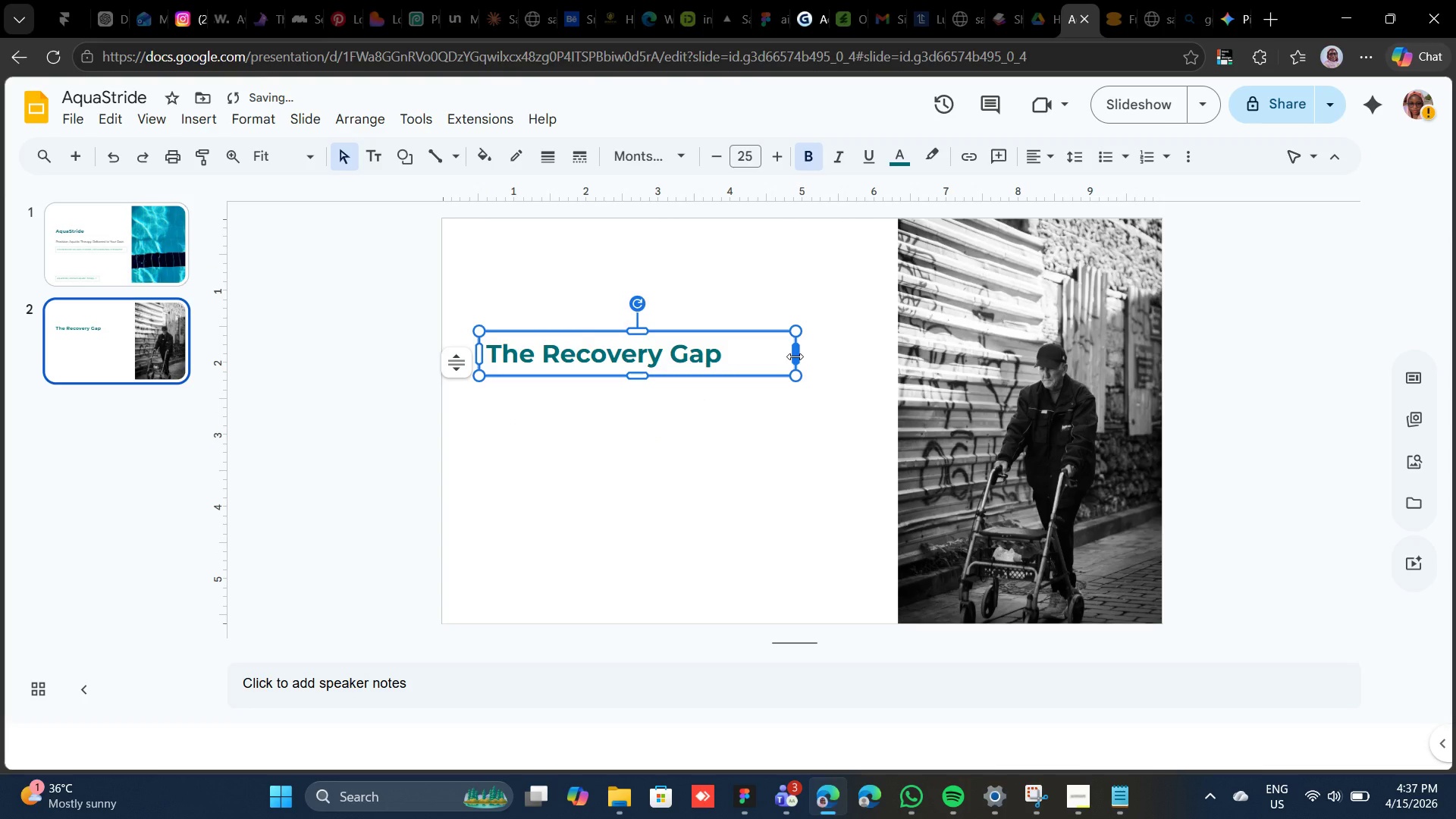 
left_click_drag(start_coordinate=[795, 356], to_coordinate=[732, 352])
 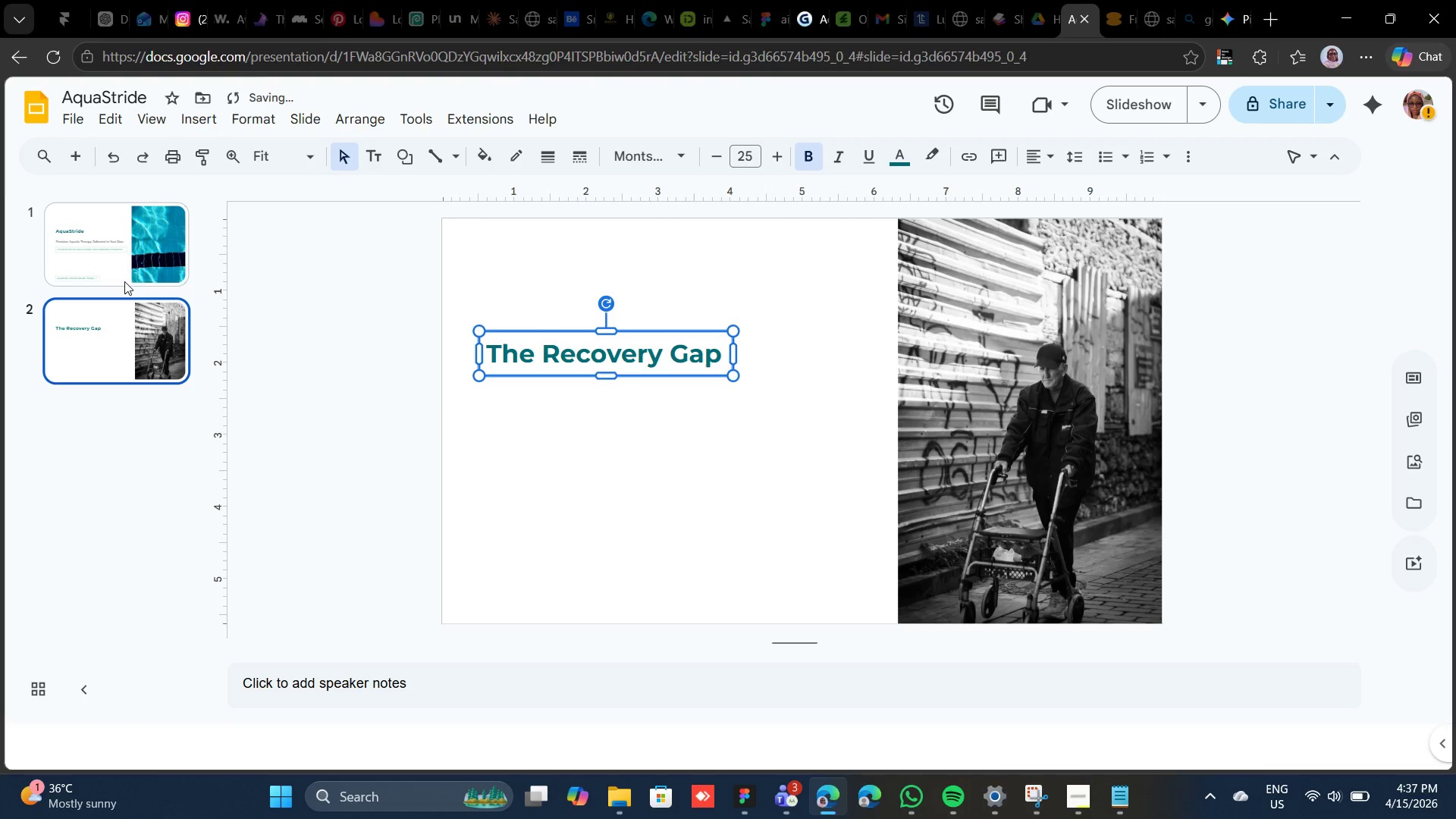 
left_click([116, 260])
 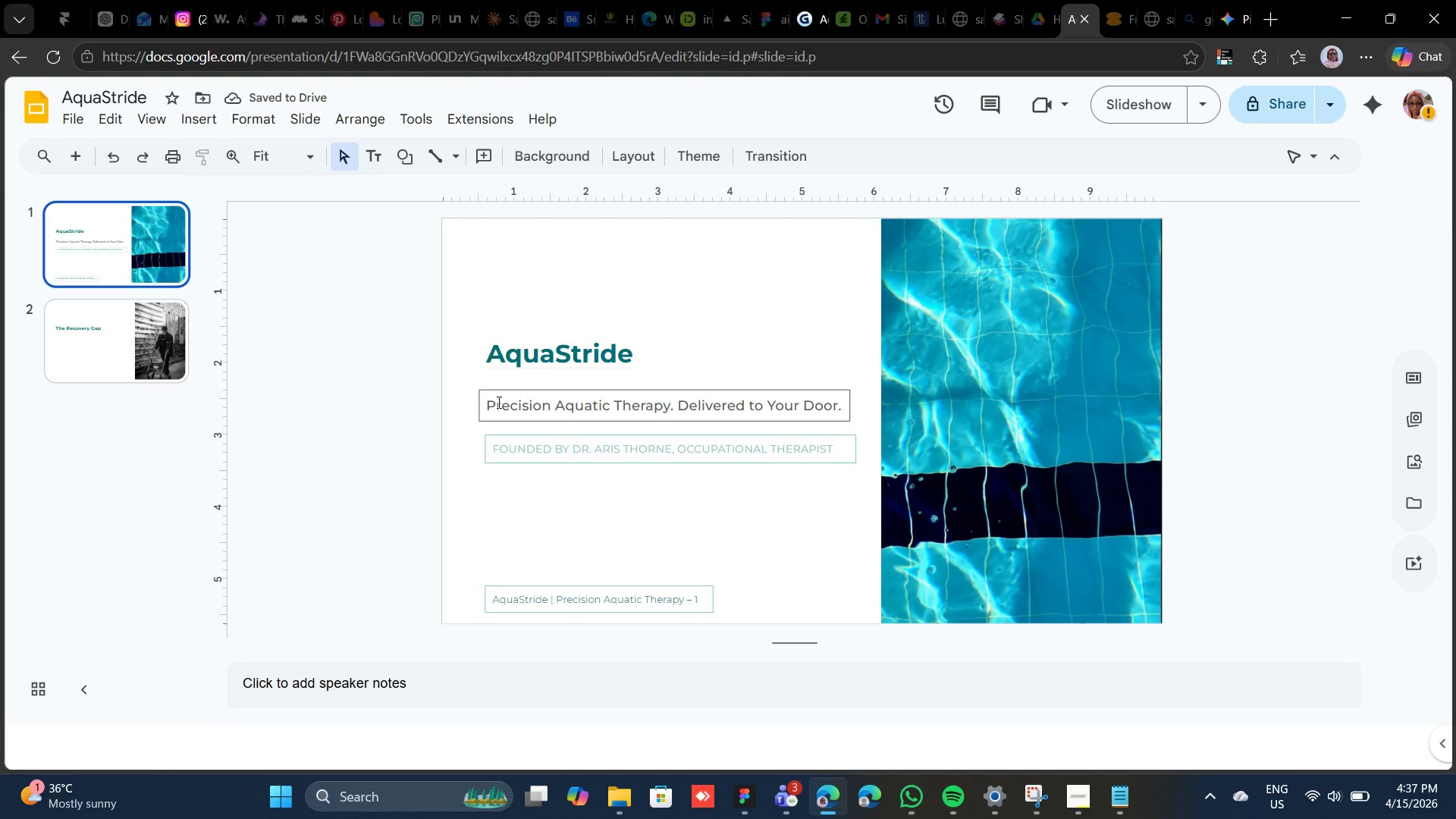 
left_click([497, 402])
 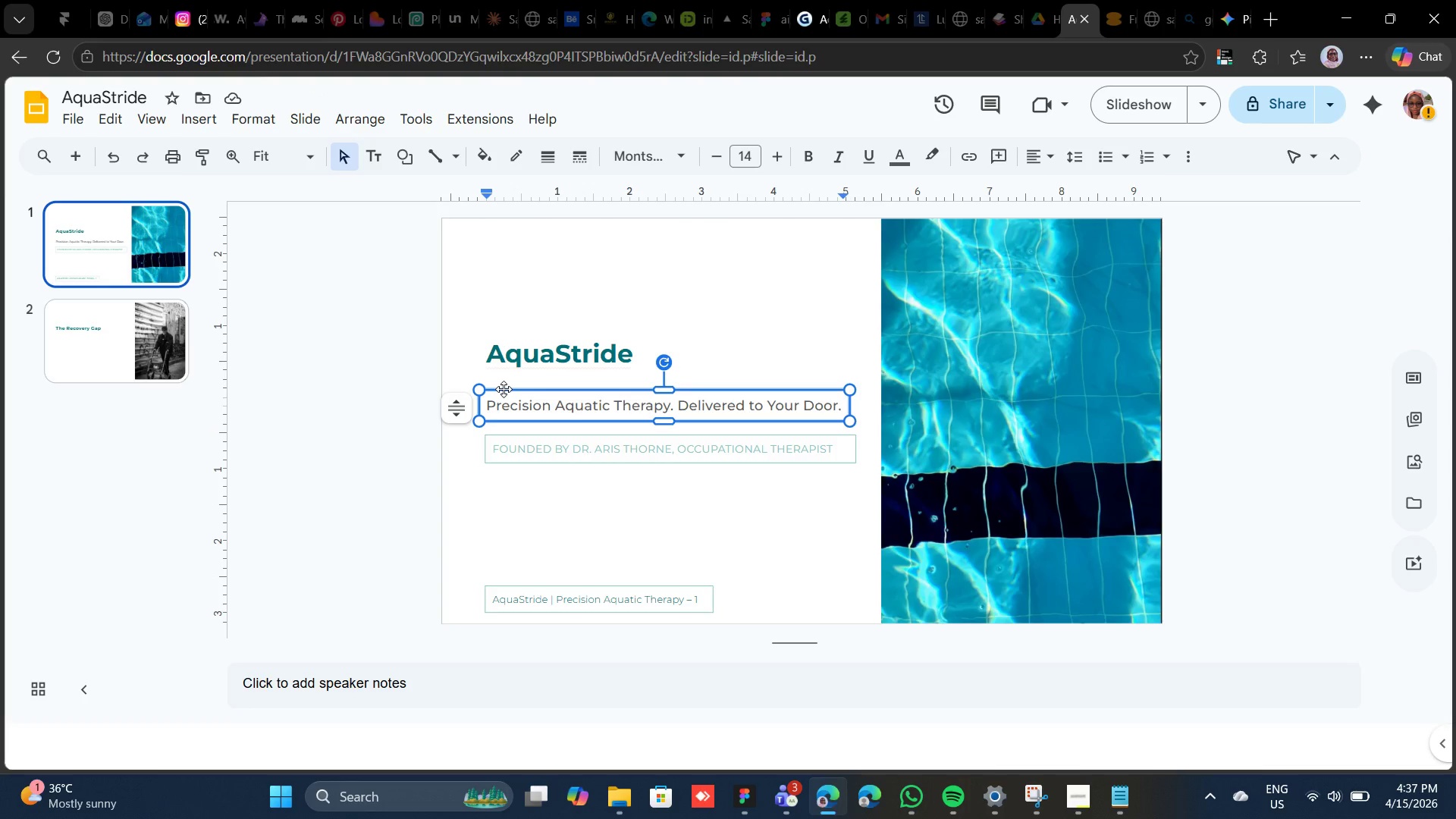 
wait(6.44)
 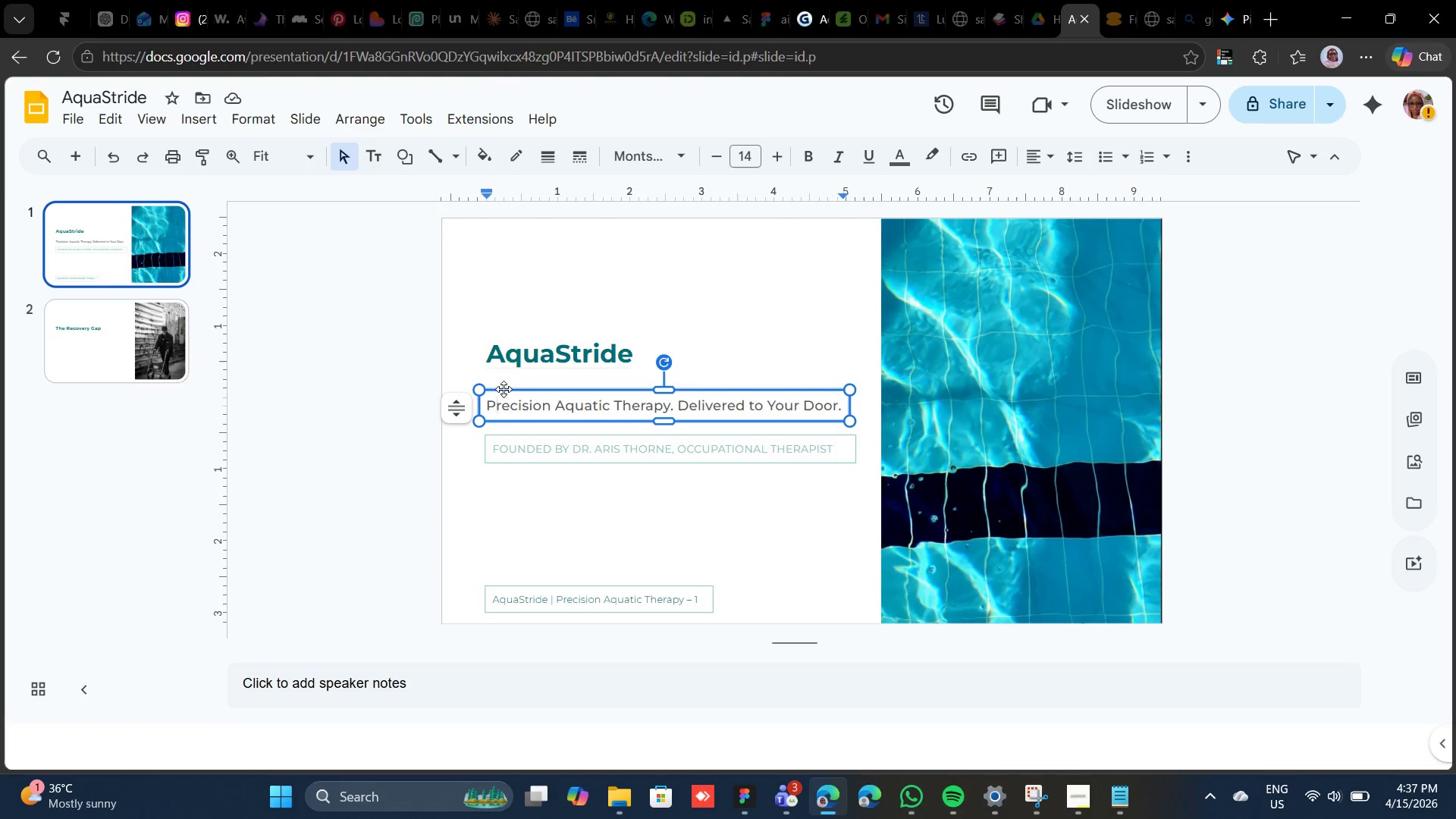 
left_click([513, 391])
 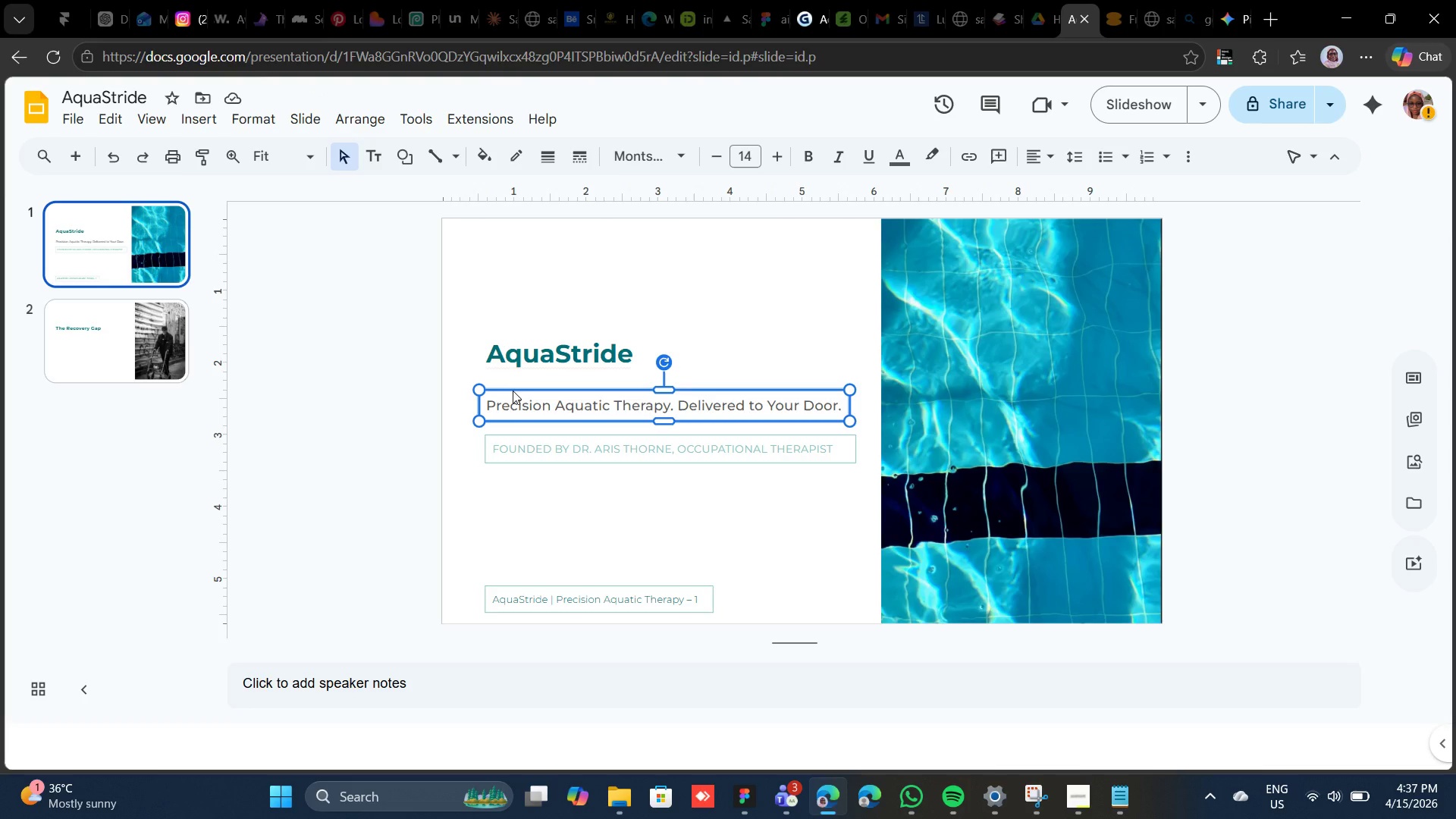 
key(Control+C)
 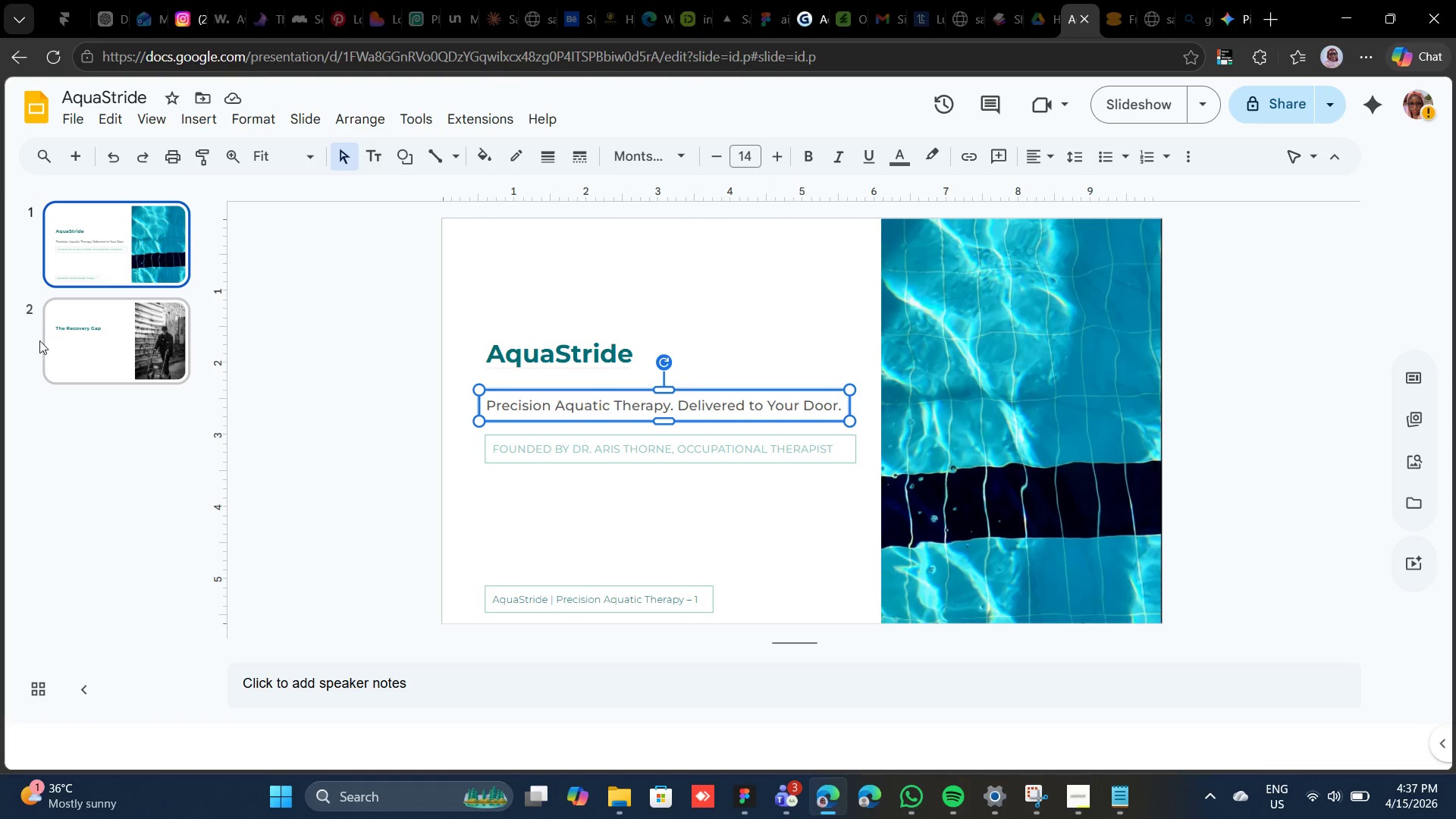 
left_click([81, 340])
 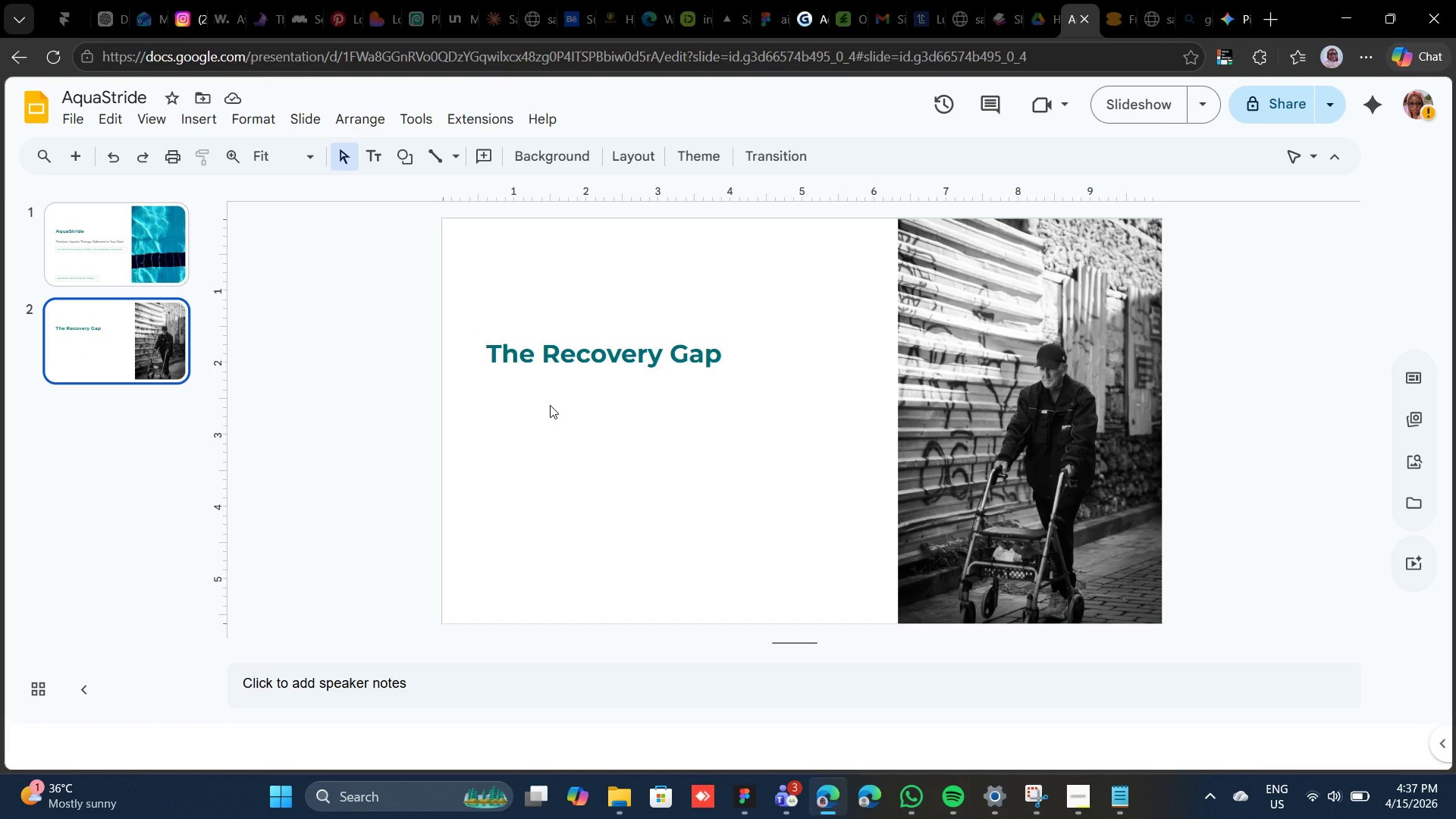 
left_click([550, 405])
 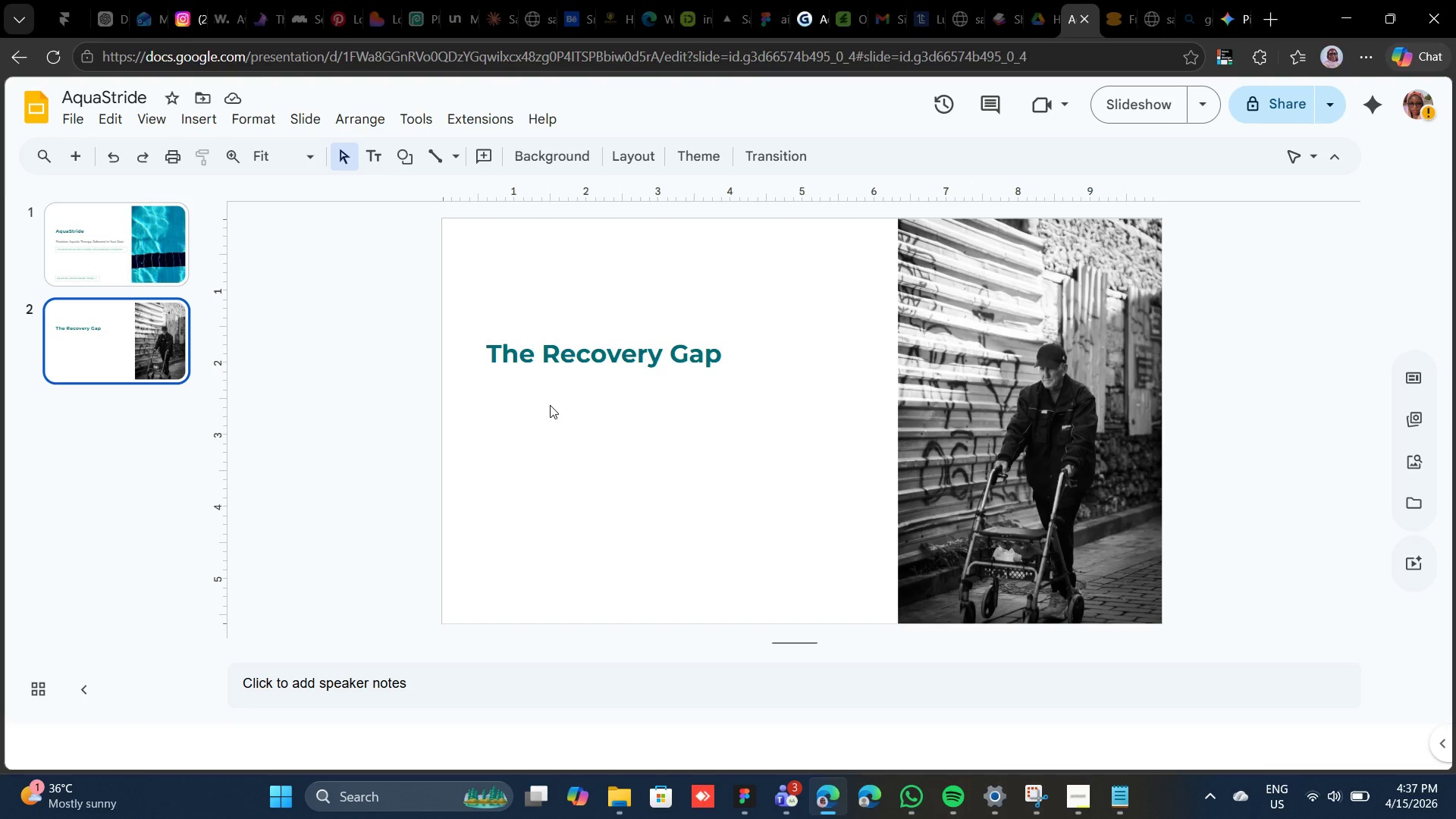 
key(Control+V)
 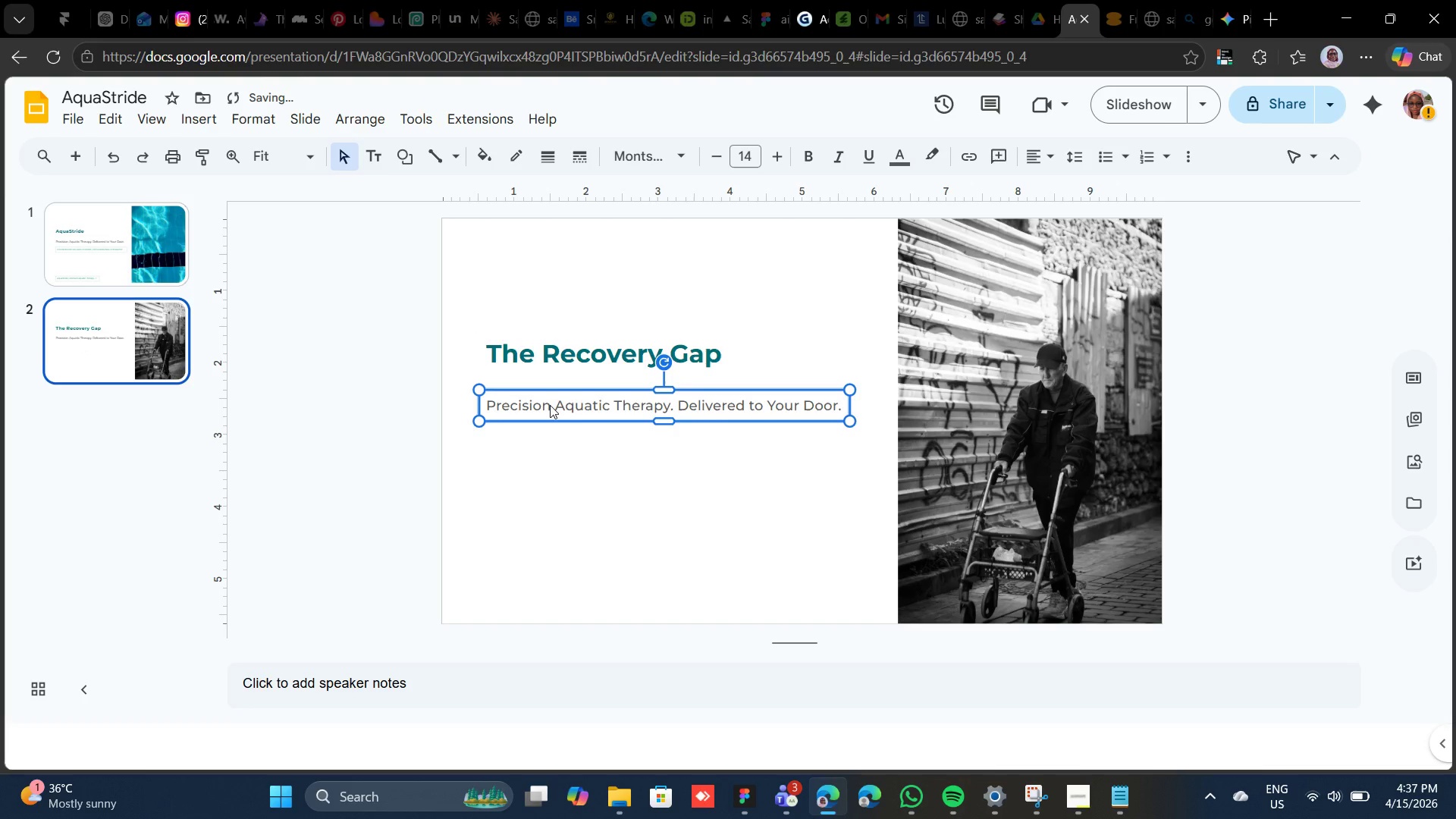 
double_click([550, 405])
 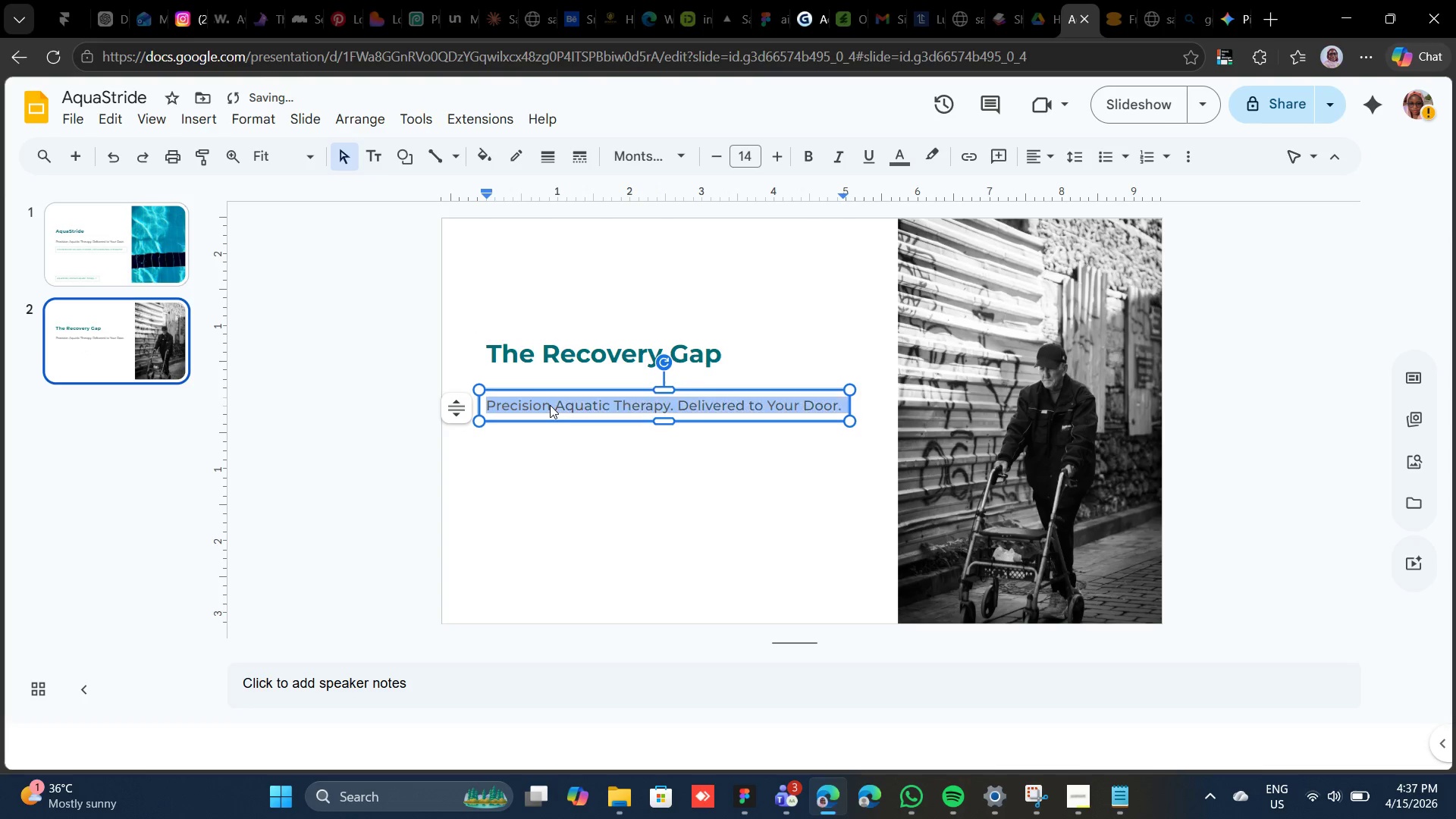 
triple_click([550, 405])
 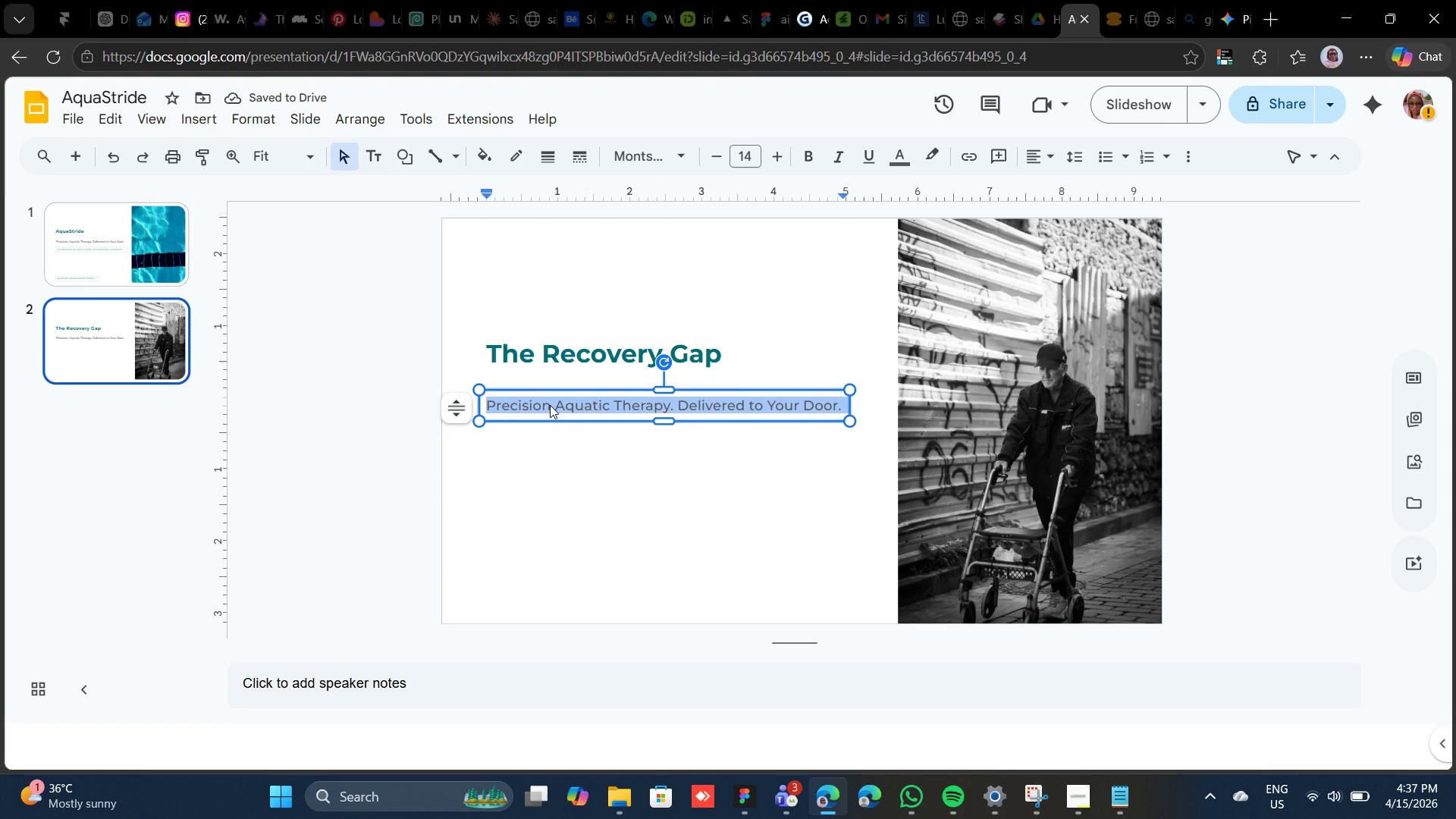 
type(Post-Surgical Barriers for Seniors)
 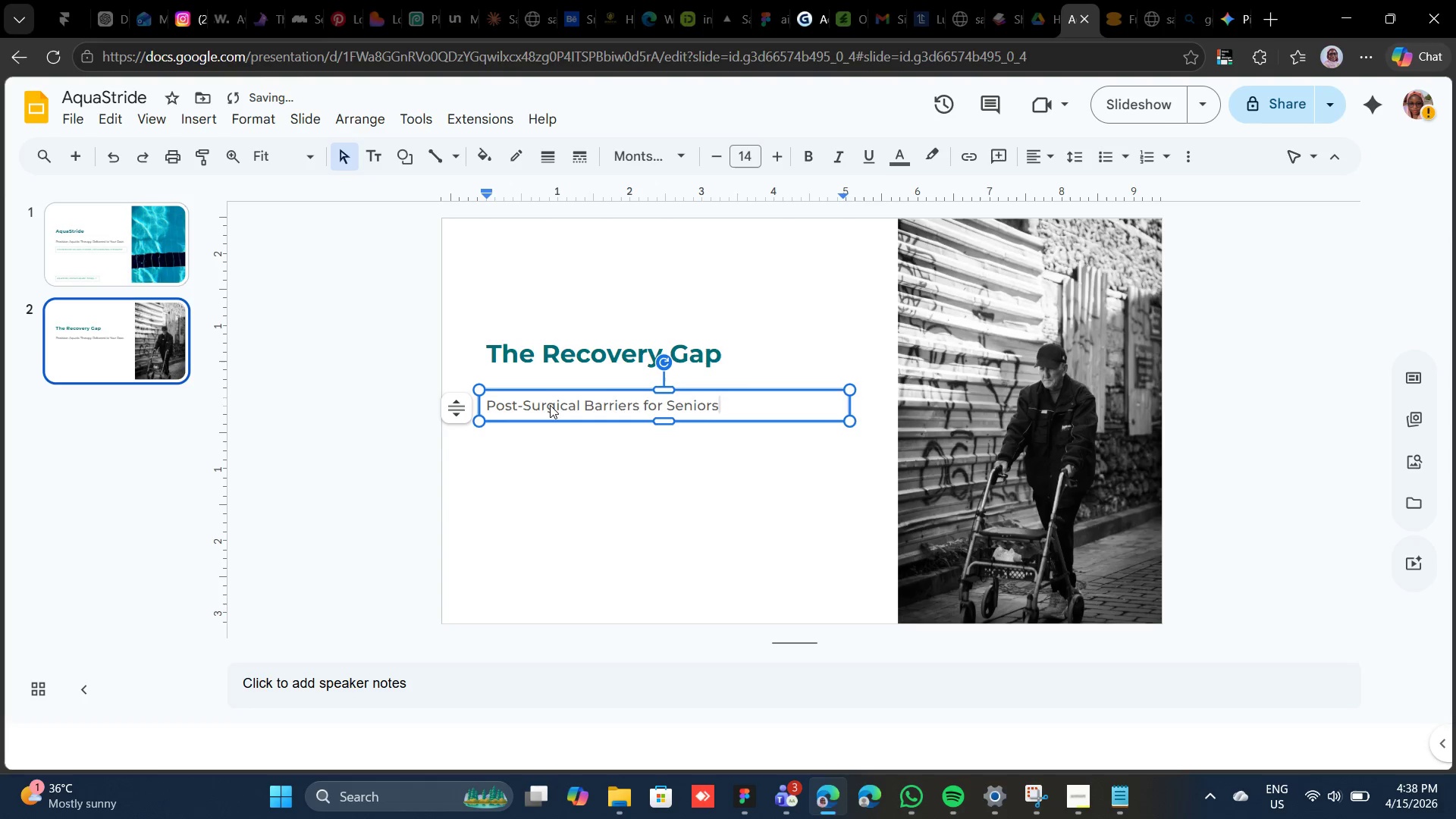 
left_click([572, 457])
 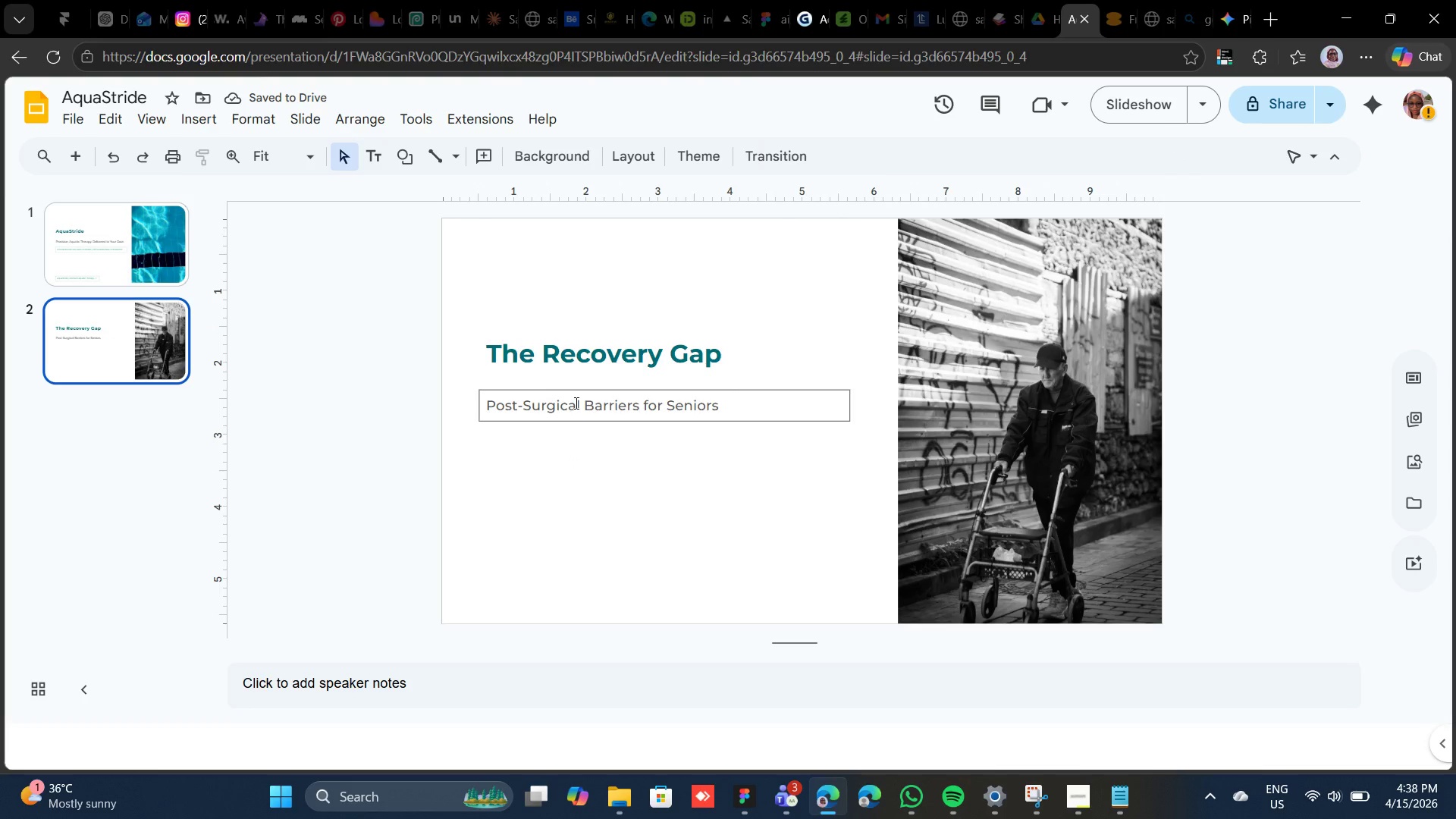 
left_click([575, 403])
 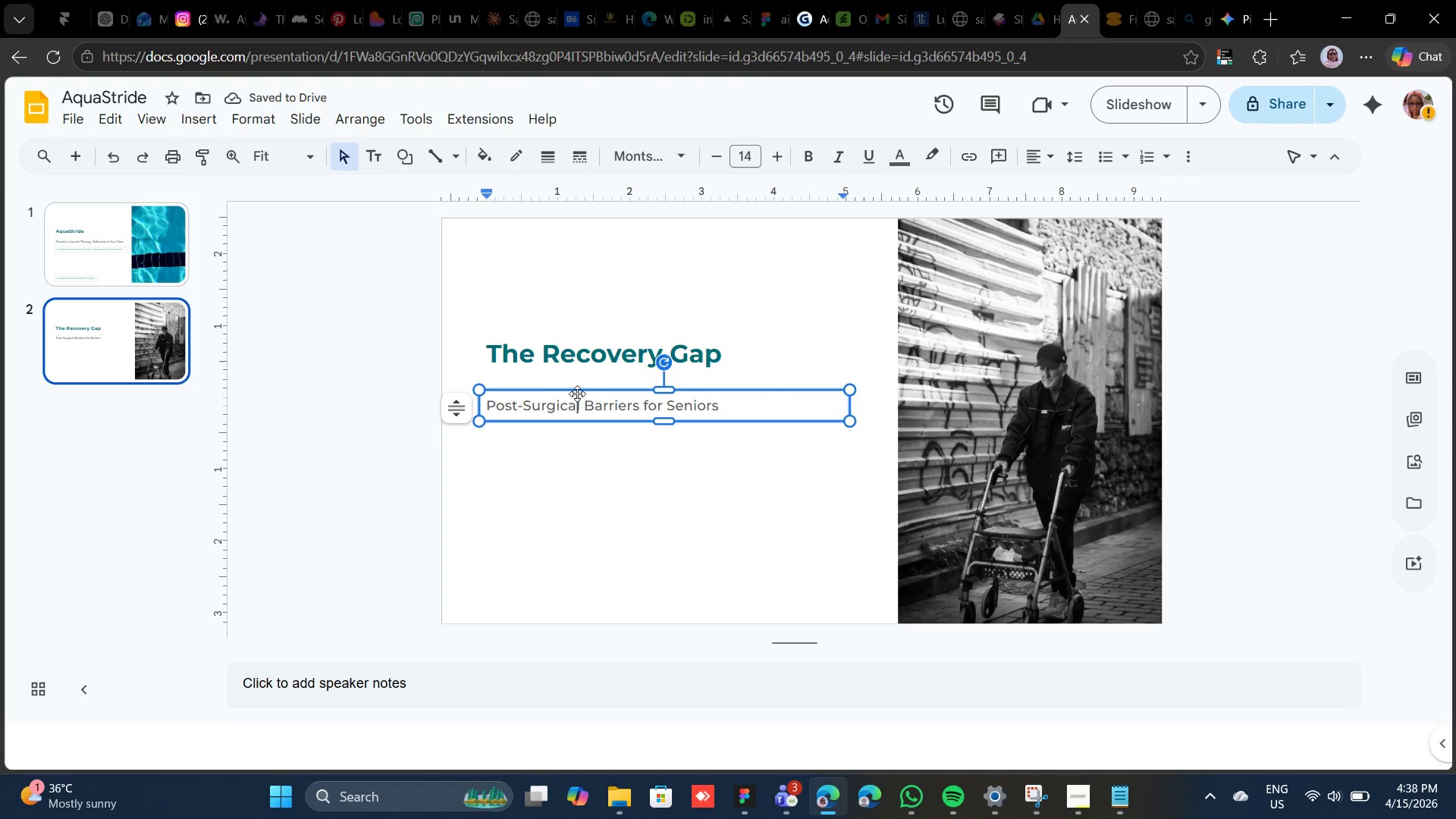 
left_click([577, 394])
 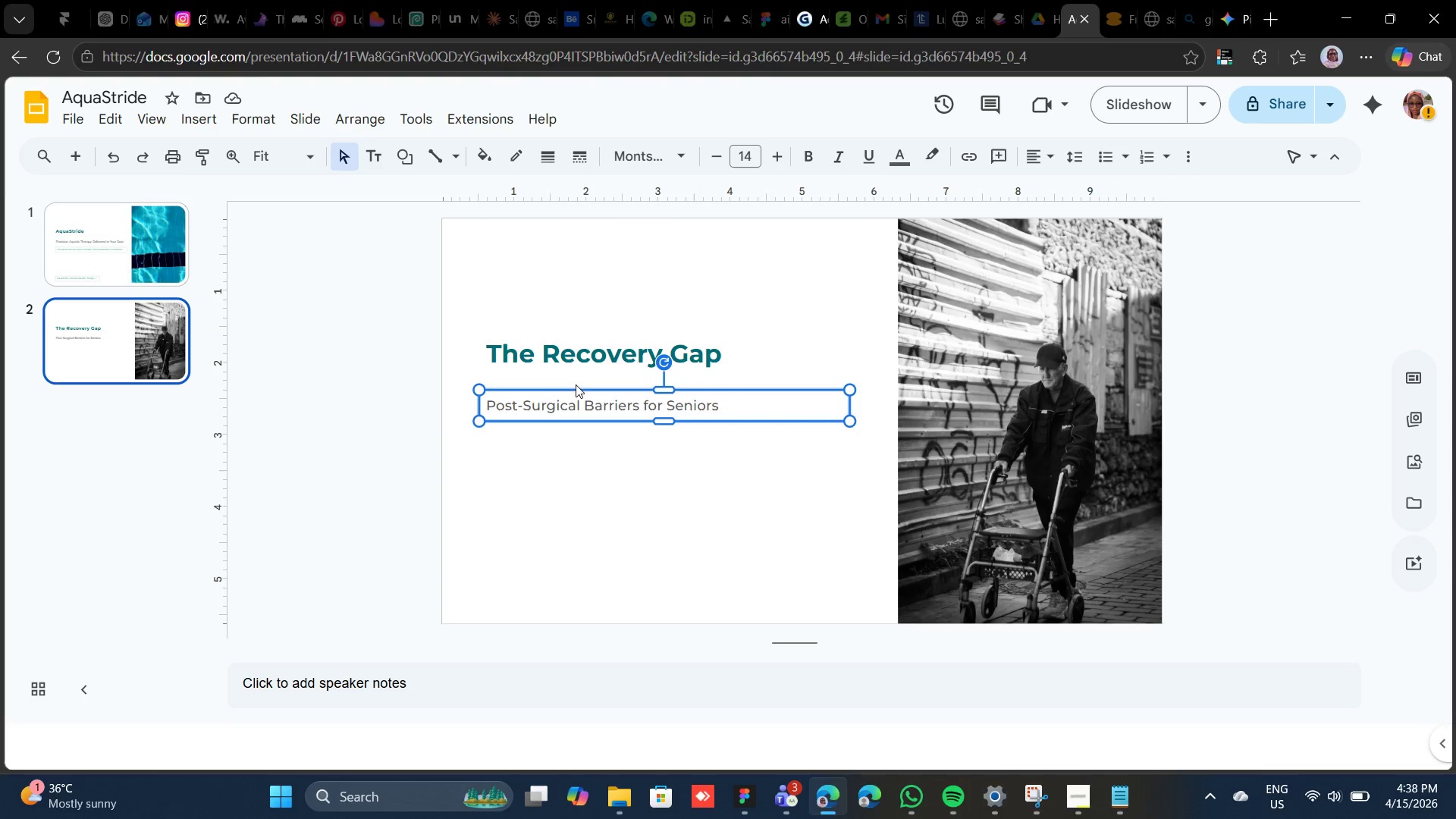 
left_click_drag(start_coordinate=[576, 387], to_coordinate=[576, 381])
 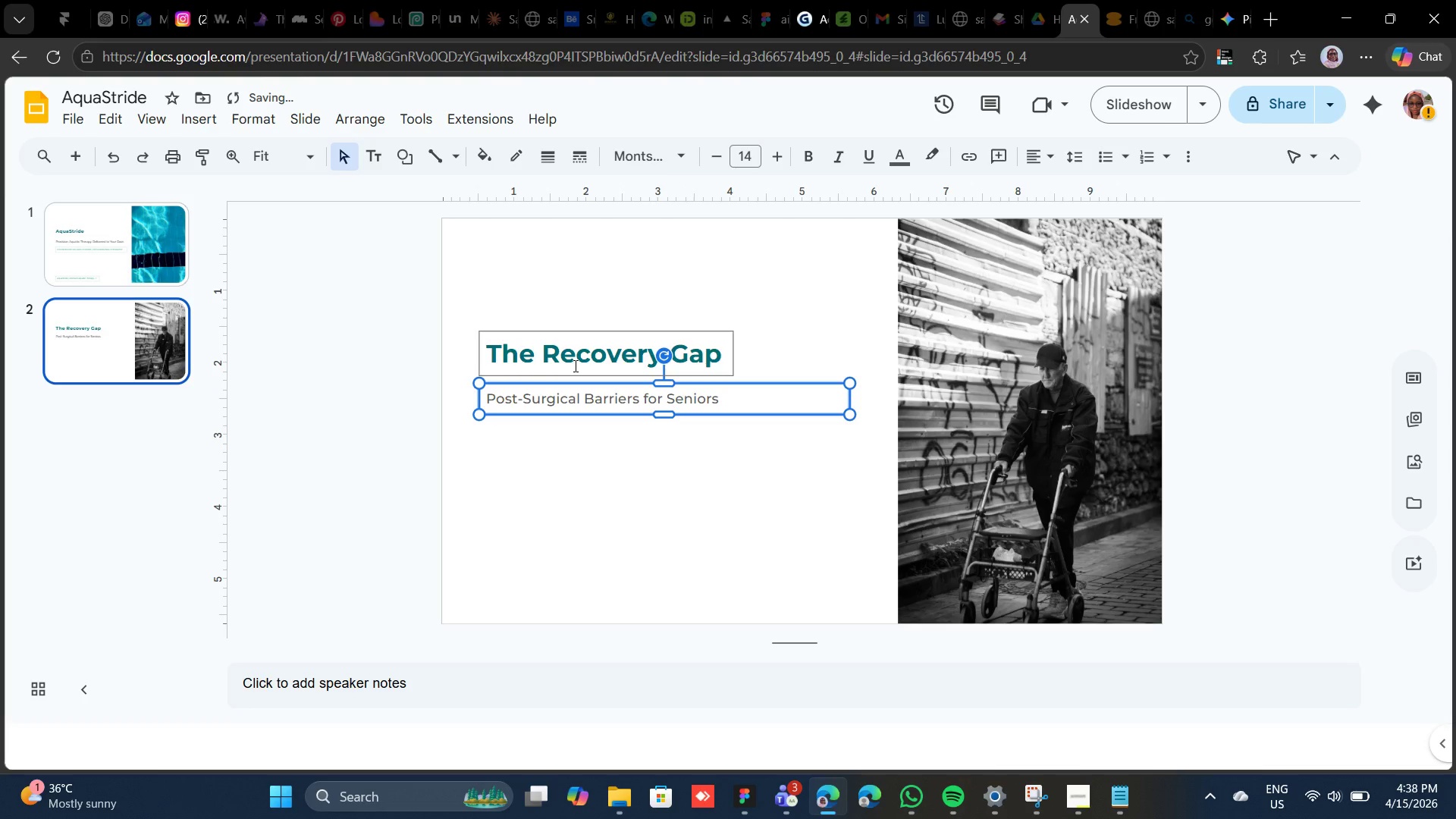 
key(Control+Z)
 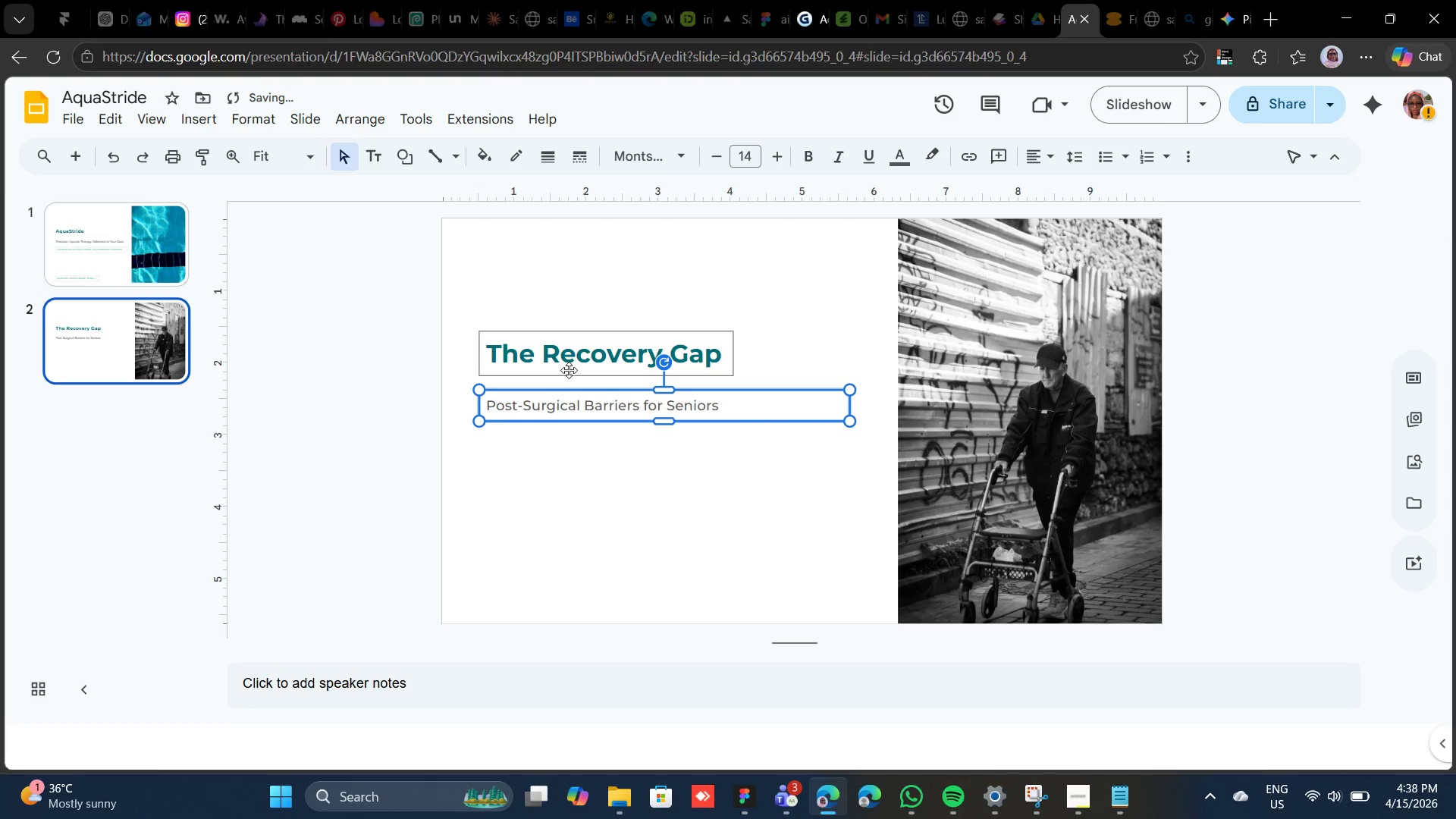 
hold_key(key=ShiftLeft, duration=0.72)
left_click([569, 372])
 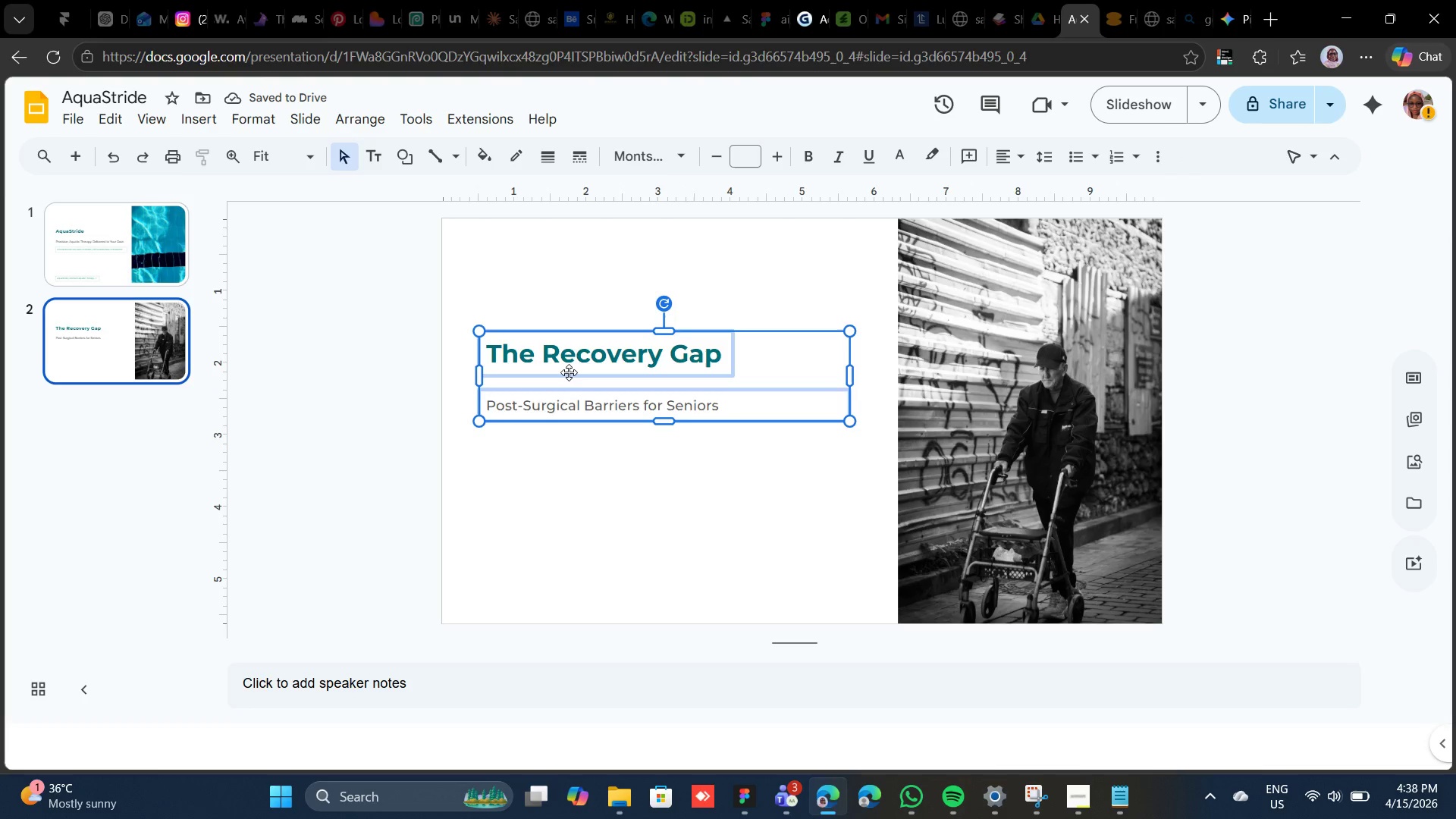 
hold_key(key=ArrowUp, duration=0.41)
 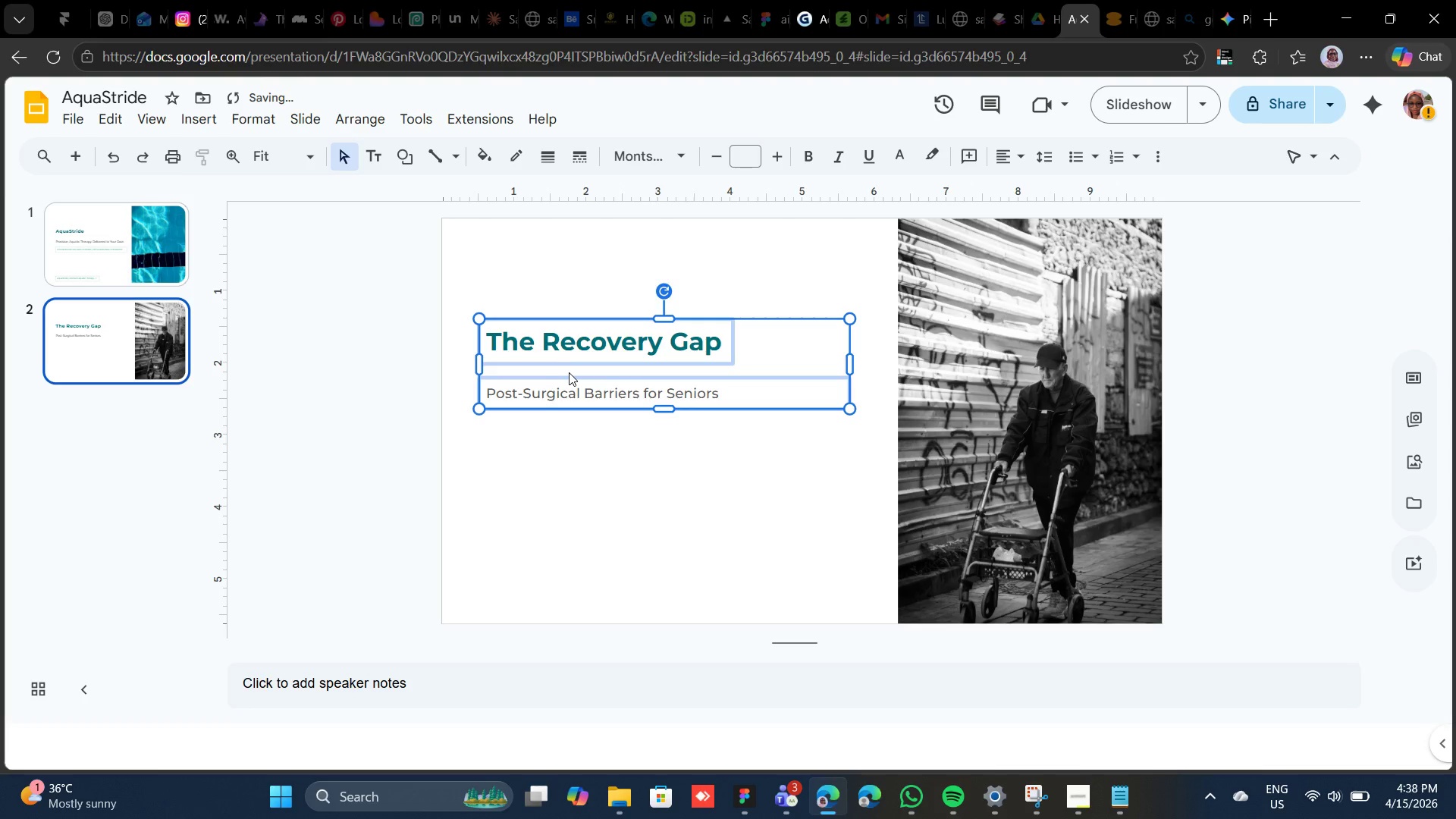 
key(Shift+ArrowUp)
 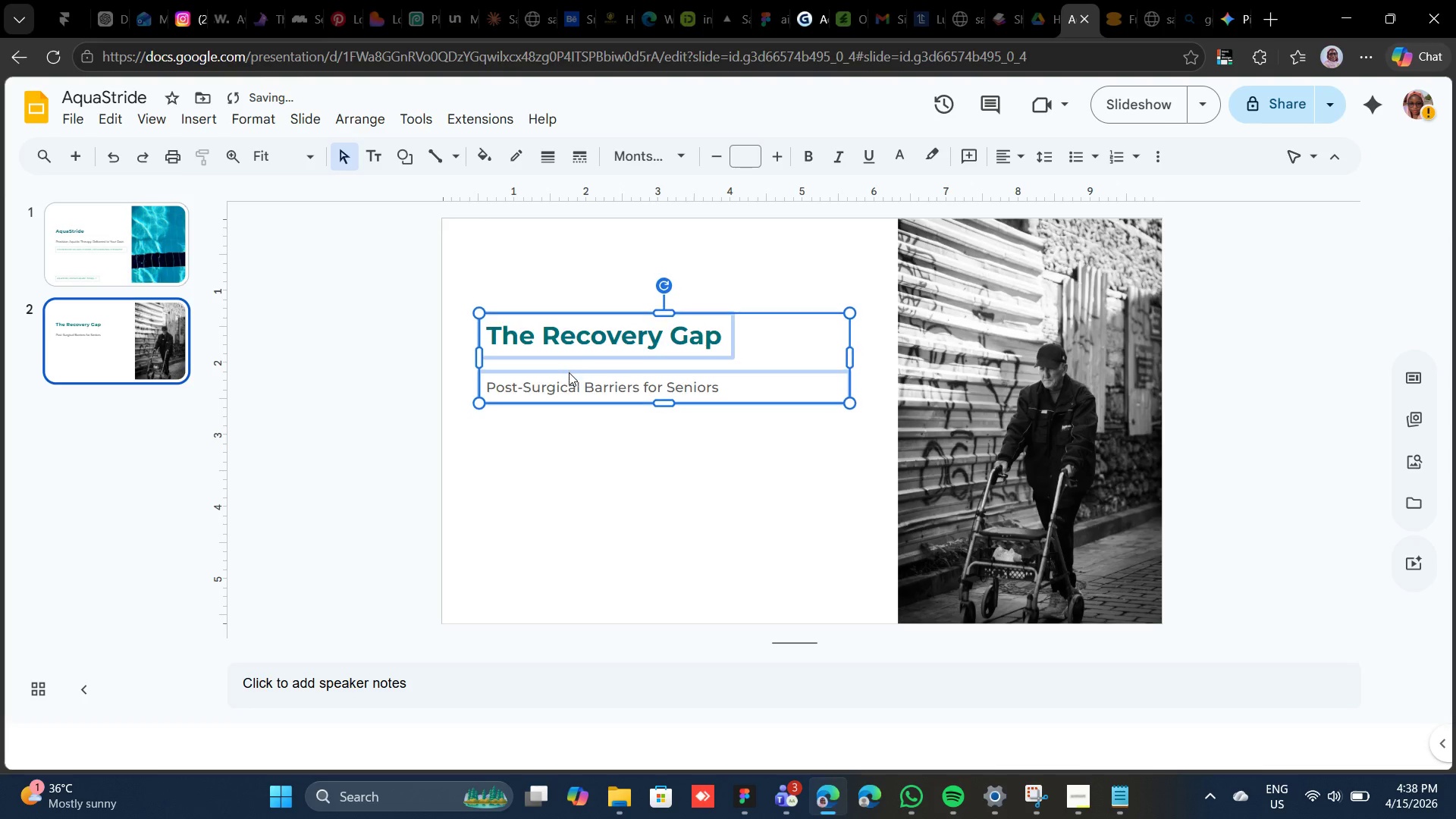 
key(Shift+ArrowUp)
 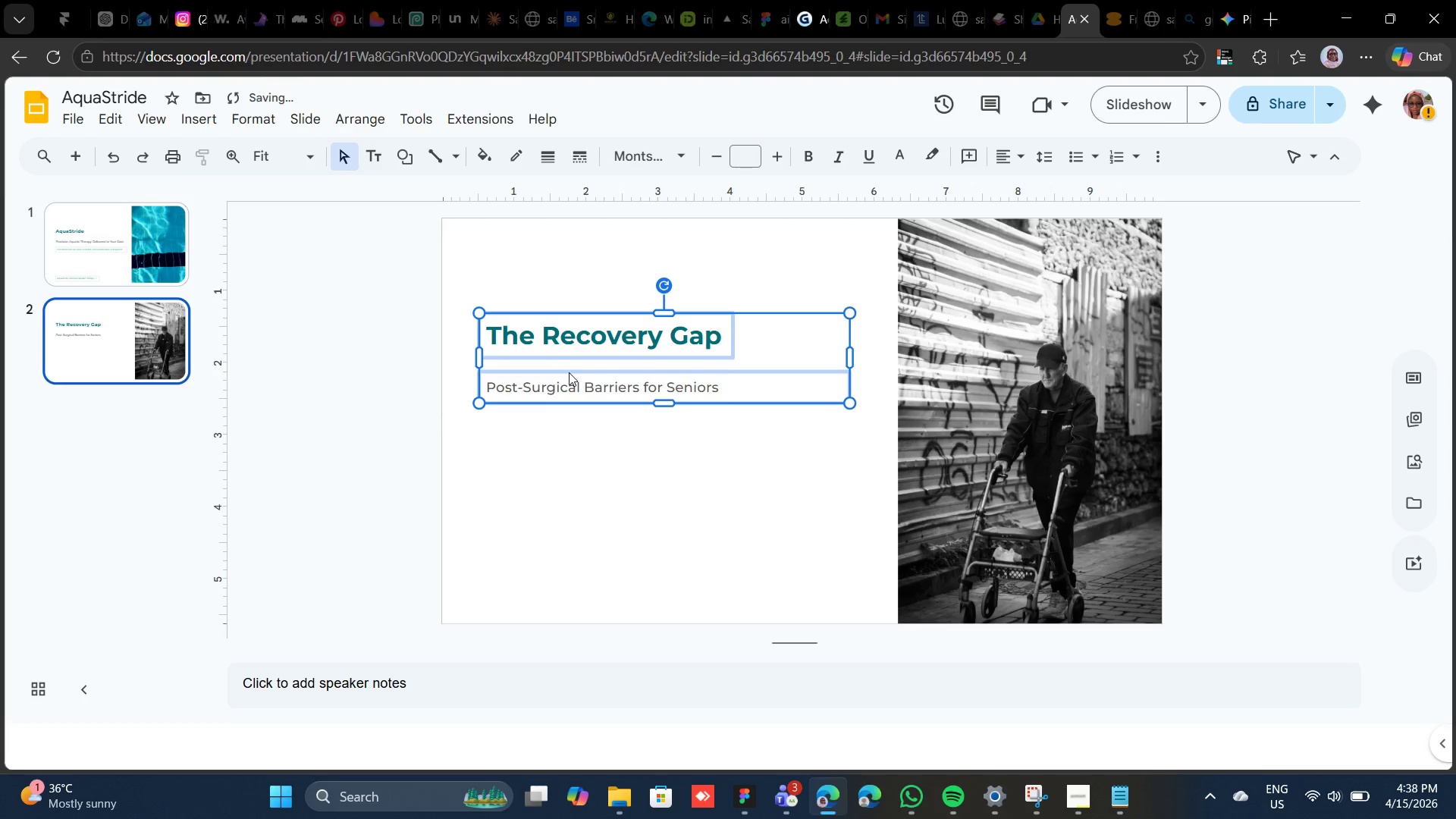 
key(Shift+ArrowUp)
 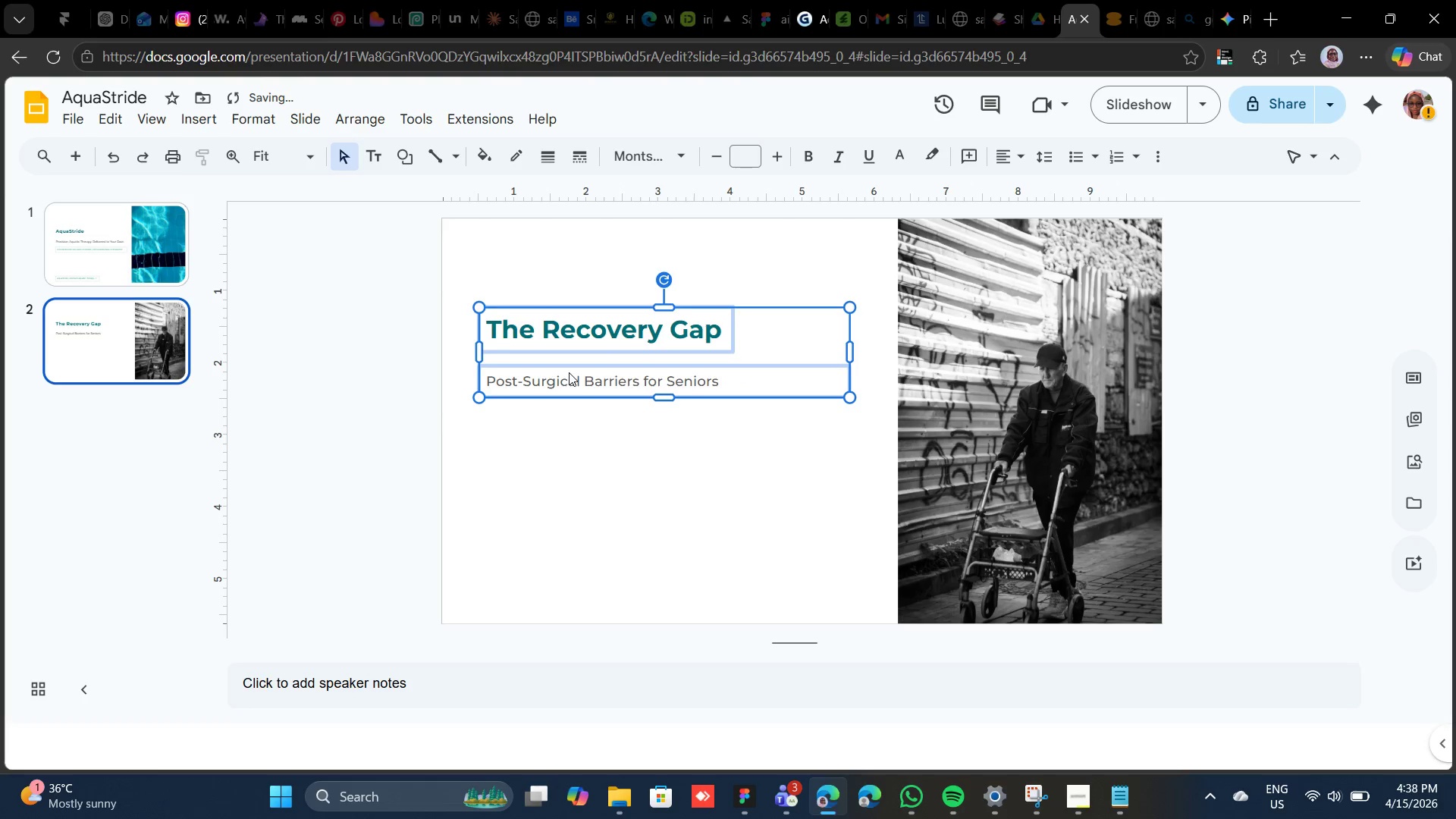 
key(Shift+ArrowUp)
 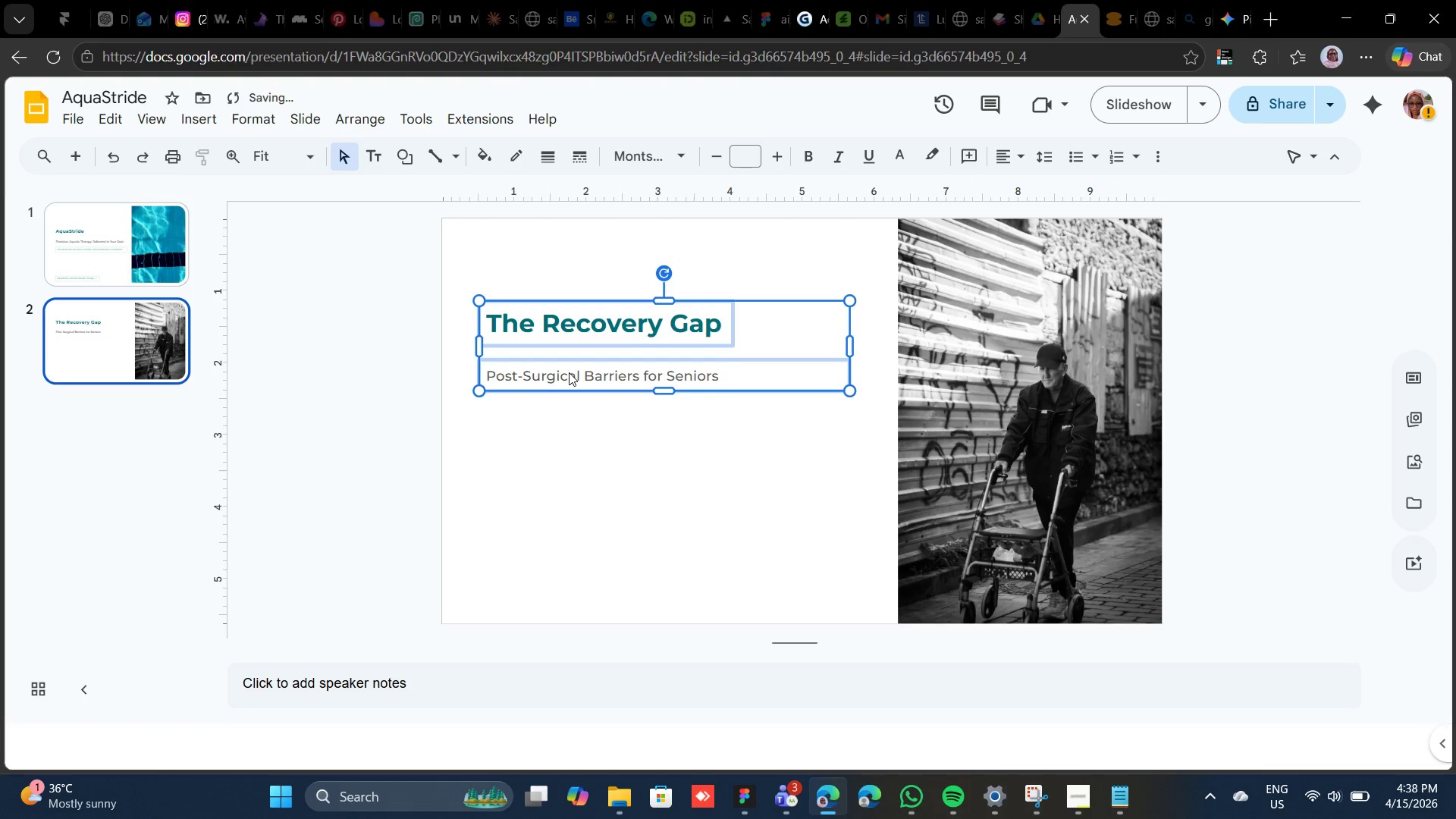 
key(Shift+ArrowUp)
 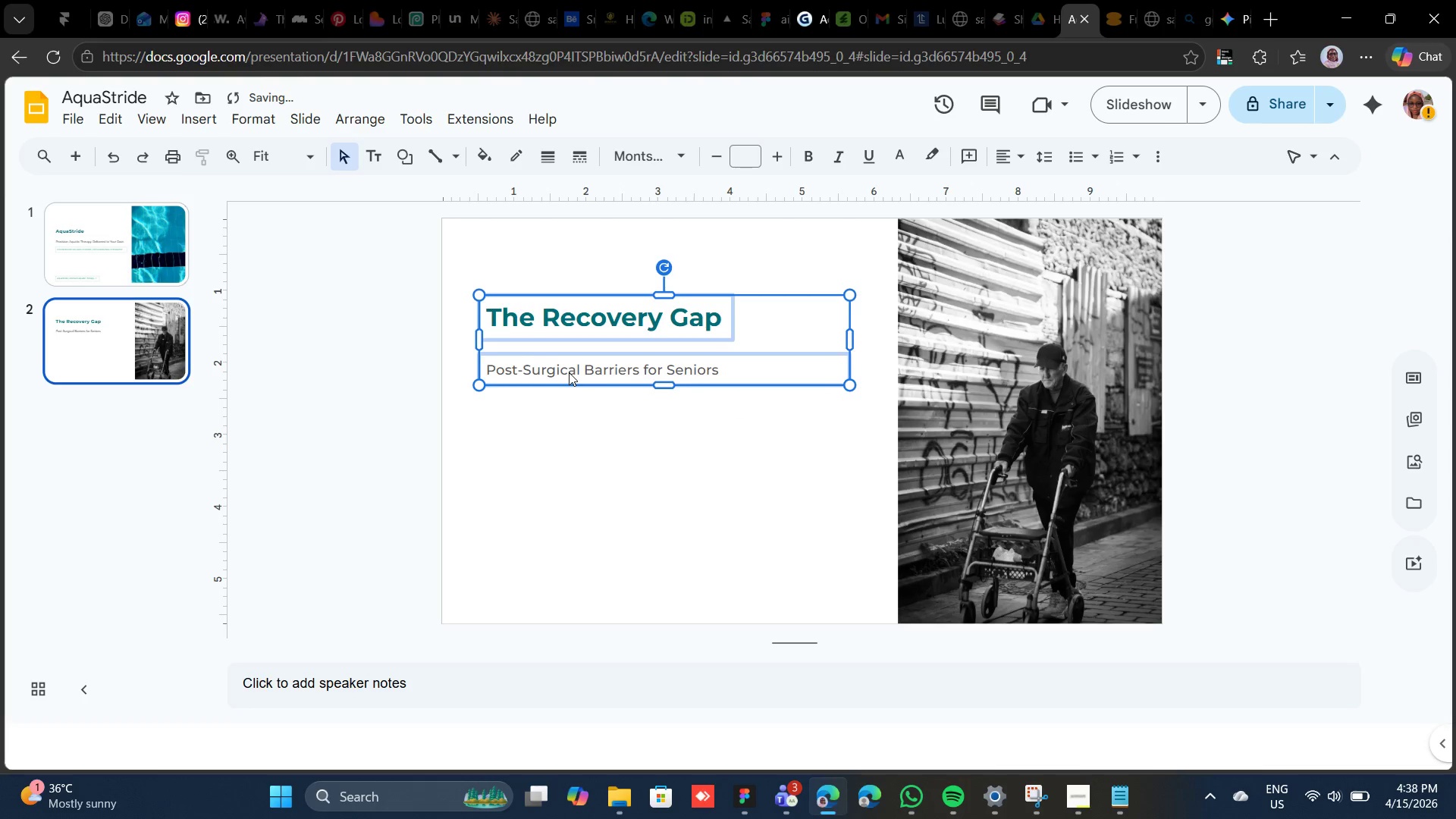 
key(Shift+ArrowUp)
 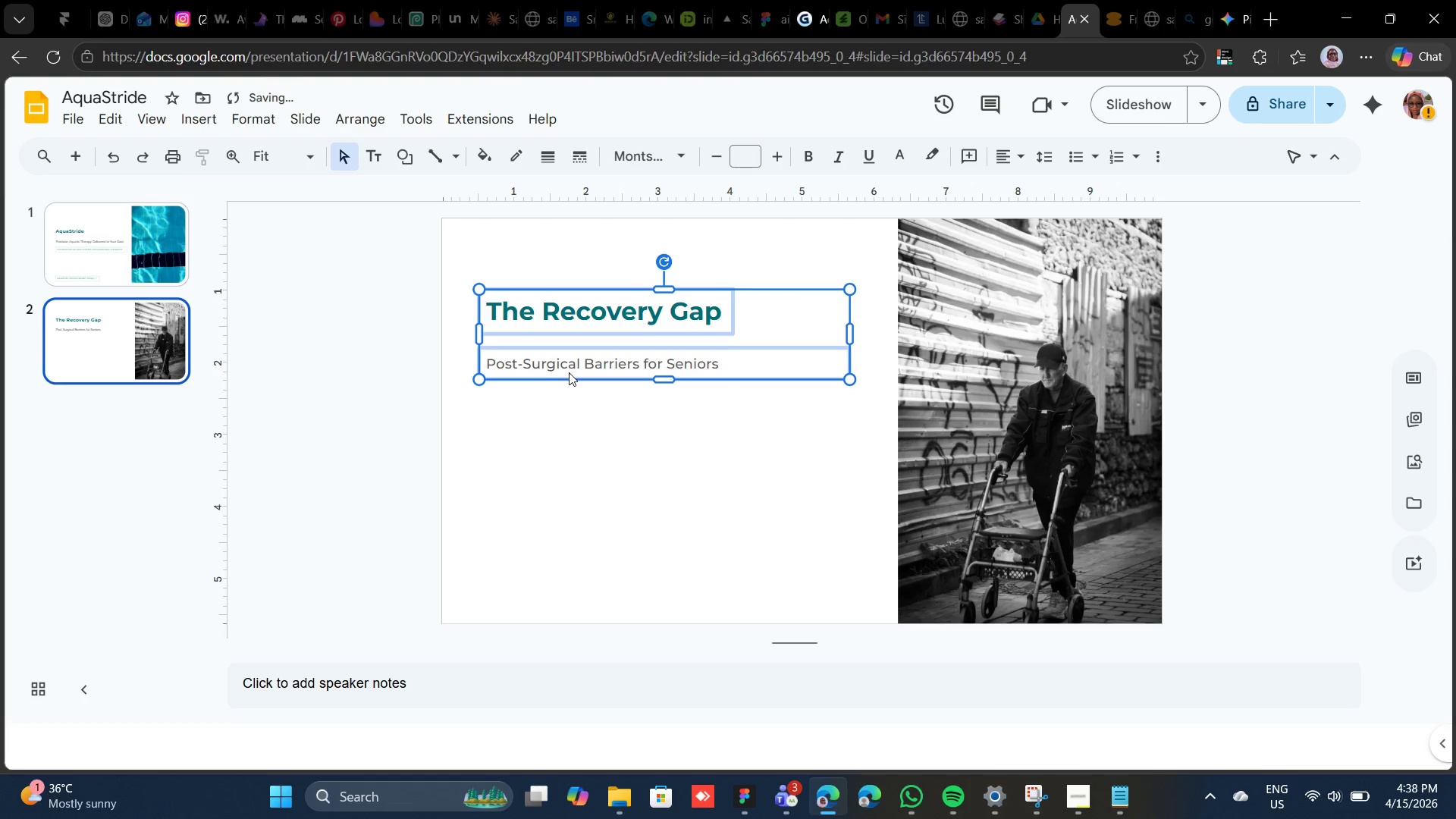 
key(Shift+ArrowUp)
 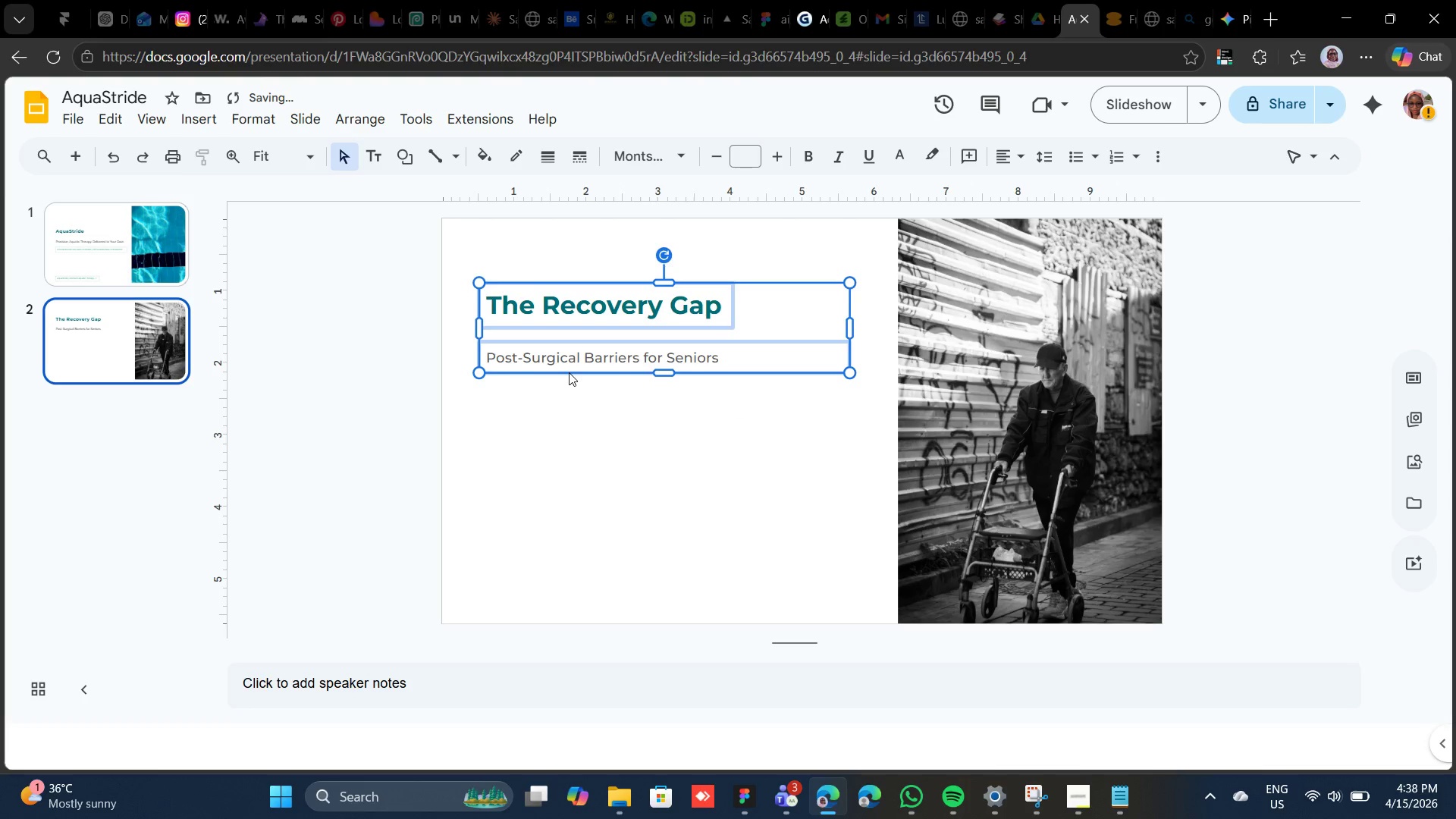 
key(Shift+ArrowUp)
 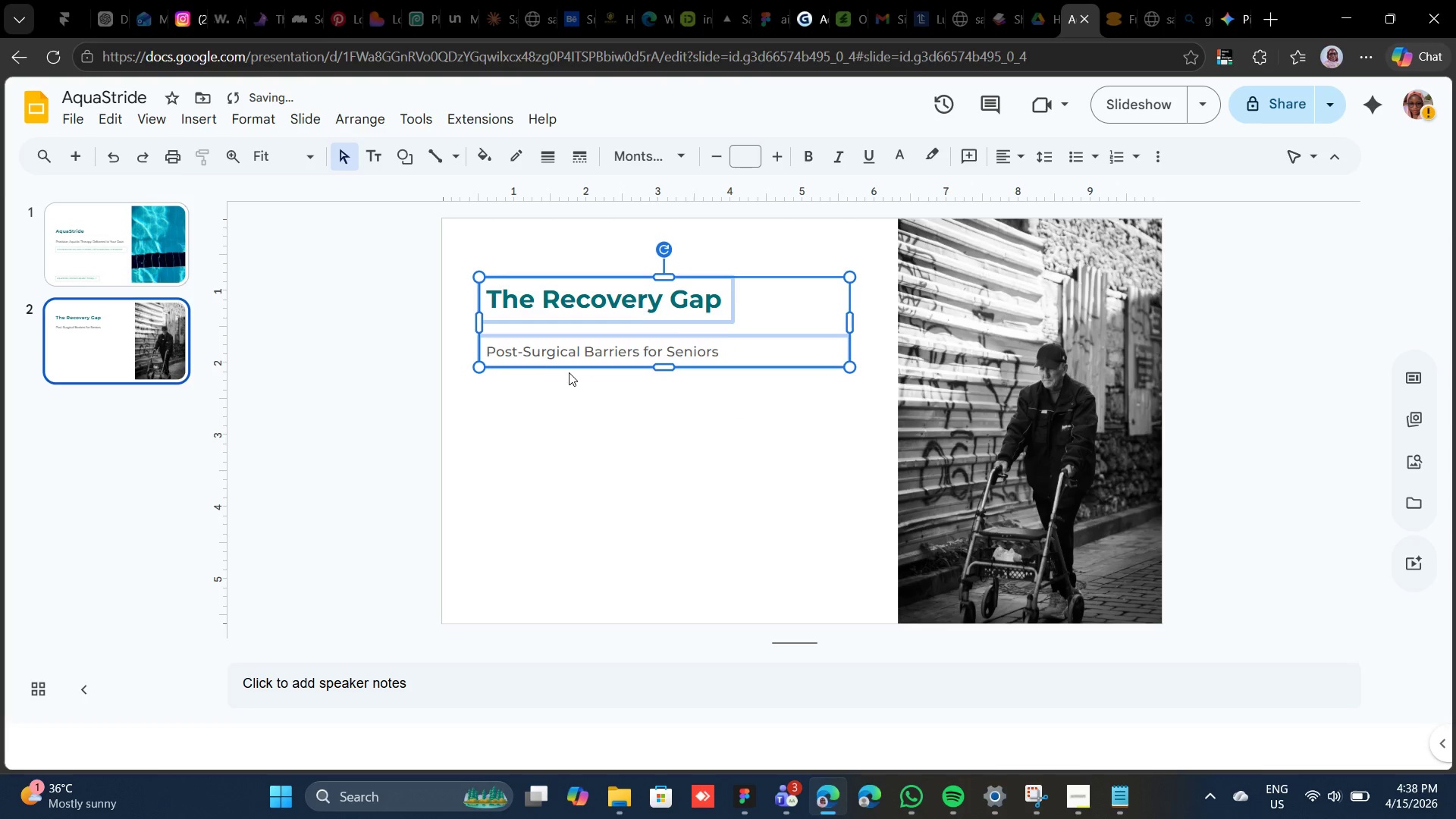 
key(Shift+ArrowUp)
 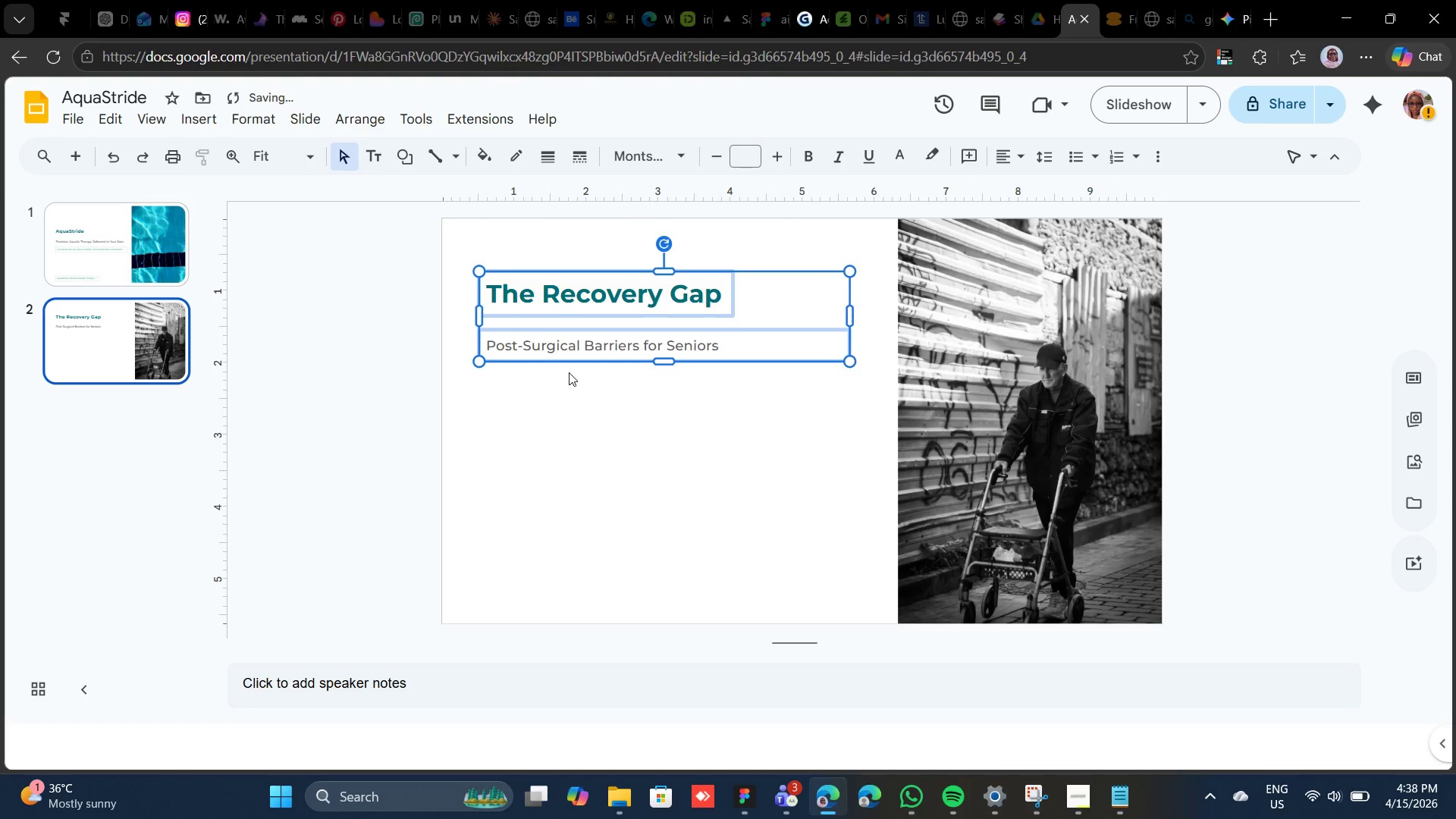 
key(Shift+ArrowUp)
 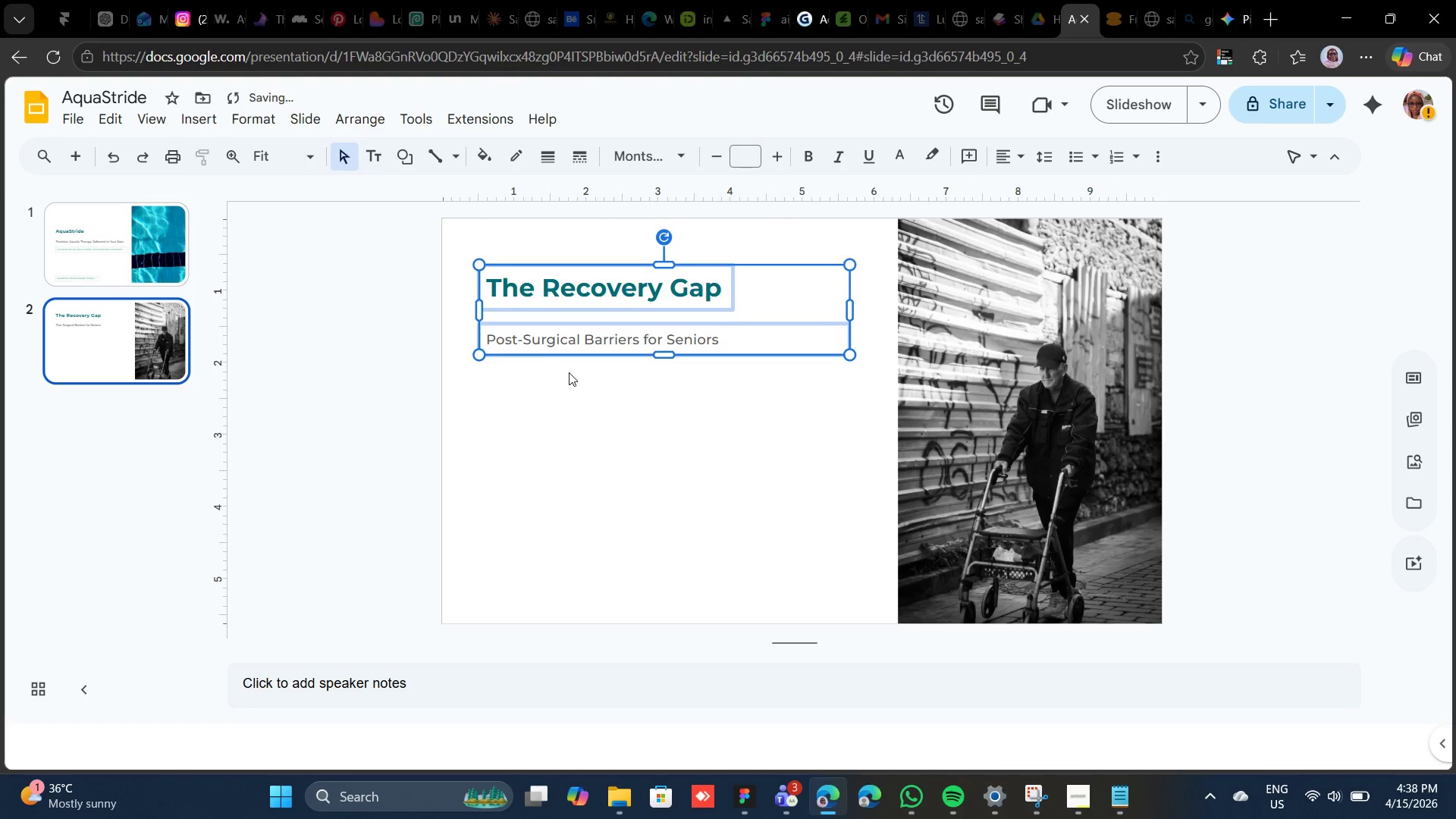 
key(Shift+ArrowUp)
 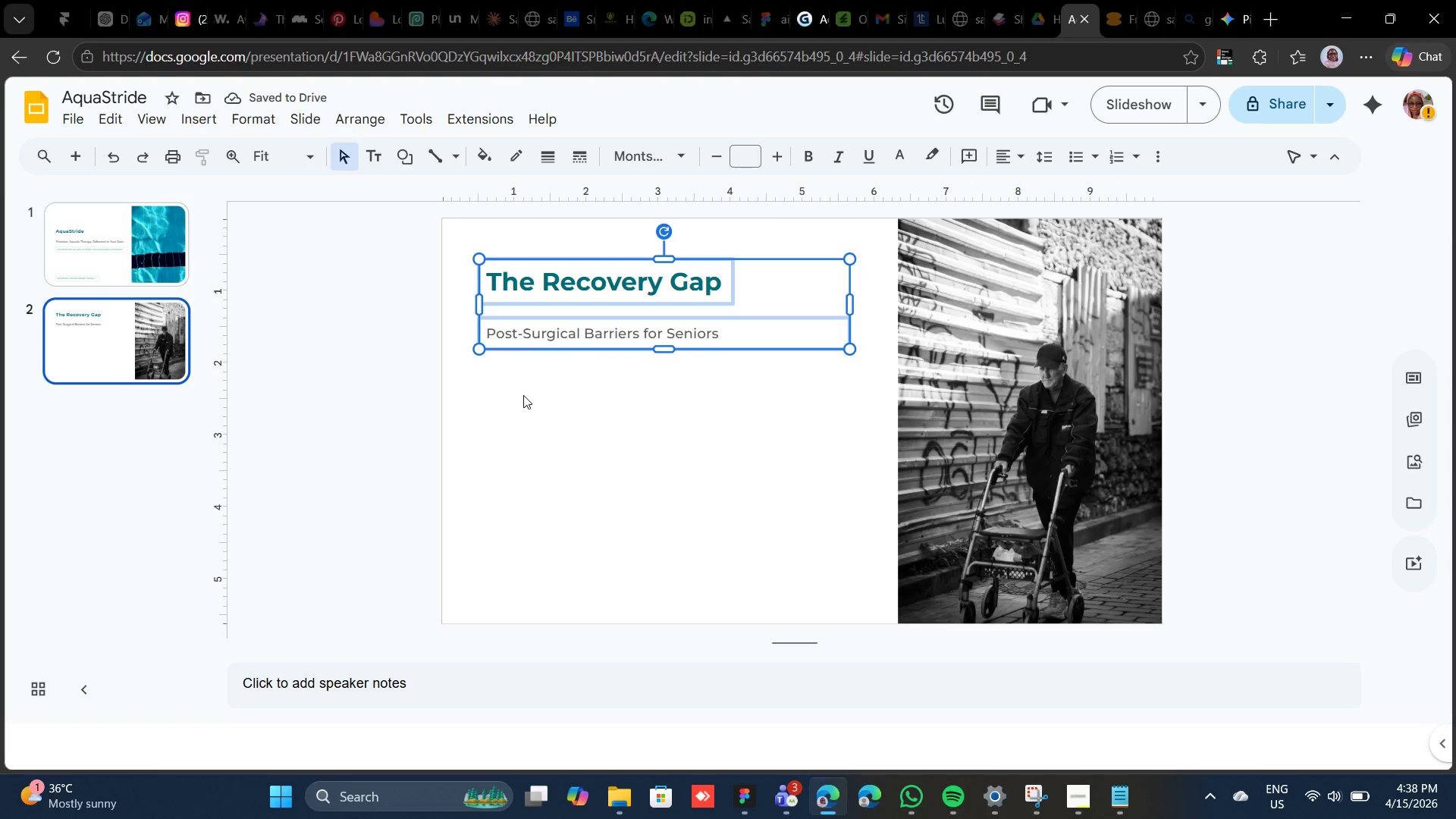 
left_click([510, 386])
 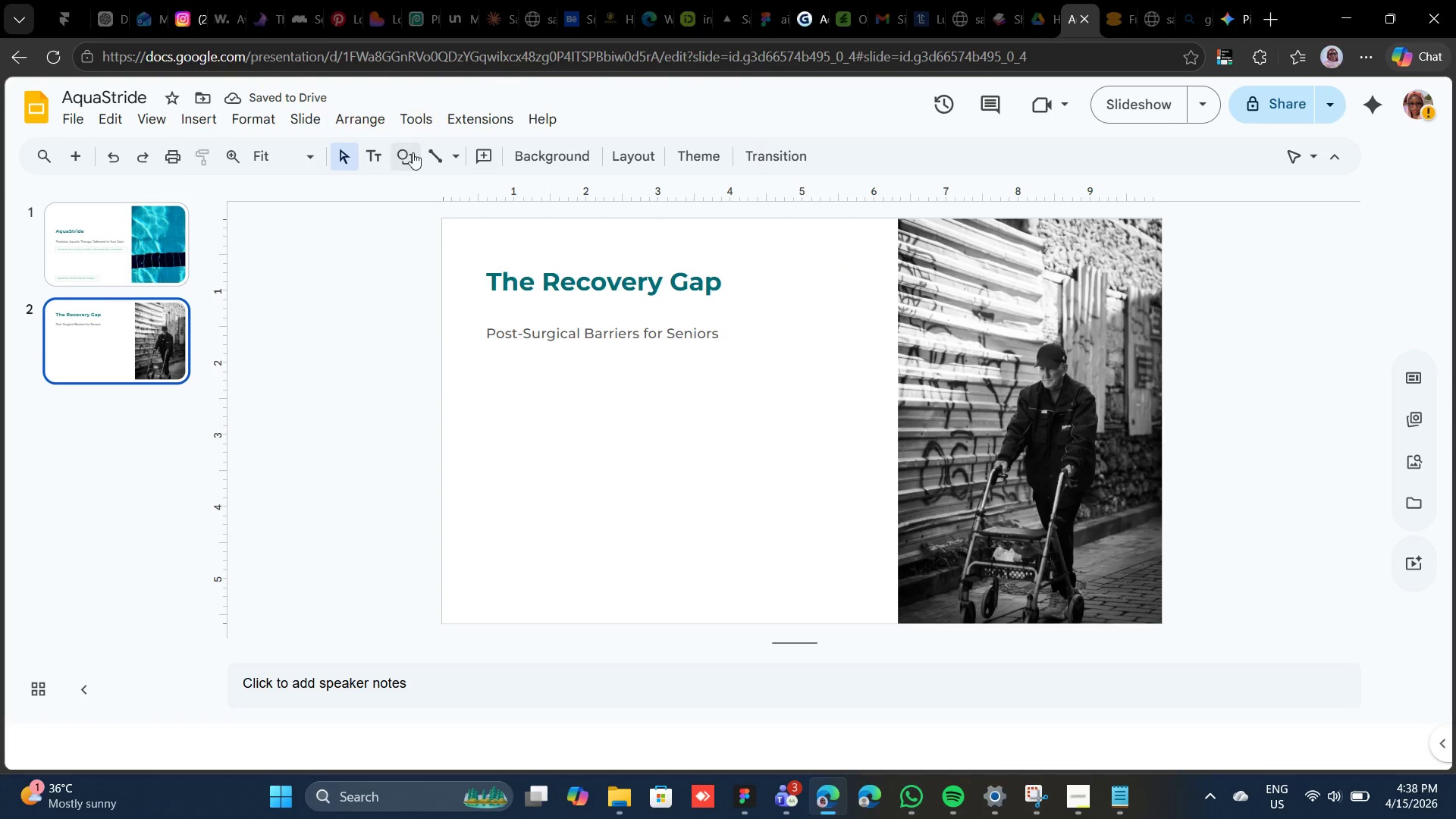 
left_click([413, 158])
 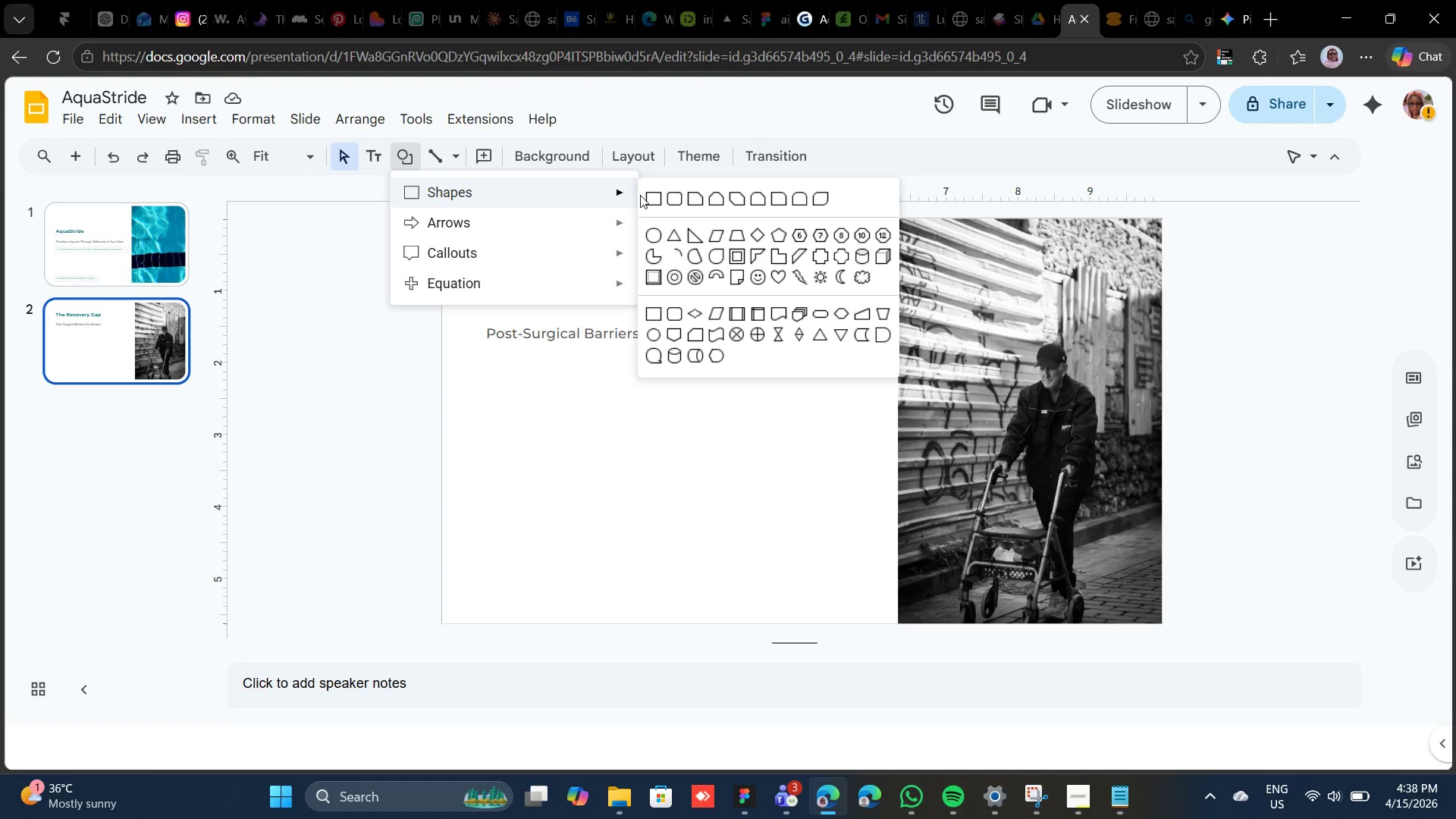 
left_click([645, 193])
 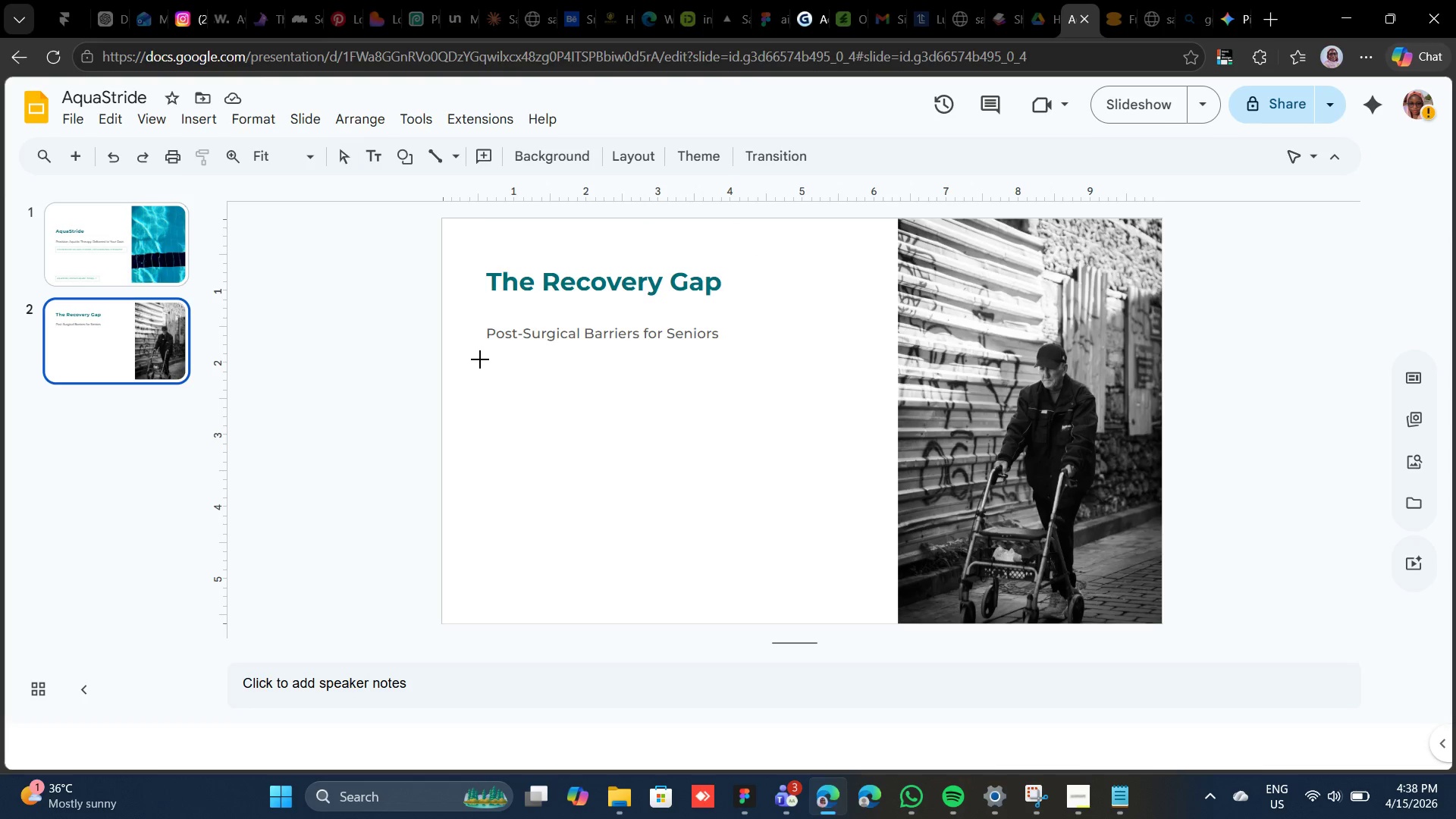 
wait(7.2)
 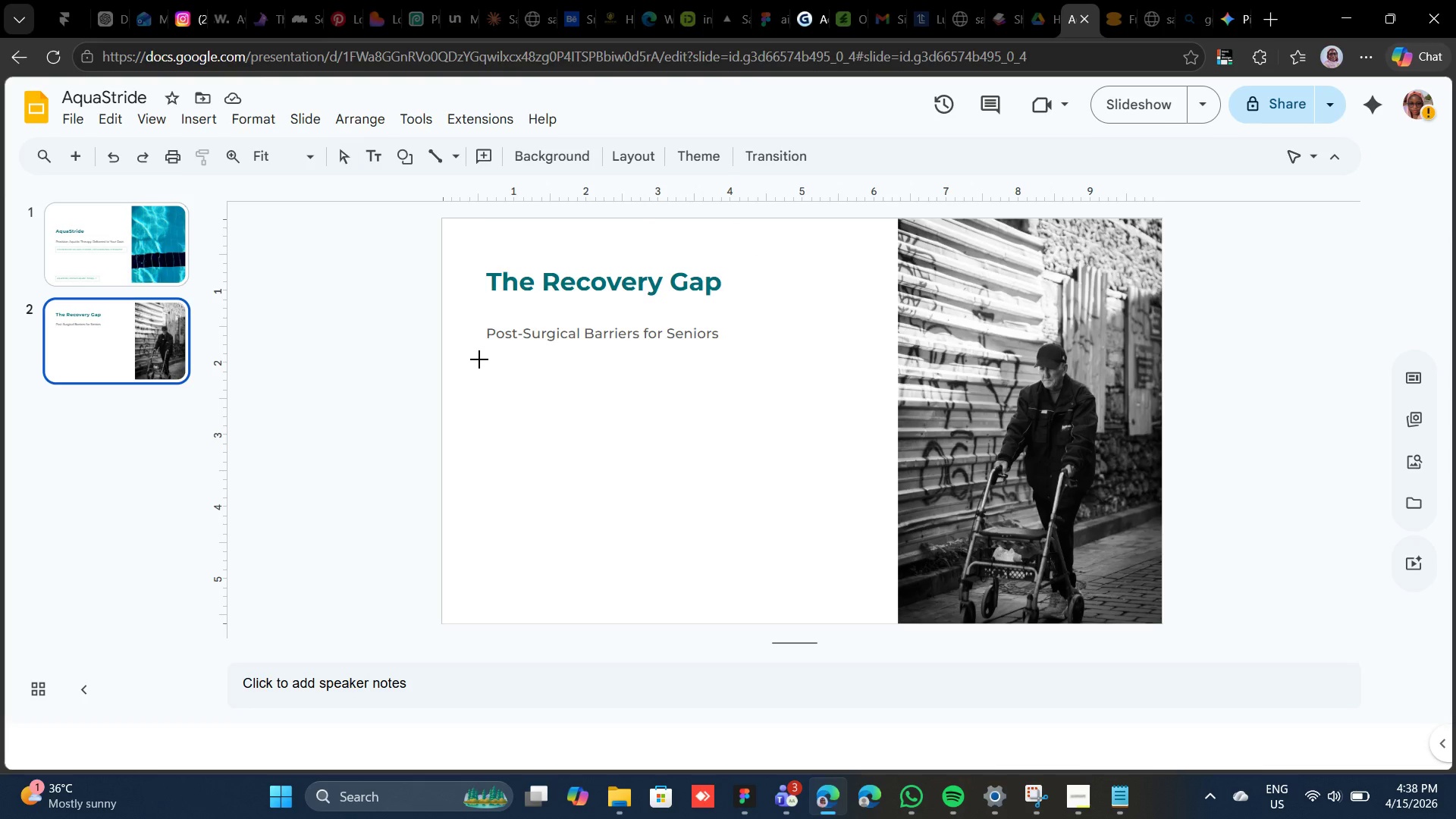 
left_click_drag(start_coordinate=[491, 369], to_coordinate=[854, 452])
 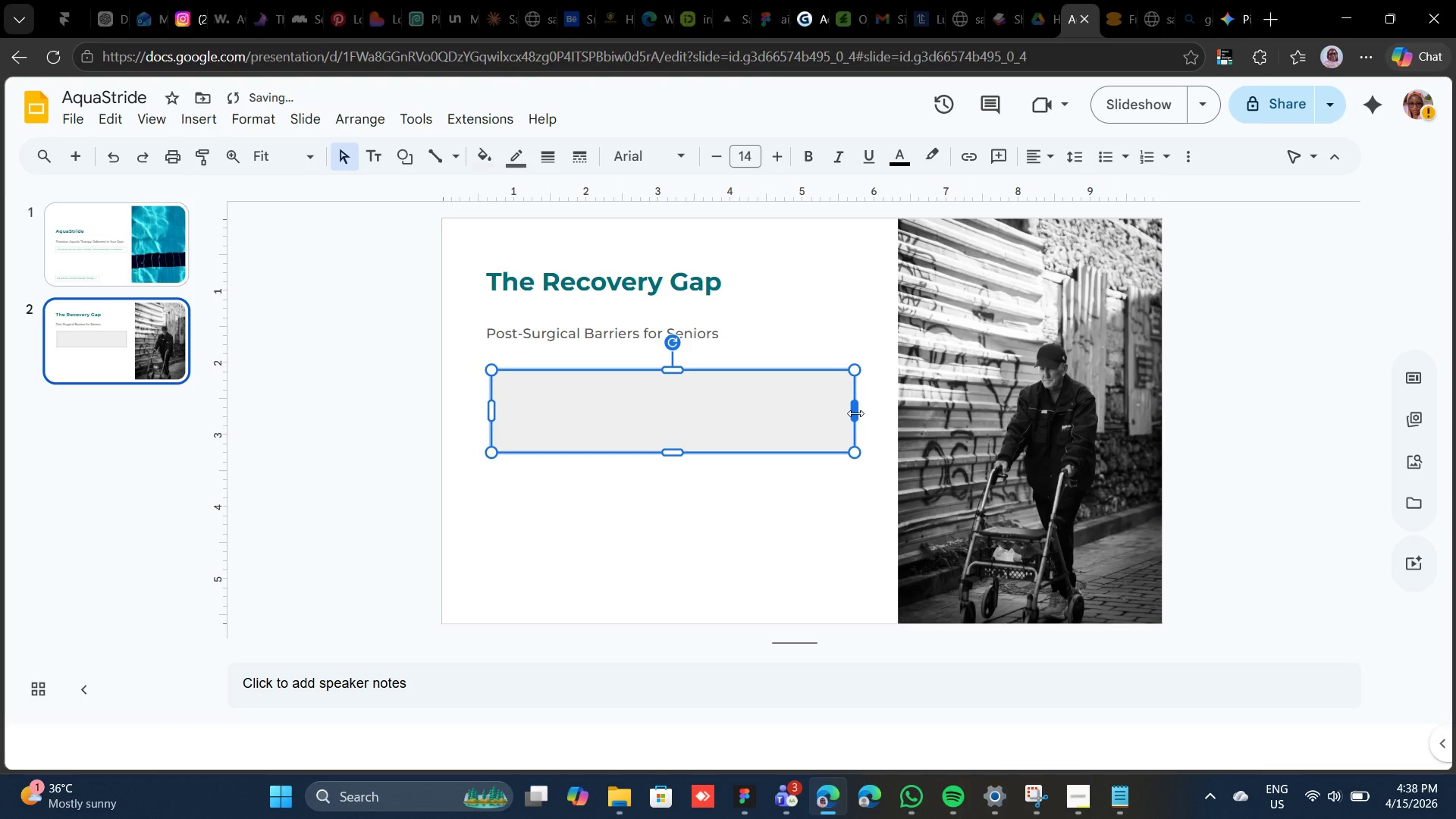 
left_click_drag(start_coordinate=[855, 413], to_coordinate=[849, 415])
 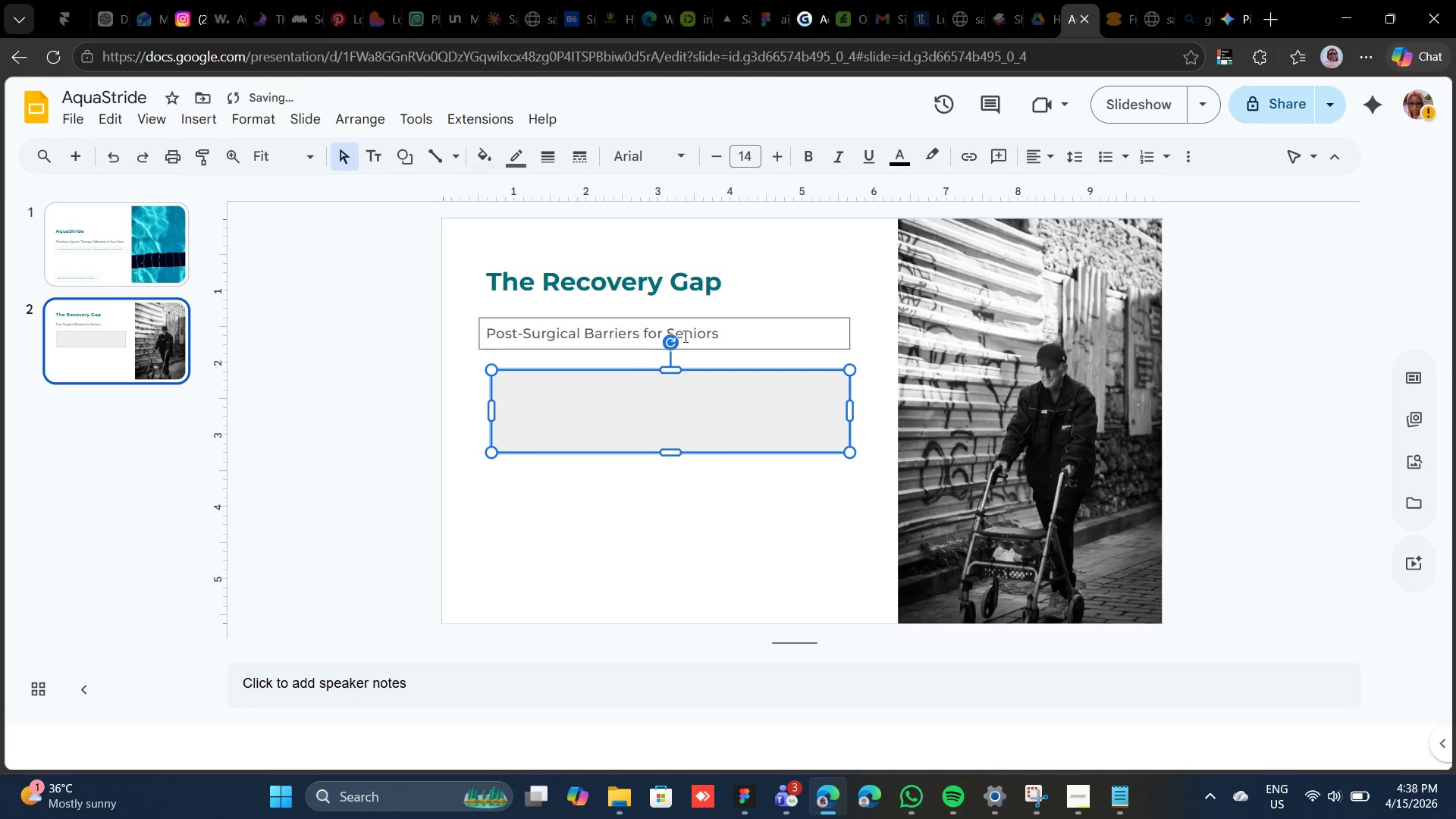 
left_click([684, 336])
 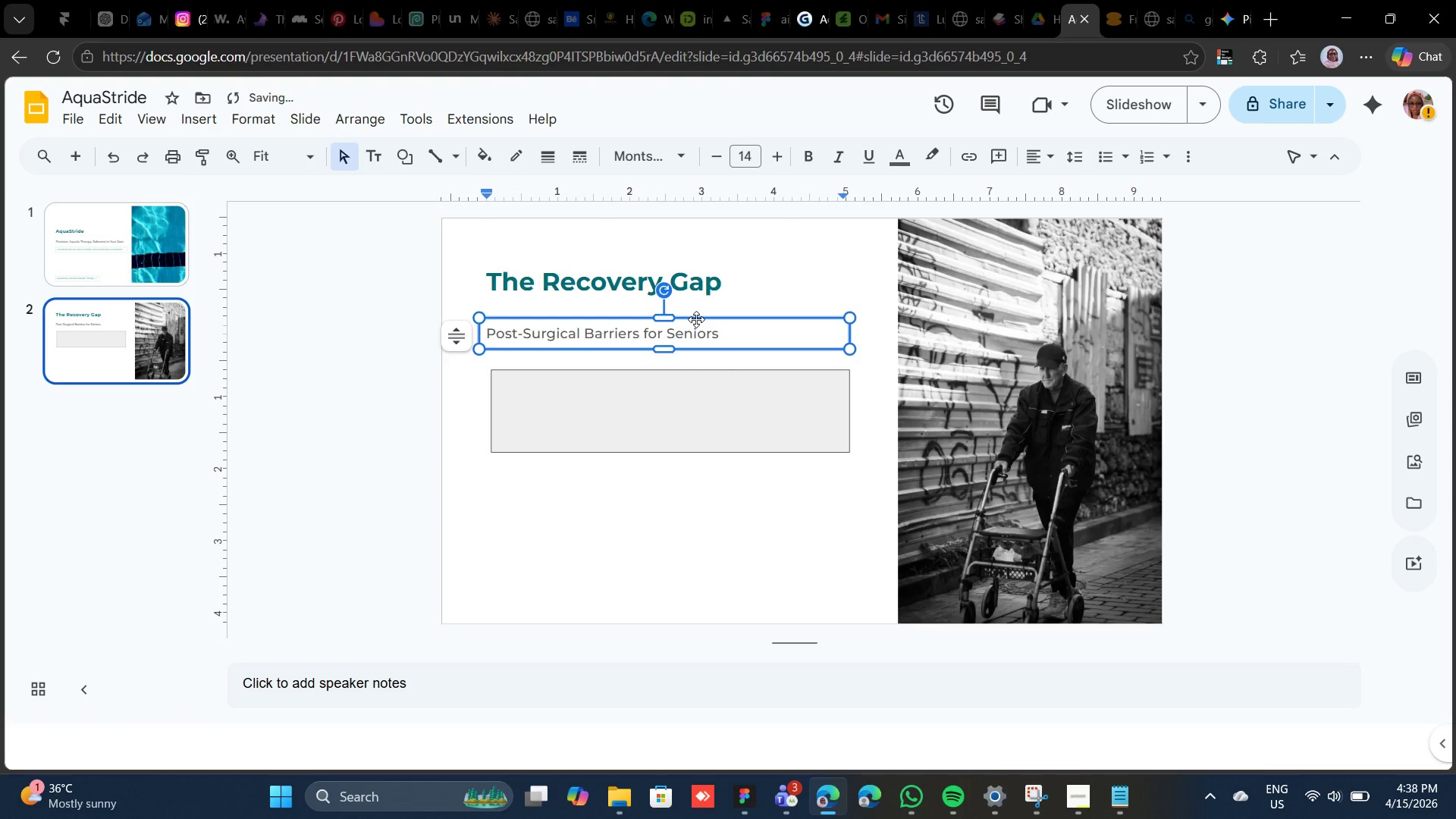 
left_click([696, 319])
 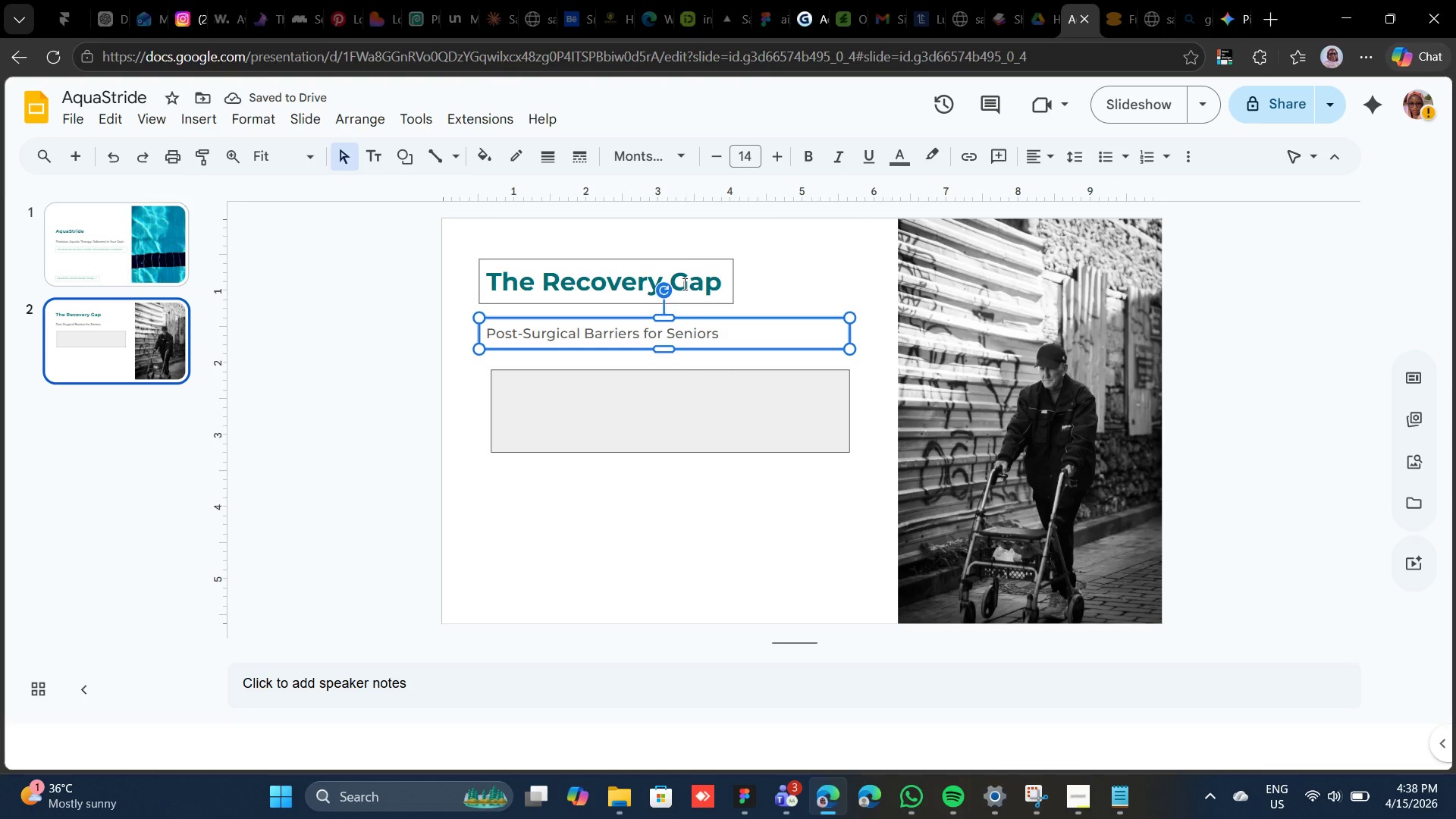 
key(Shift+ArrowUp)
 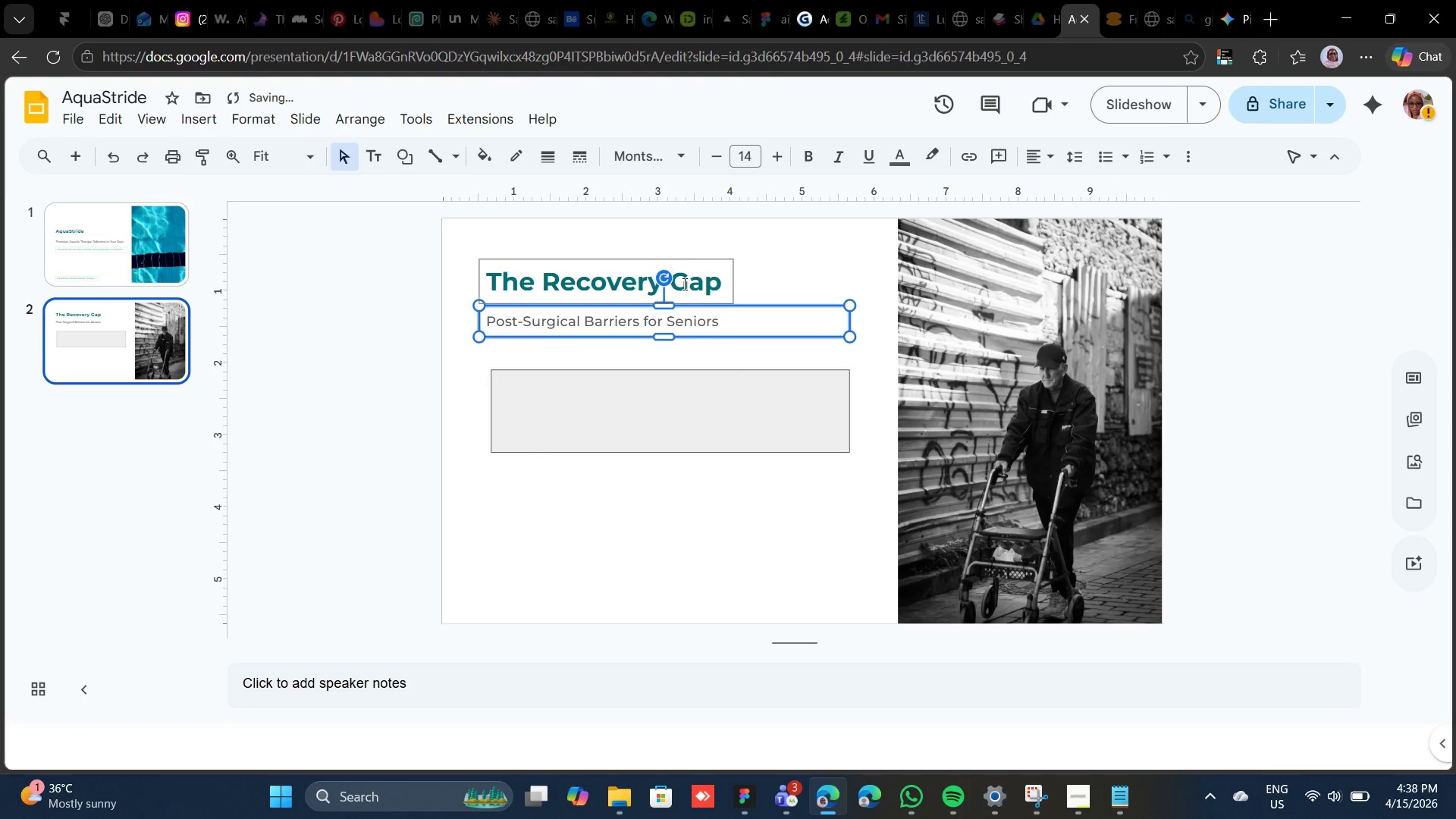 
key(Shift+ArrowUp)
 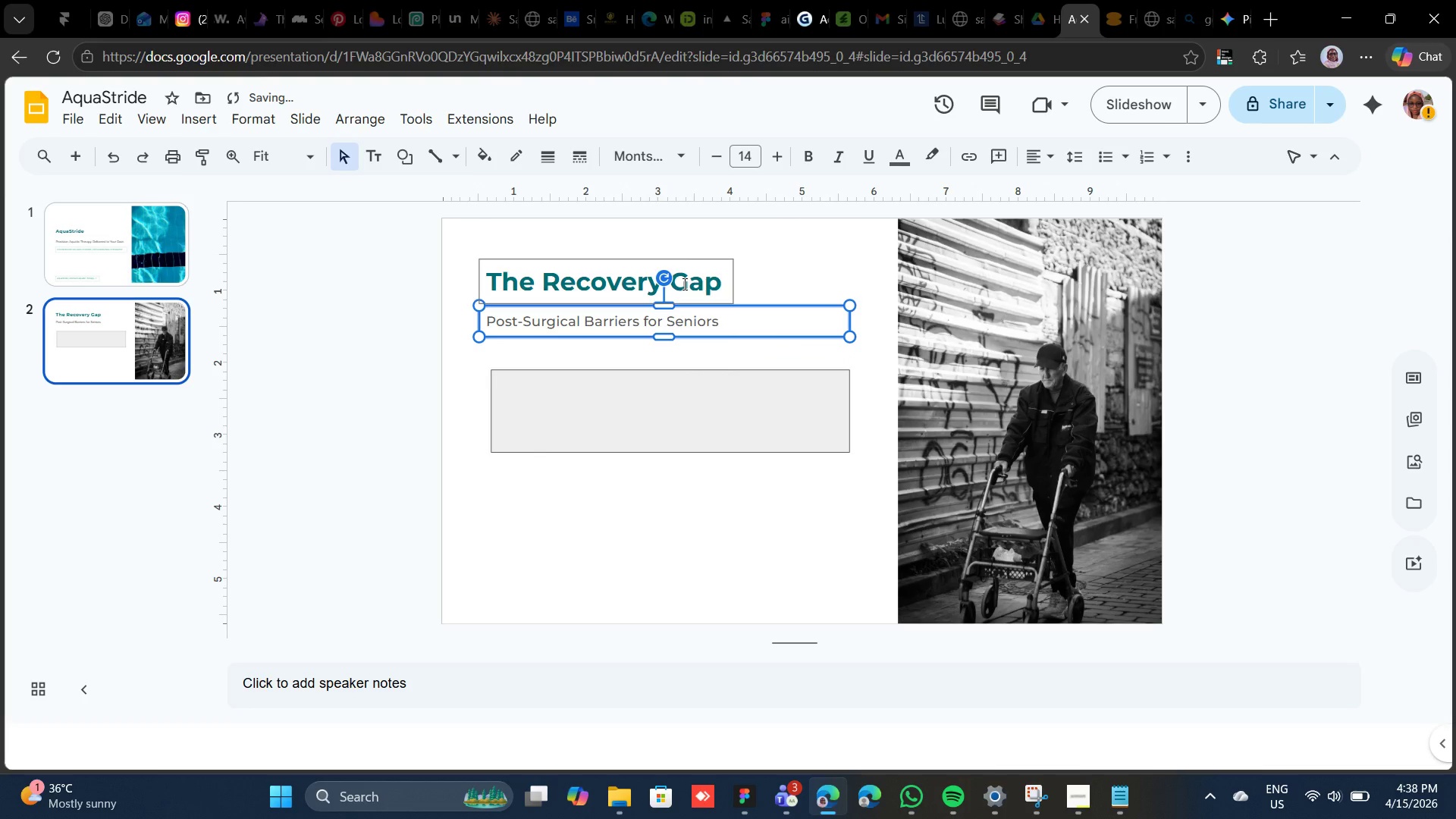 
key(ArrowUp)
 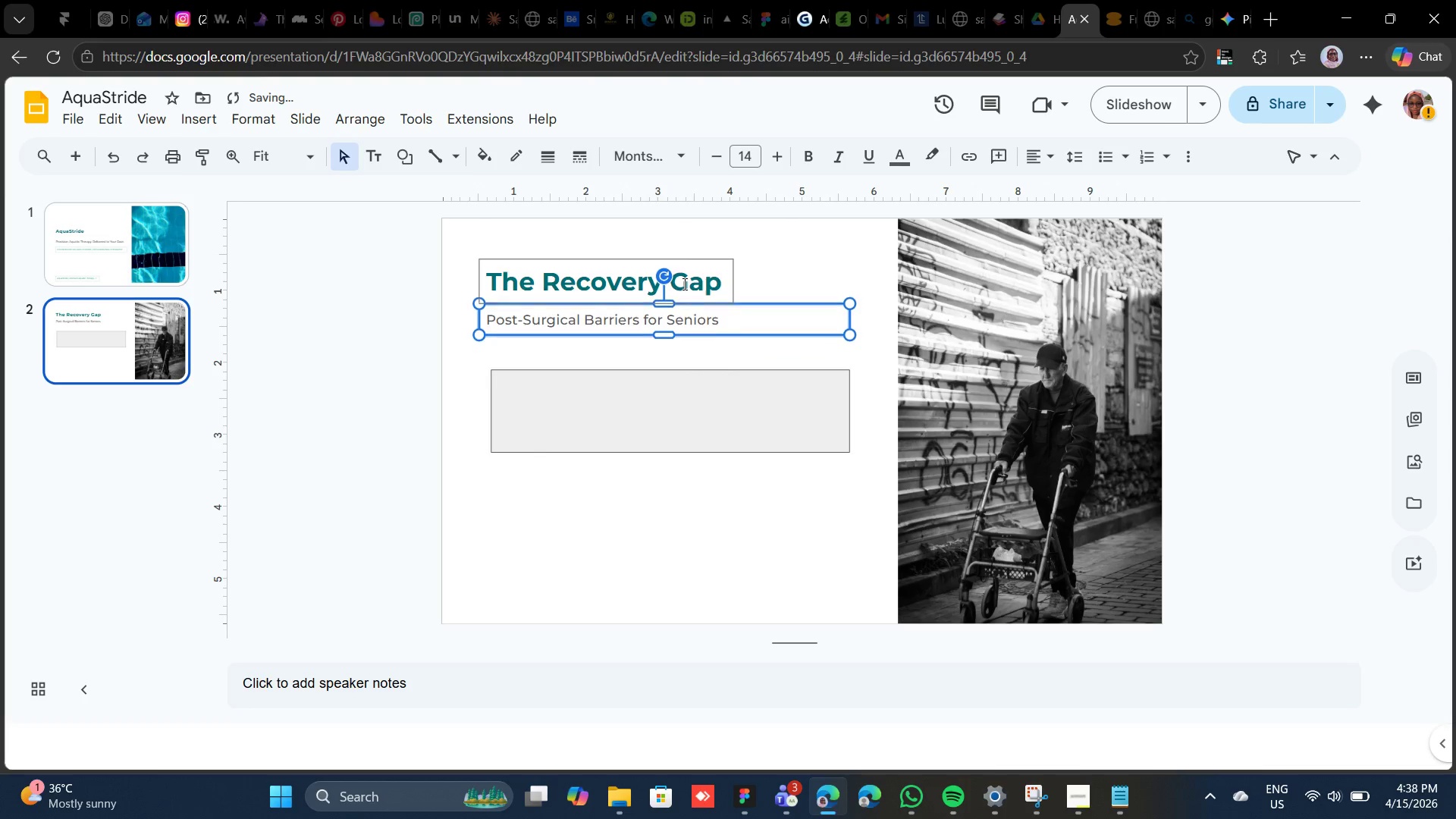 
key(ArrowUp)
 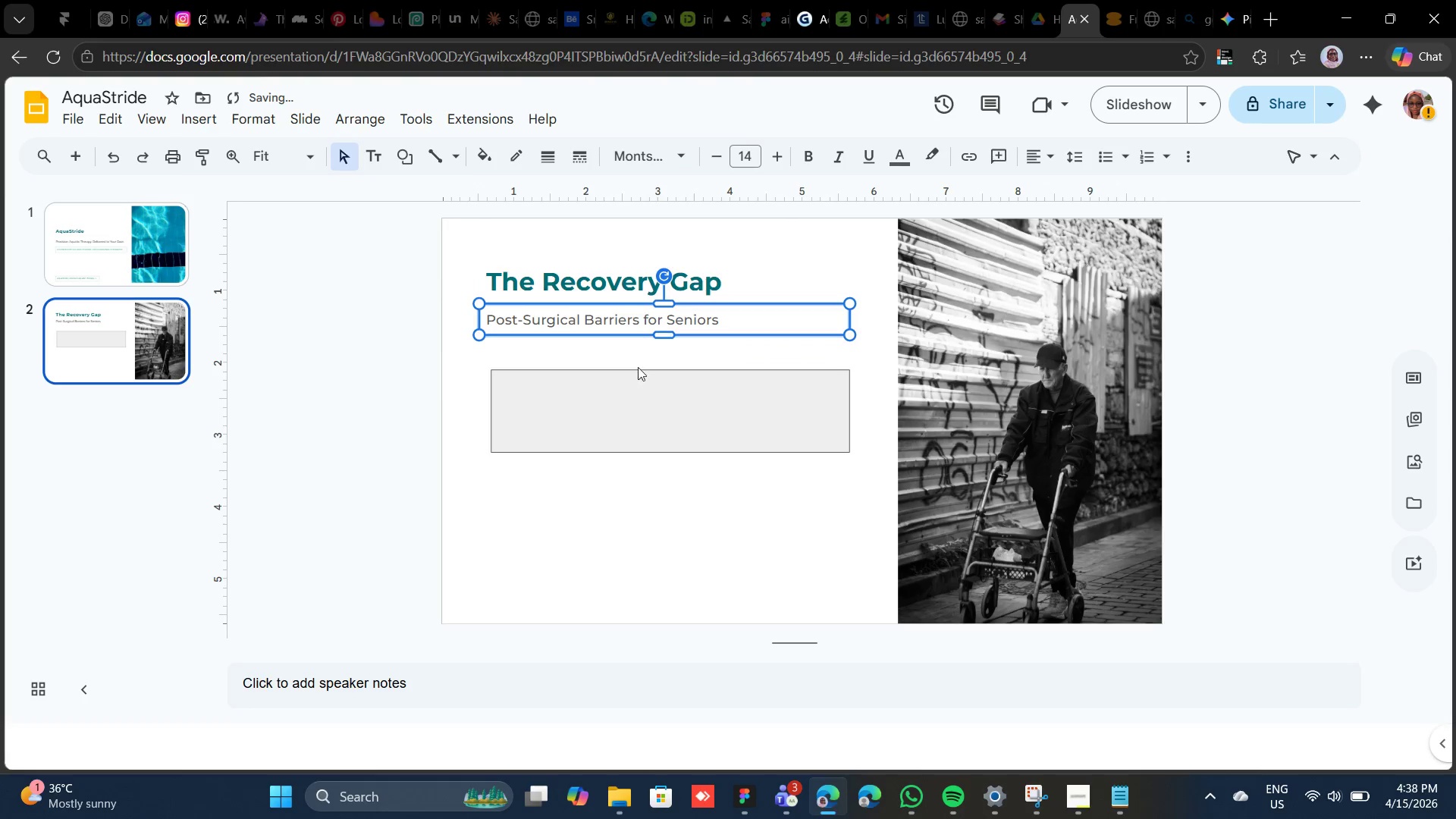 
left_click([624, 370])
 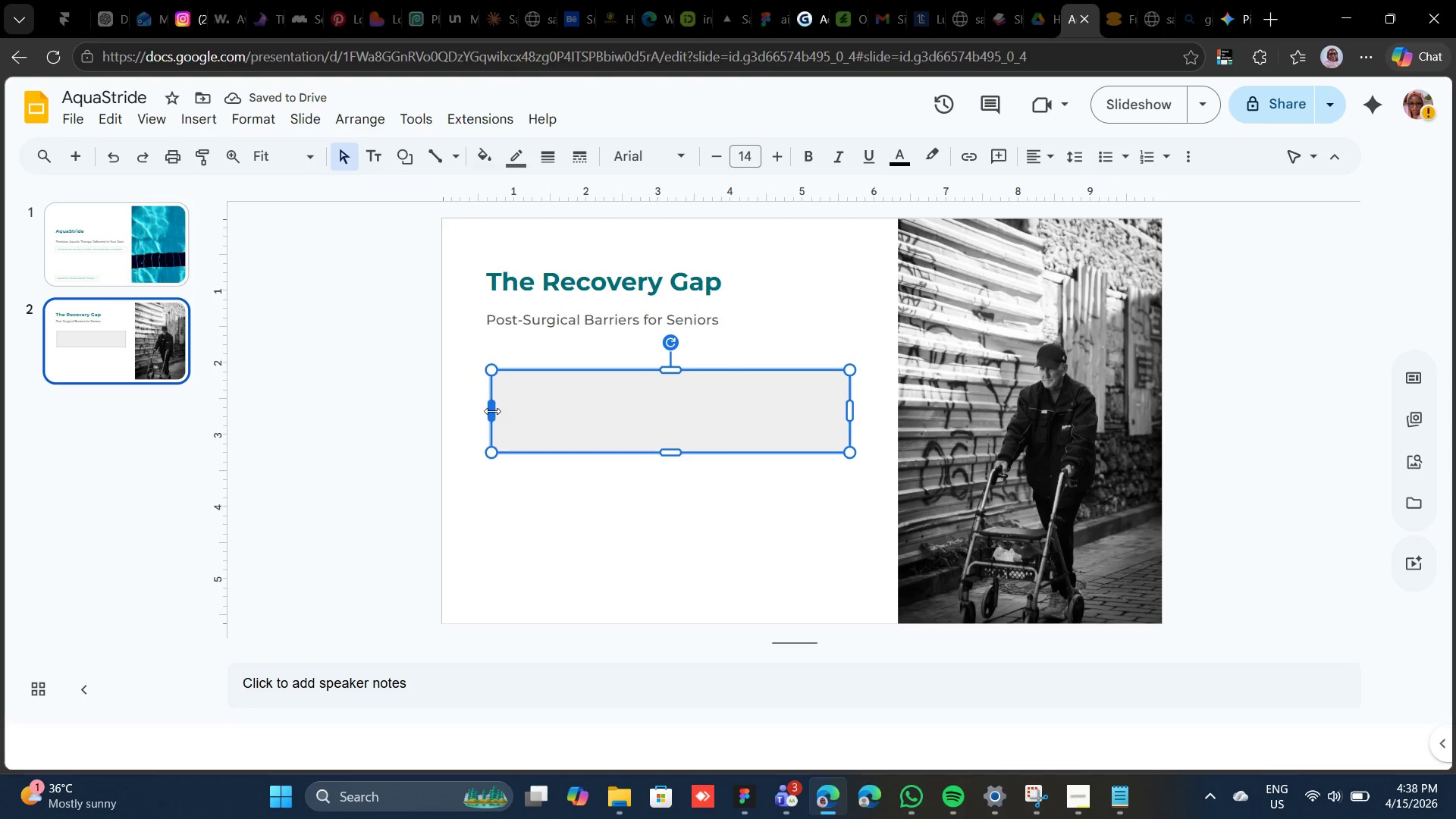 
left_click_drag(start_coordinate=[491, 410], to_coordinate=[482, 410])
 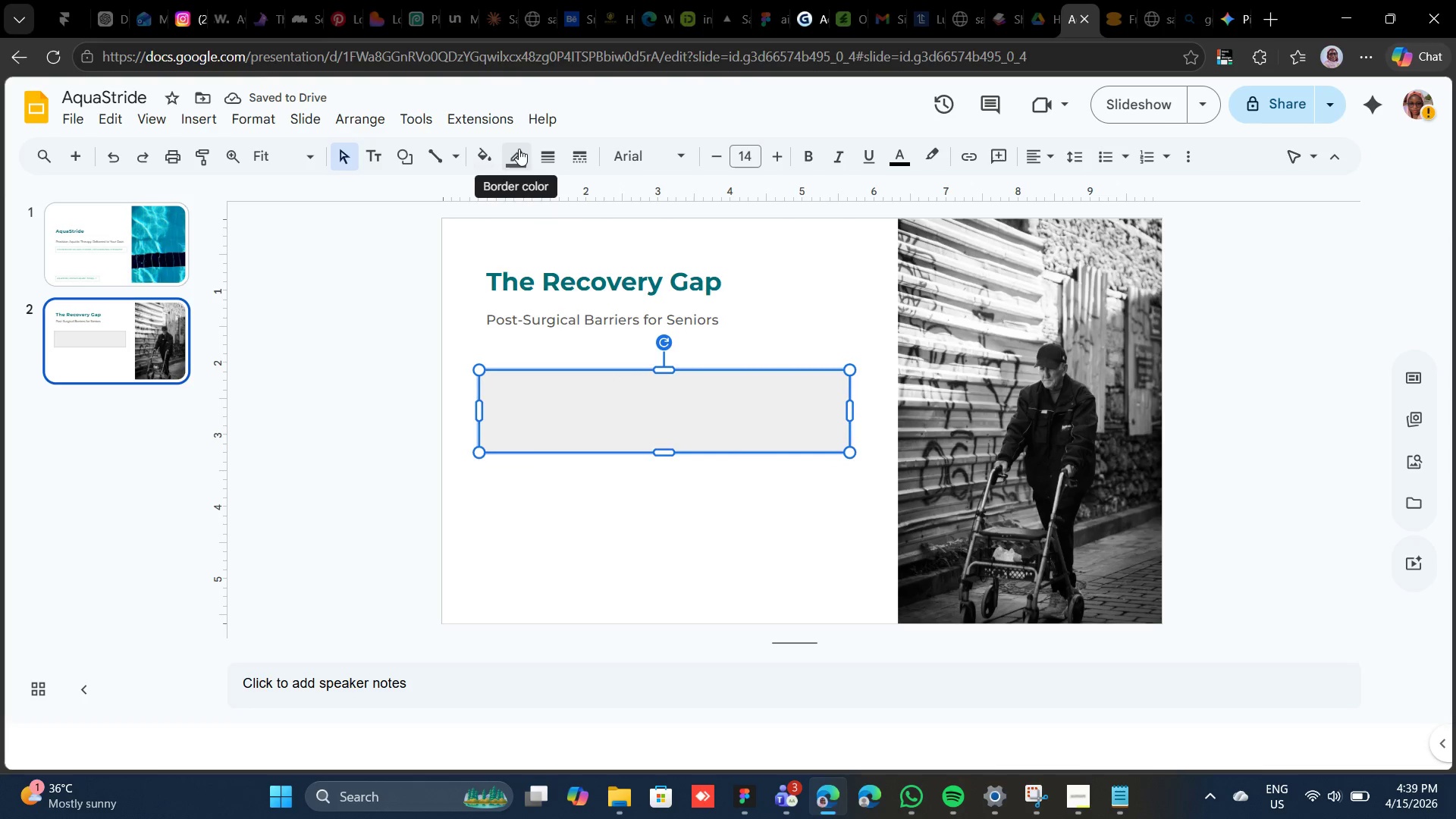 
wait(9.27)
 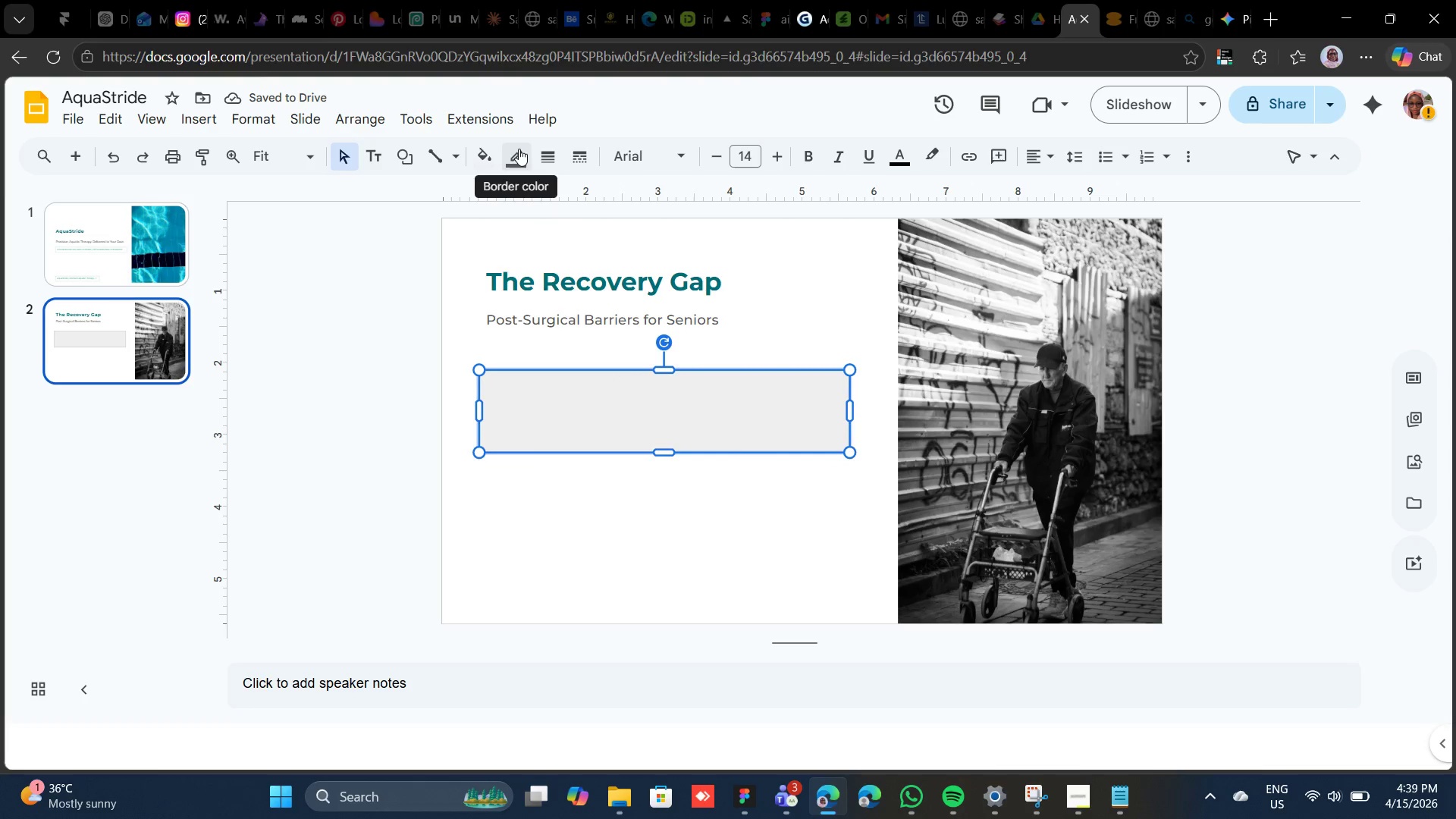 
left_click([518, 149])
 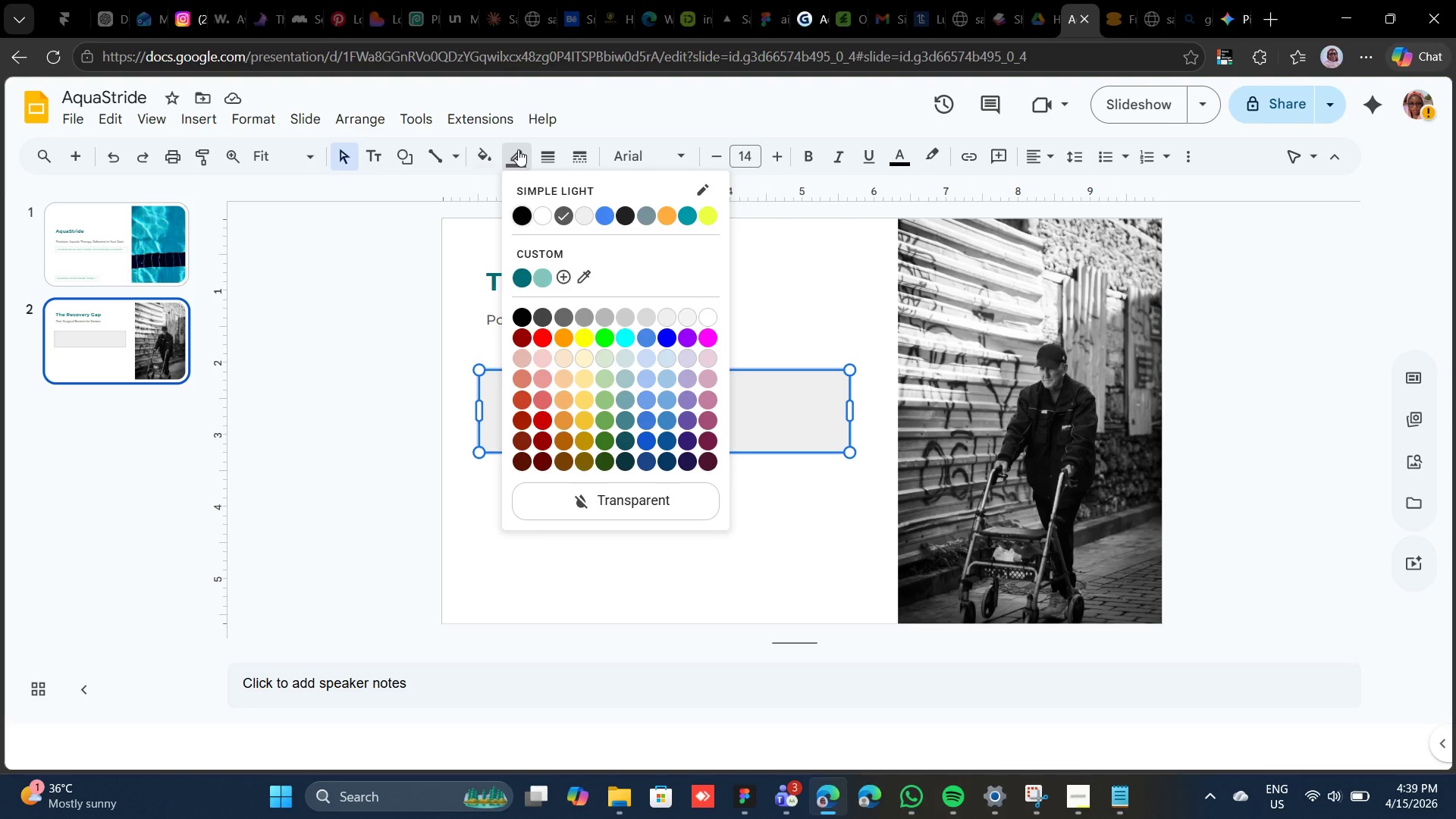 
left_click([518, 149])
 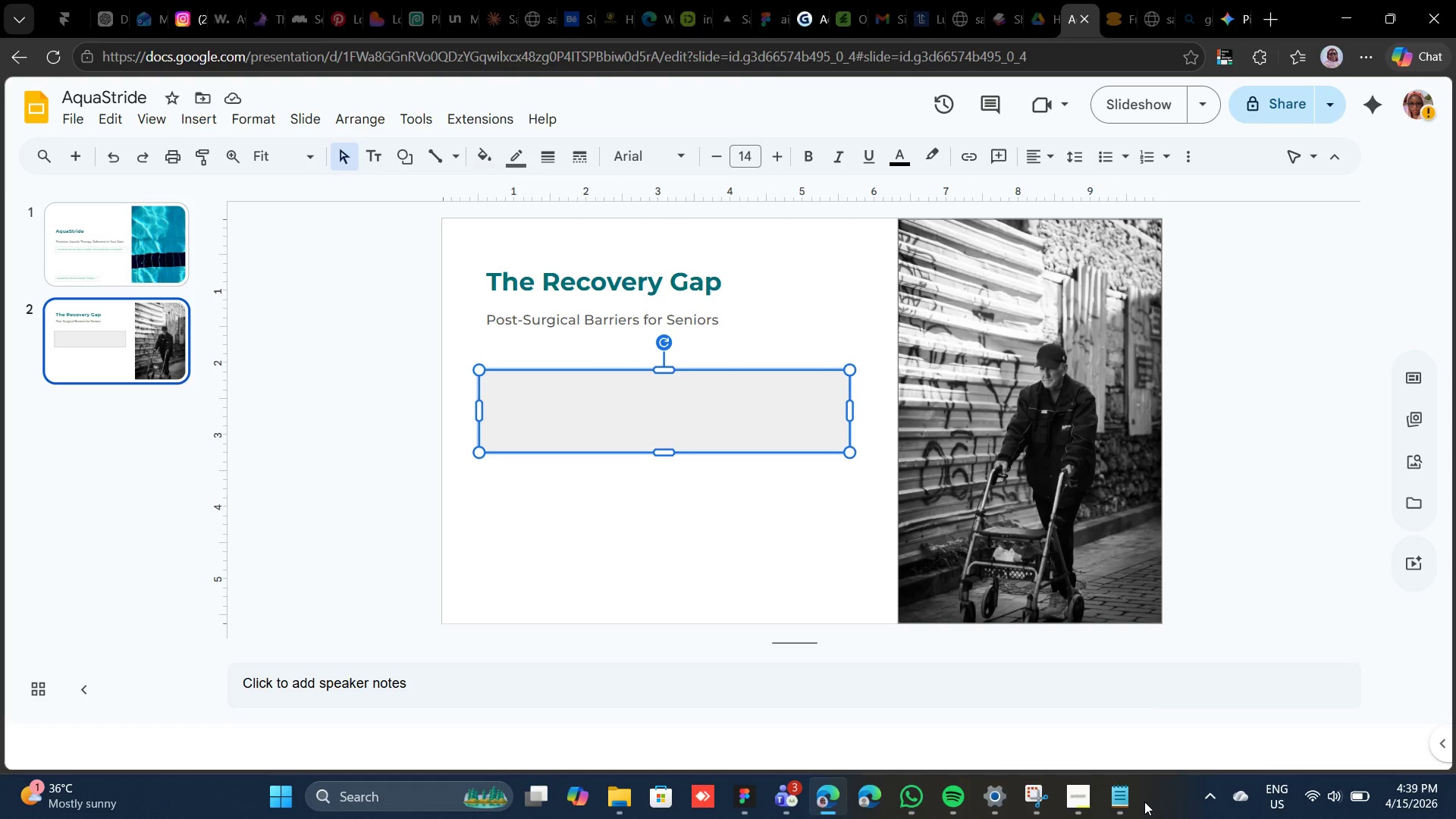 
left_click([1130, 798])
 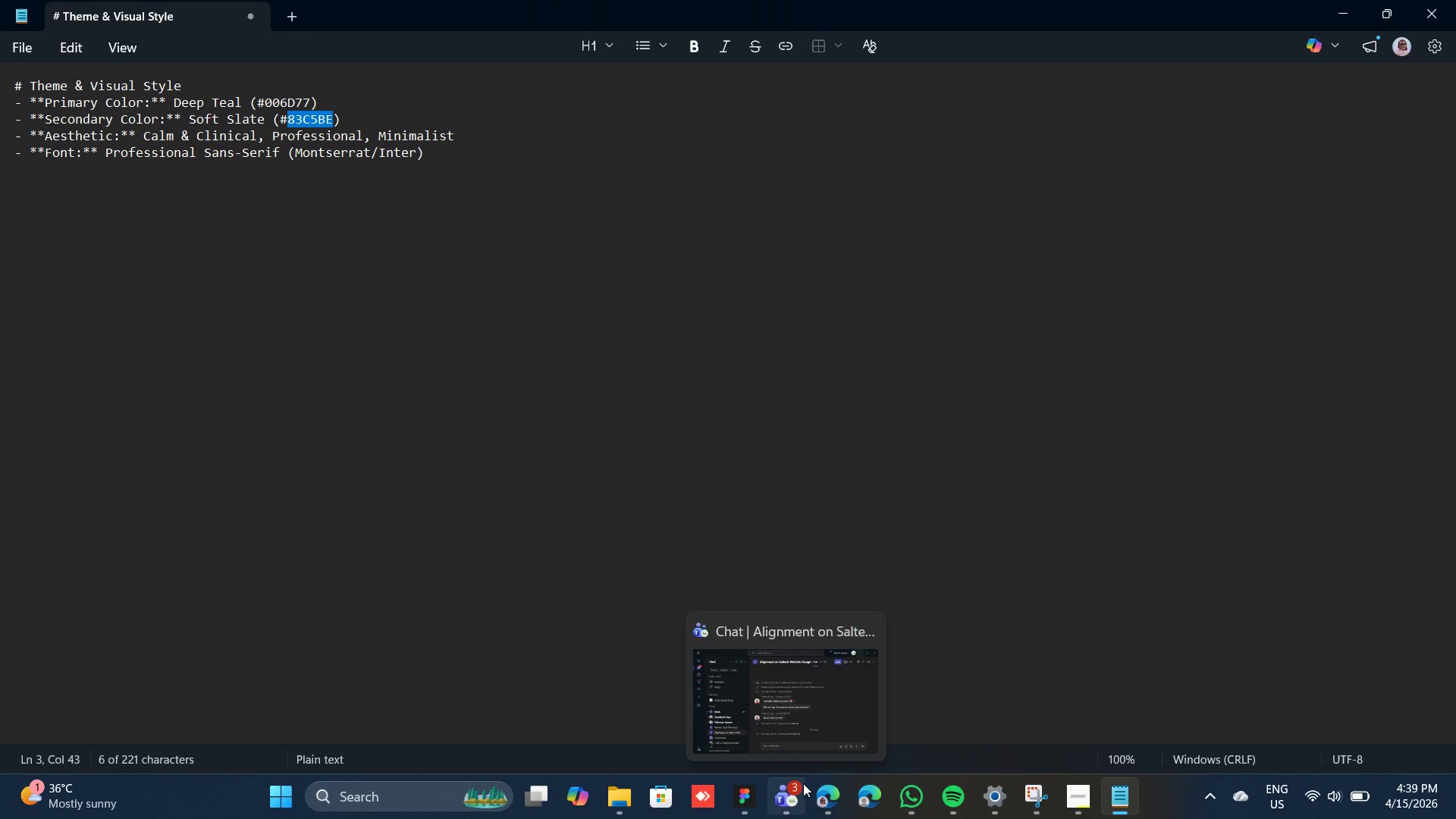 
wait(5.59)
 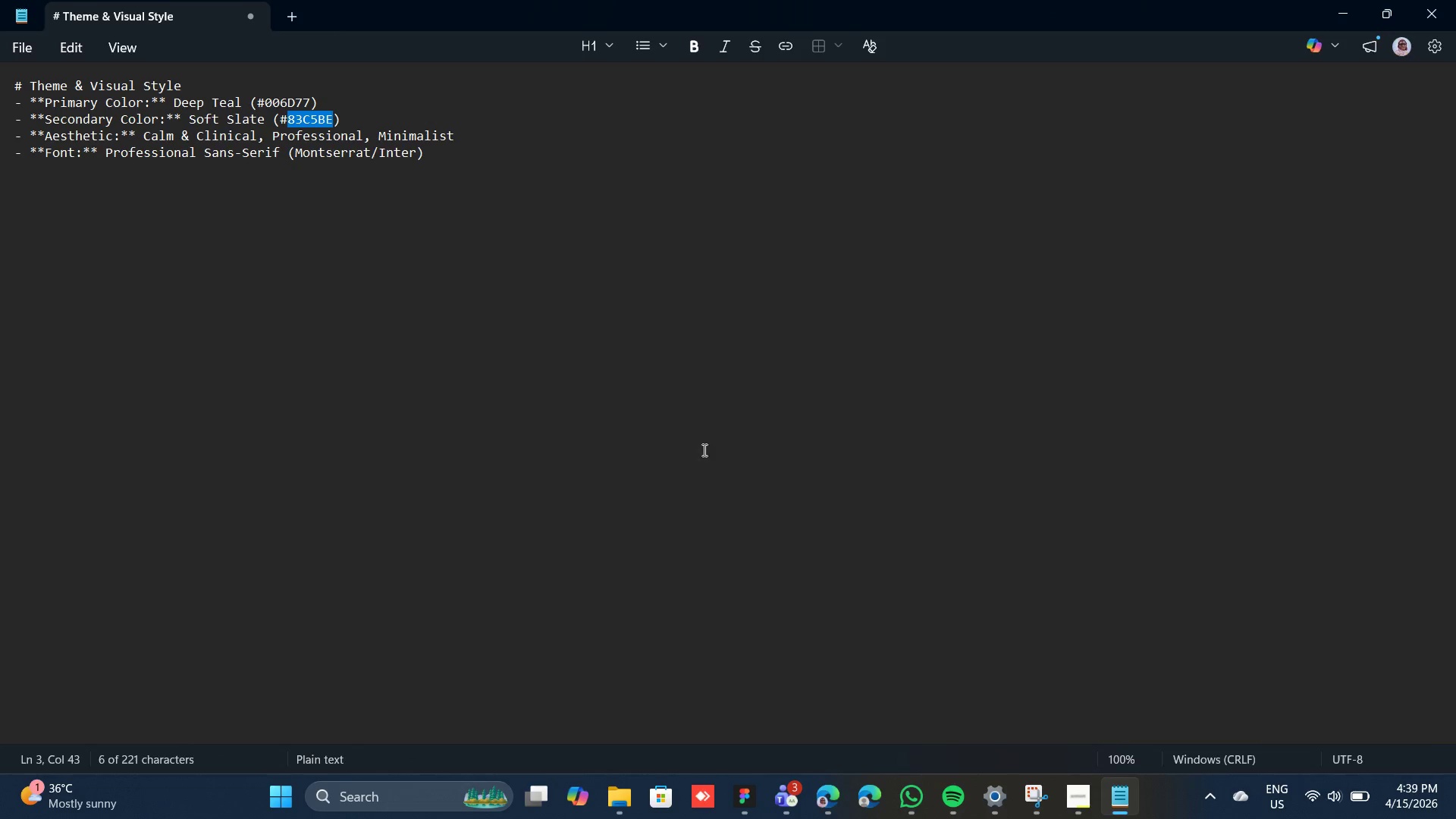 
left_click([826, 790])
 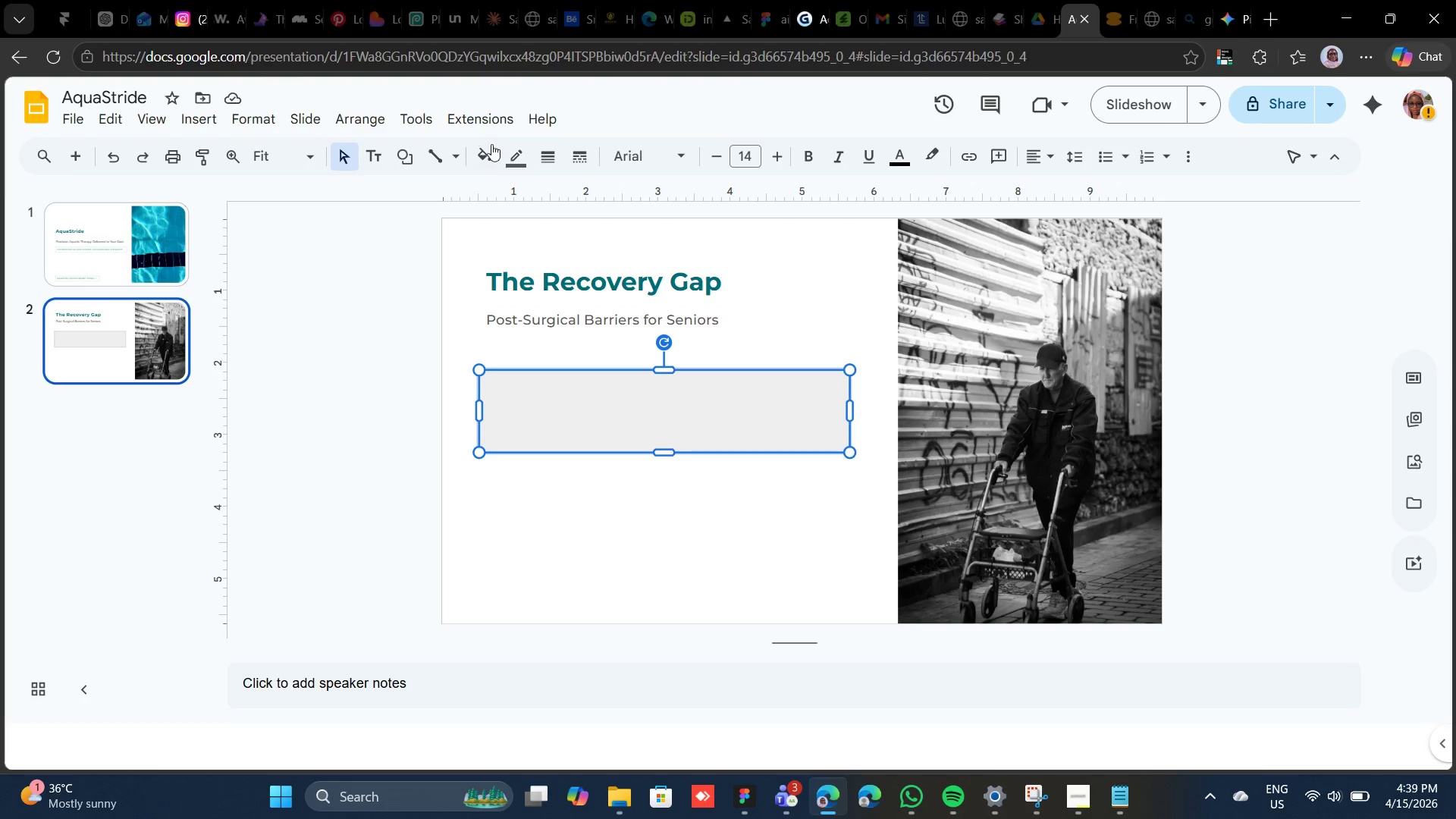 
left_click([520, 160])
 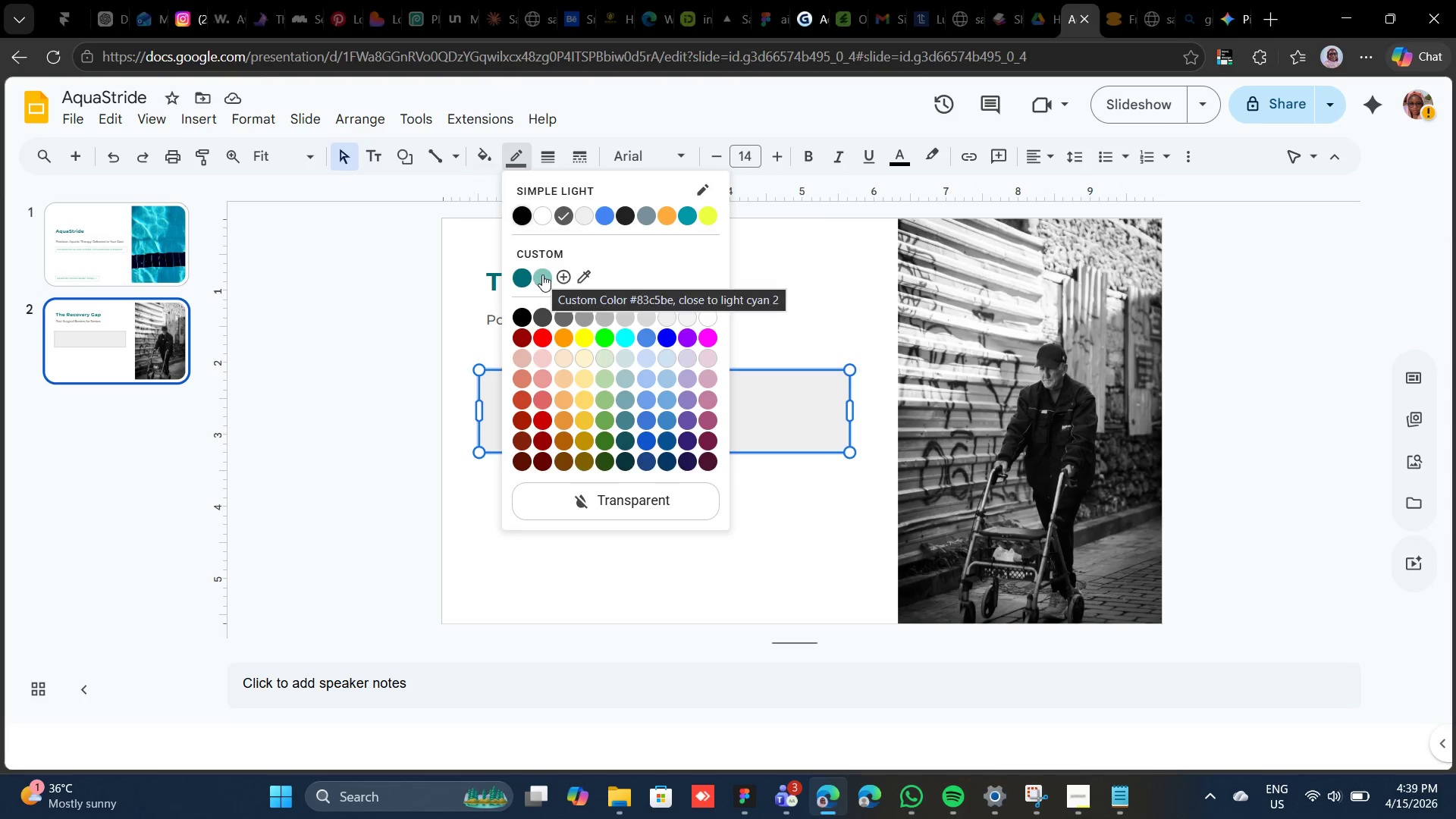 
left_click([542, 275])
 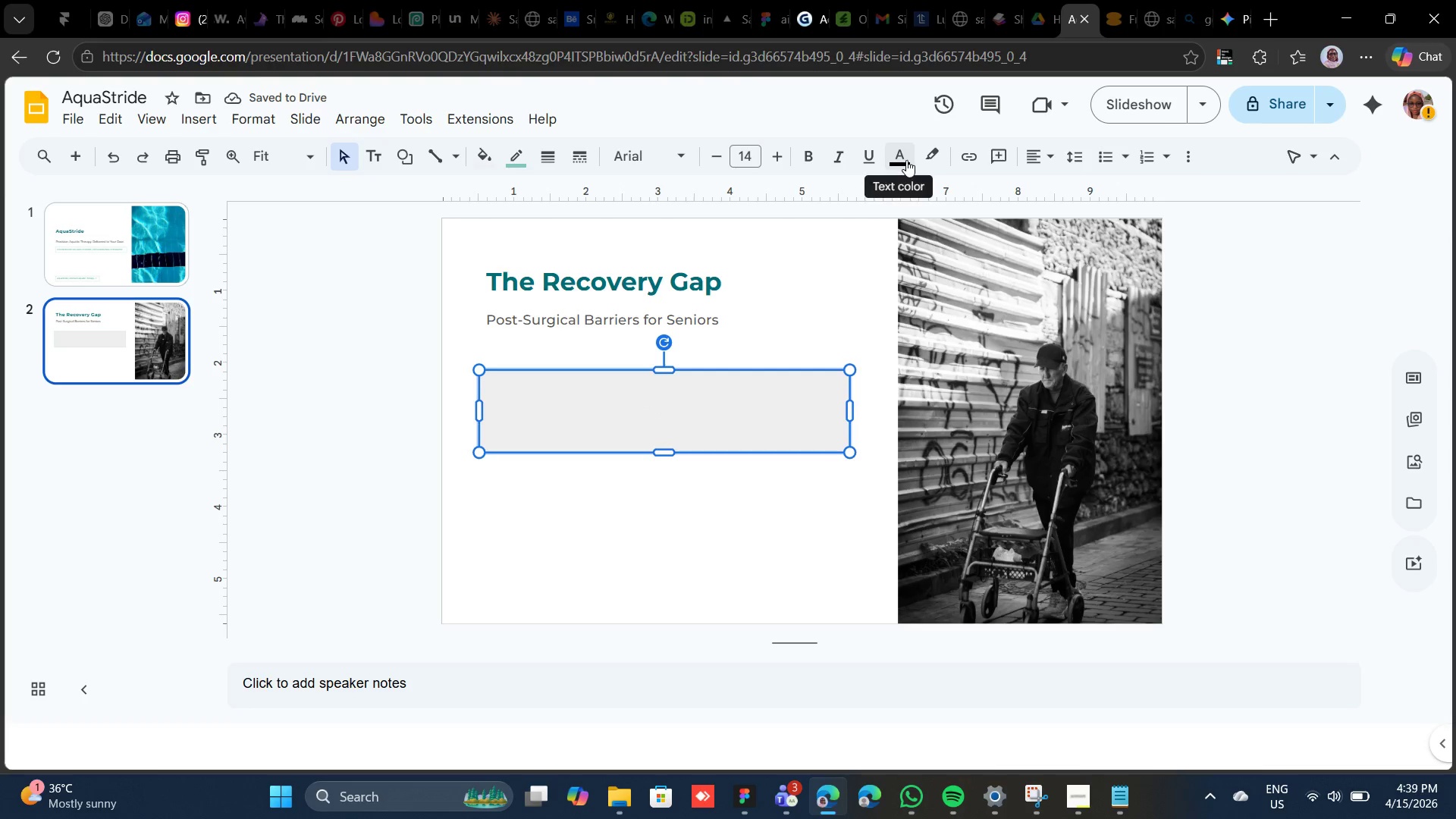 
wait(6.53)
 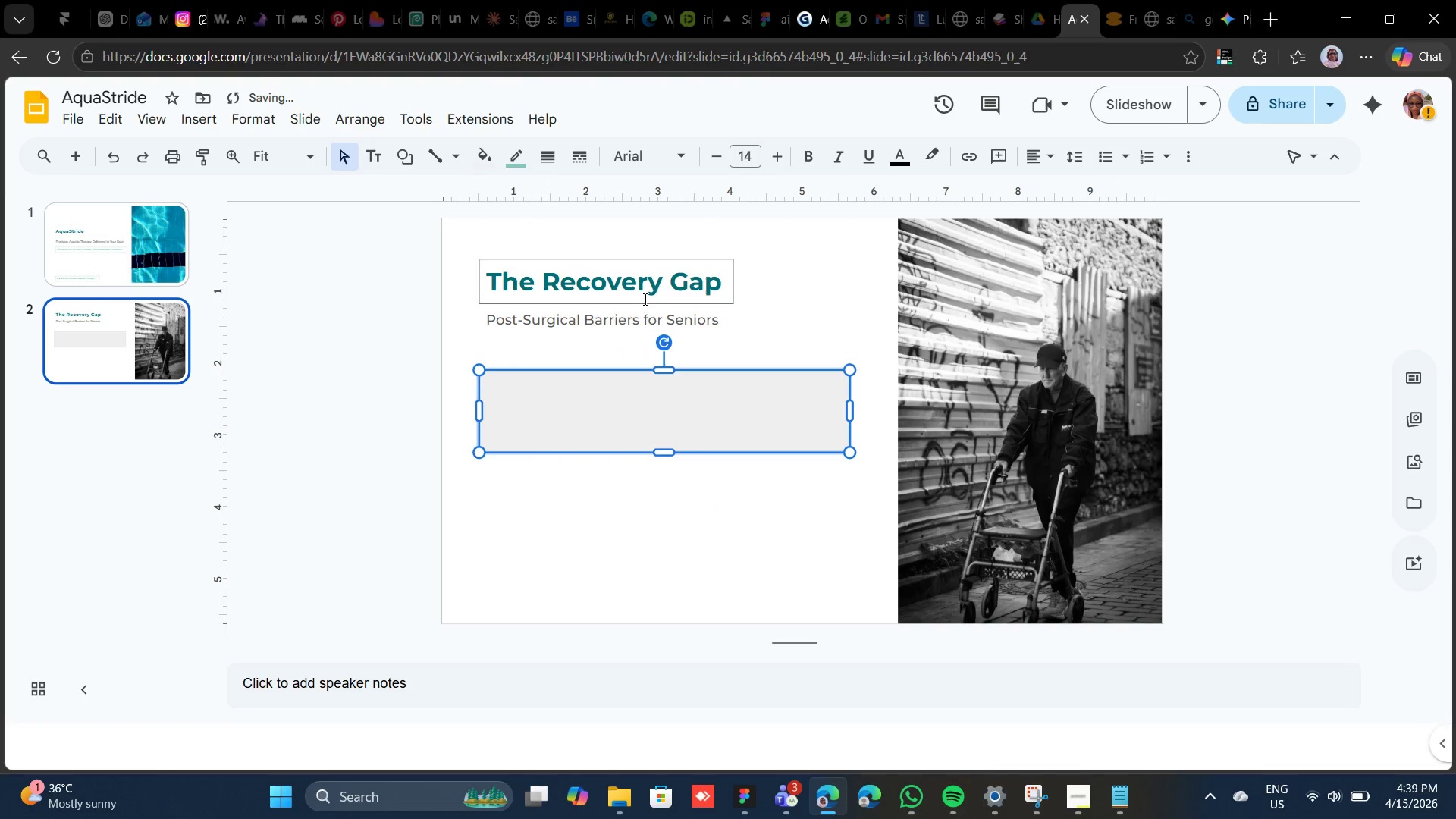 
left_click([481, 154])
 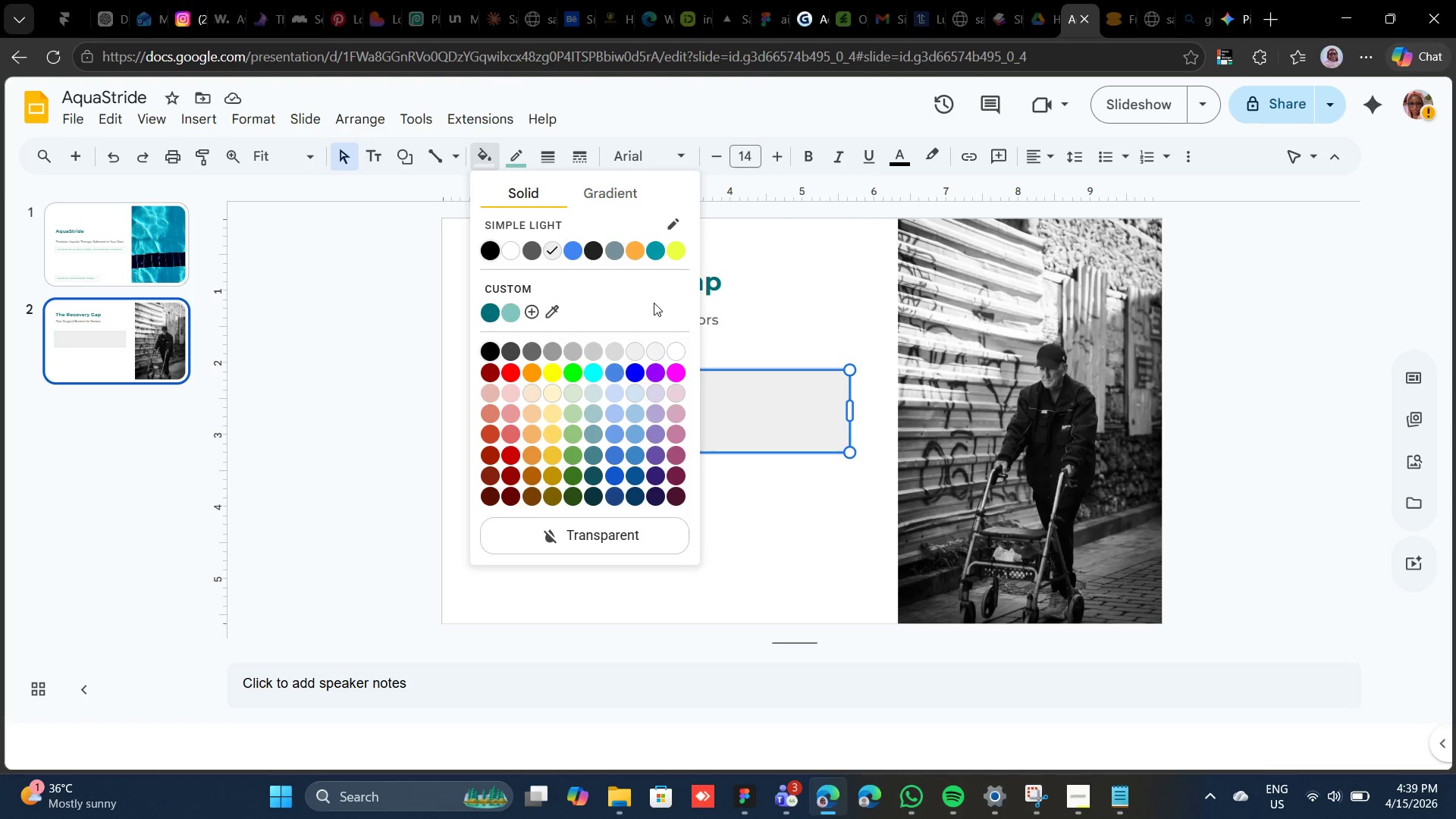 
wait(7.3)
 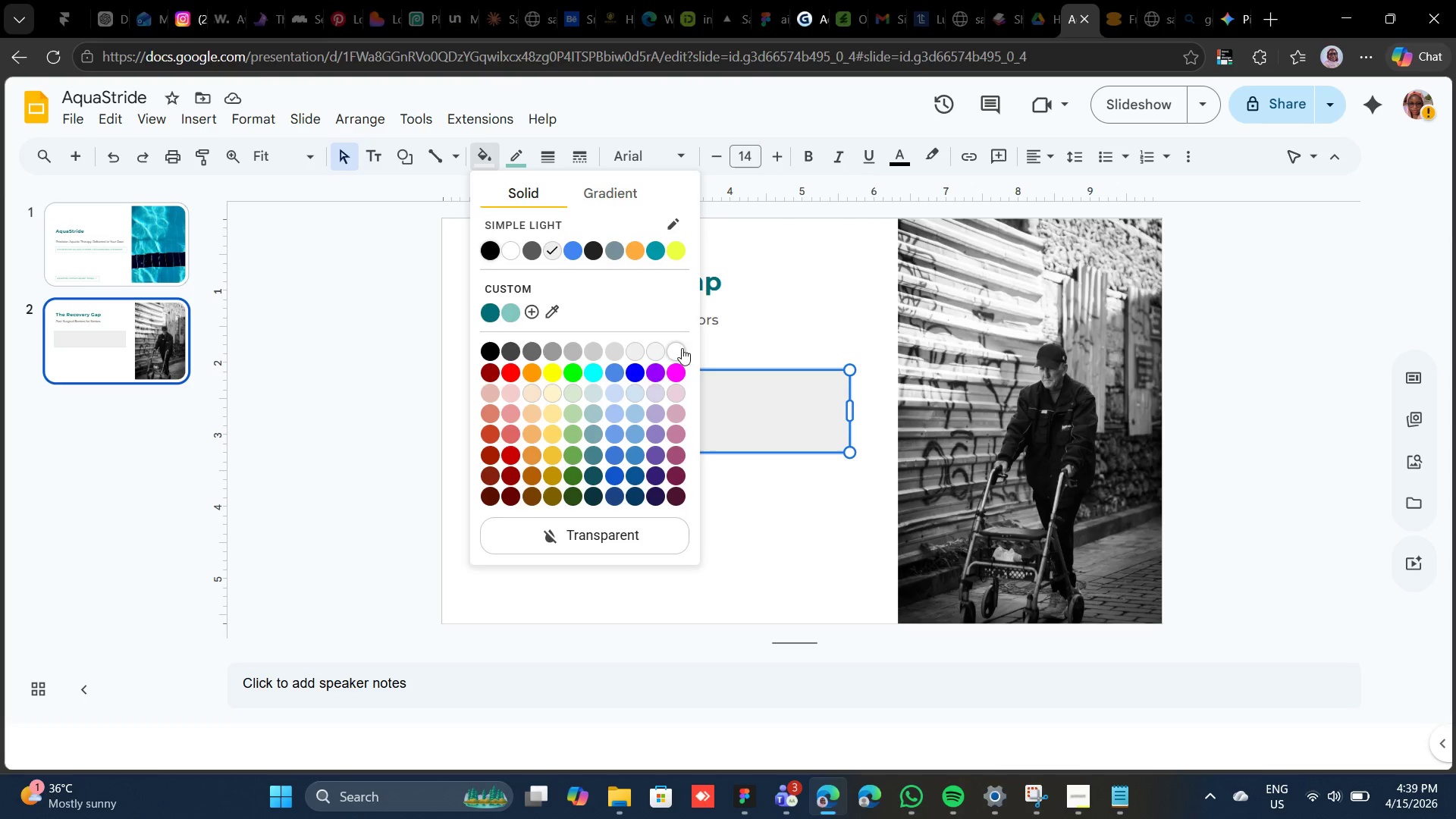 
left_click([745, 366])
 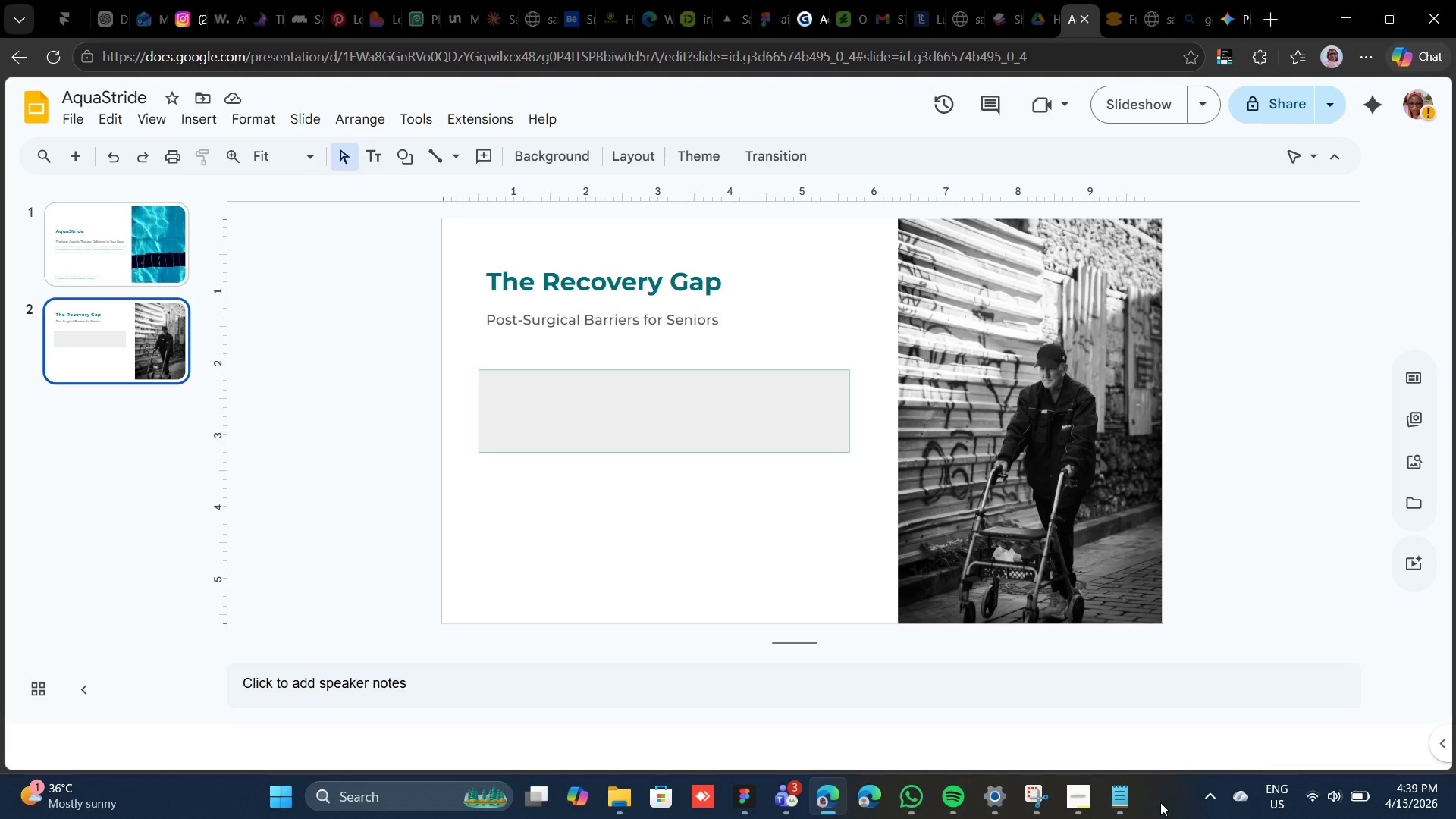 
left_click([1122, 800])
 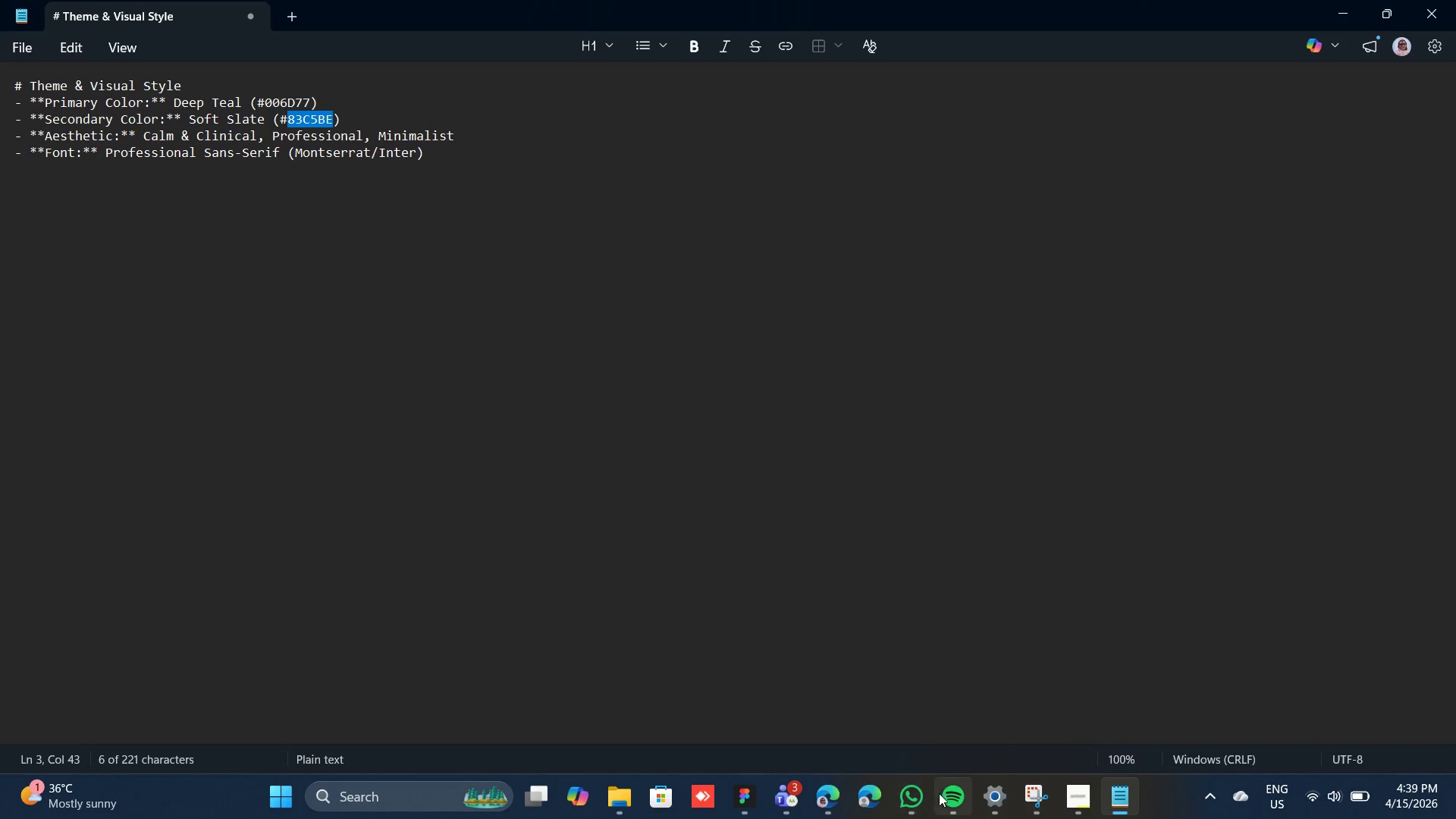 
wait(5.66)
 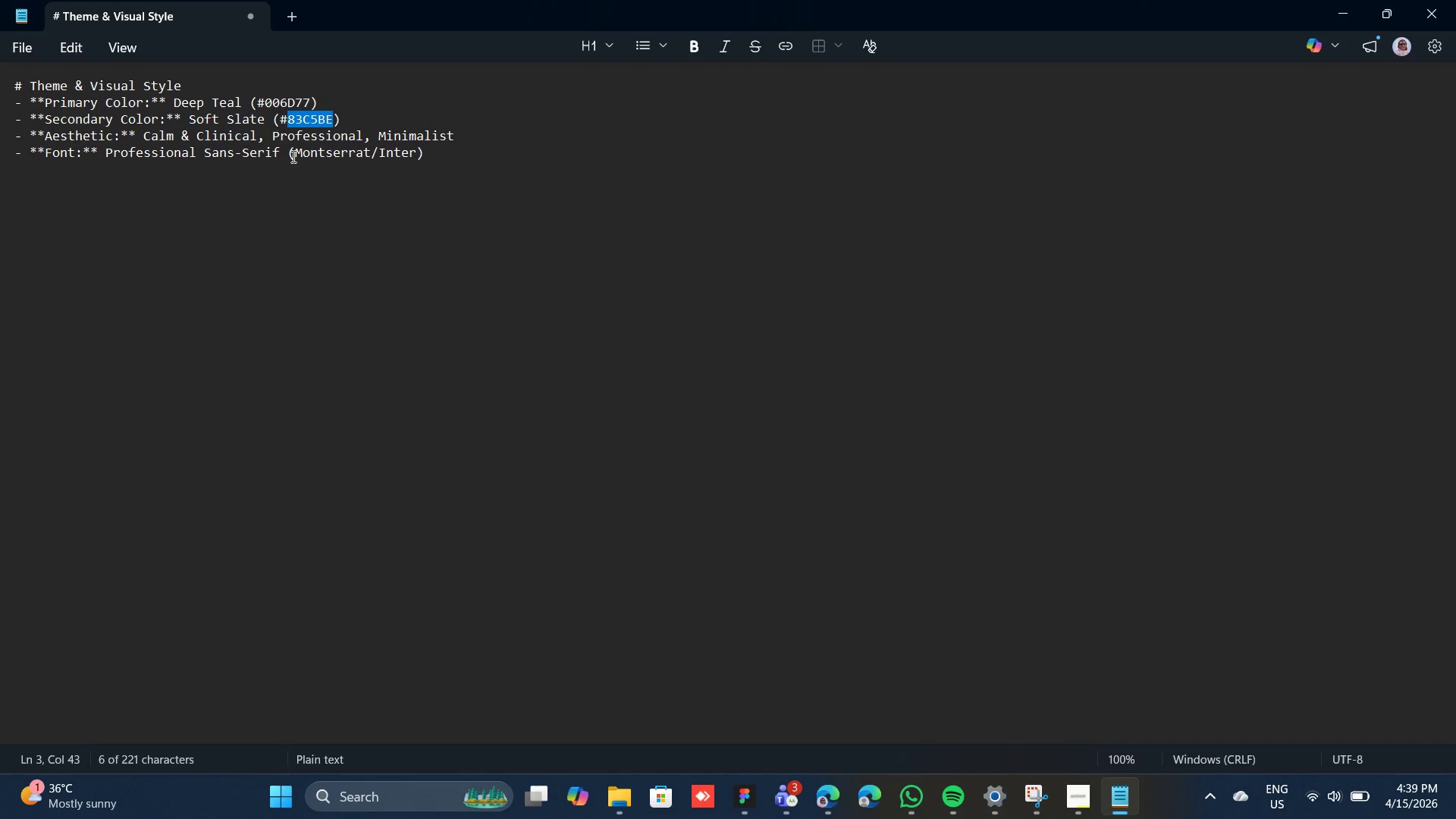 
left_click([823, 783])
 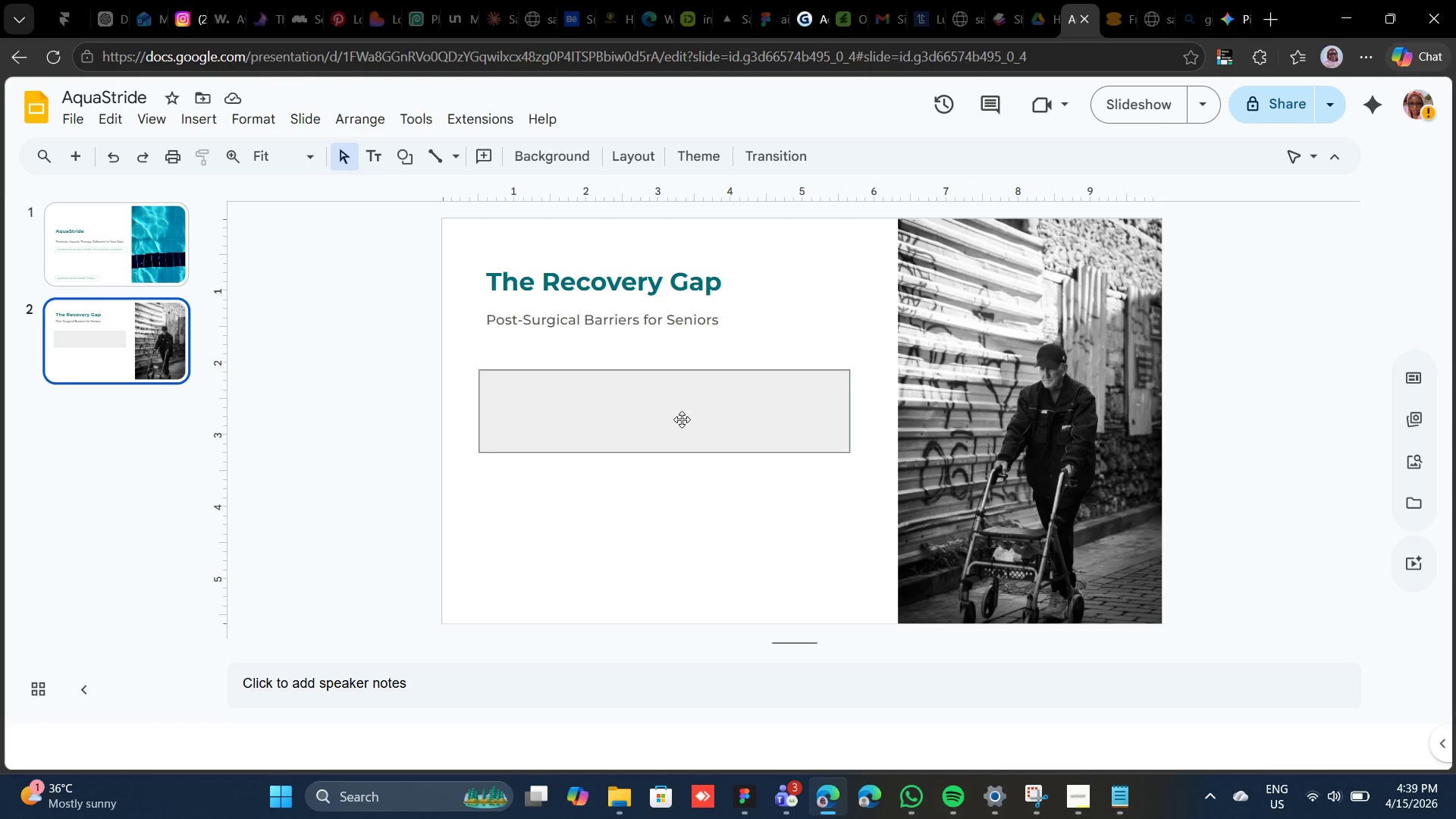 
left_click([682, 419])
 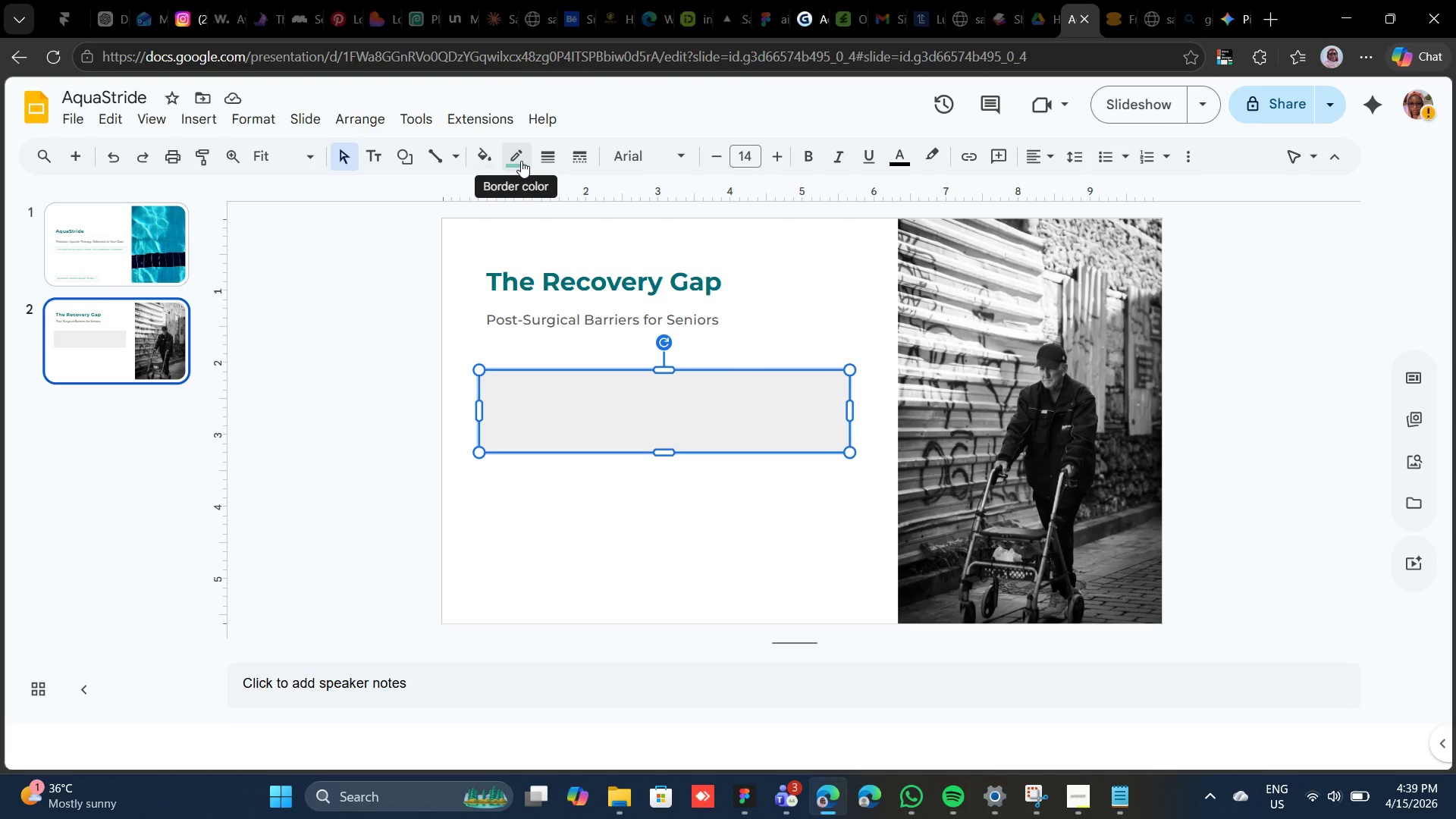 
left_click([521, 161])
 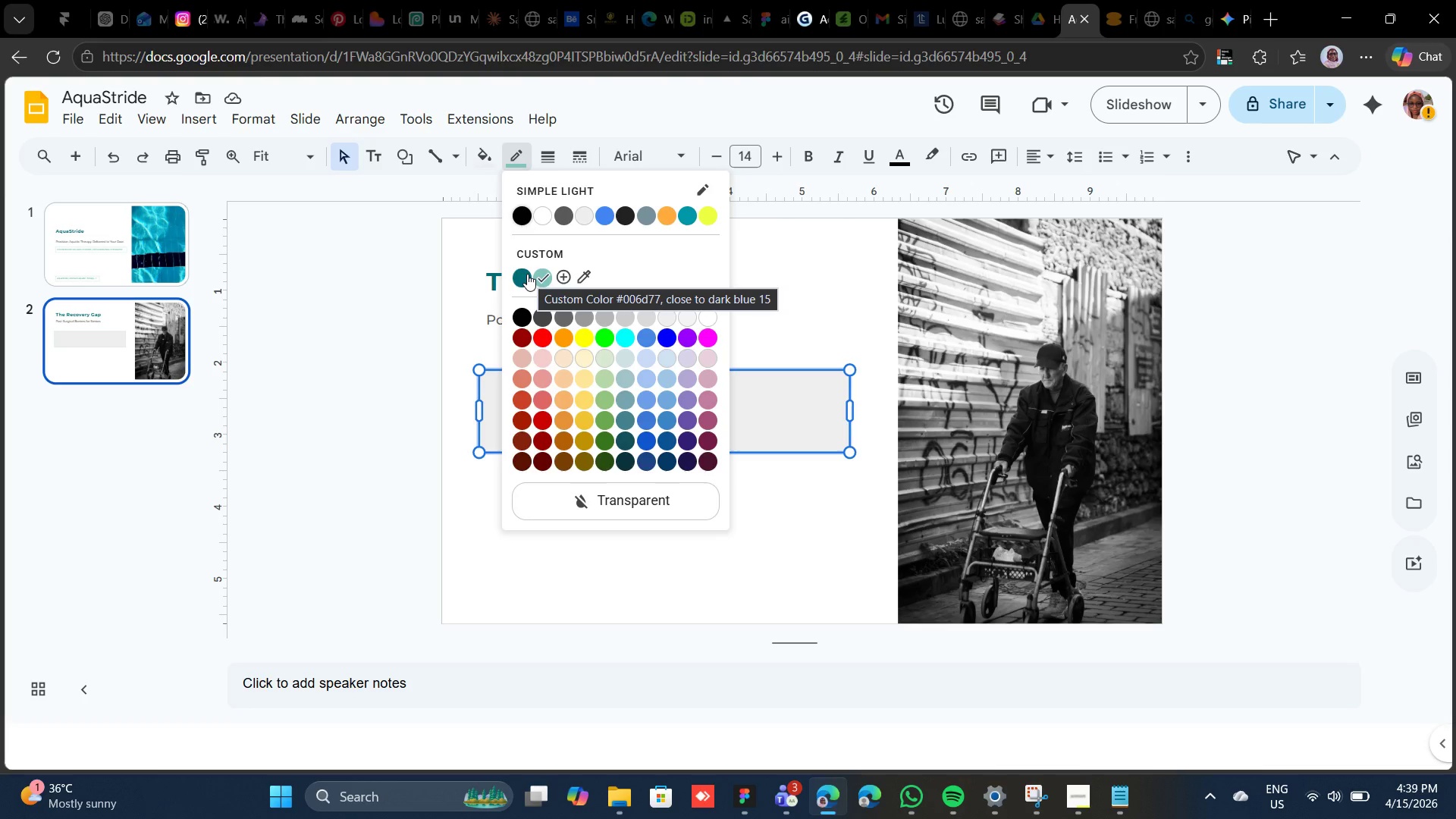 
left_click([527, 274])
 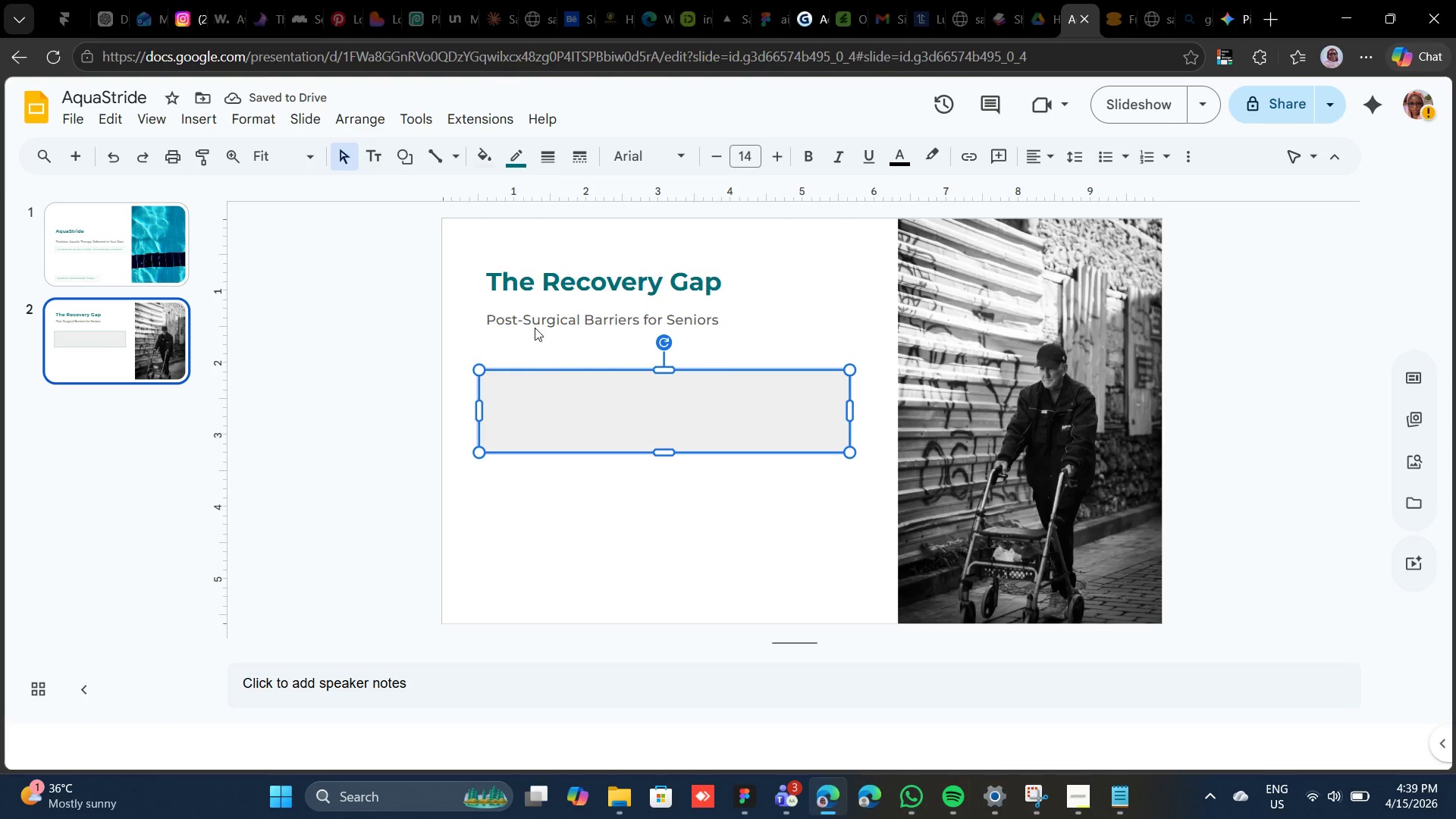 
left_click([475, 152])
 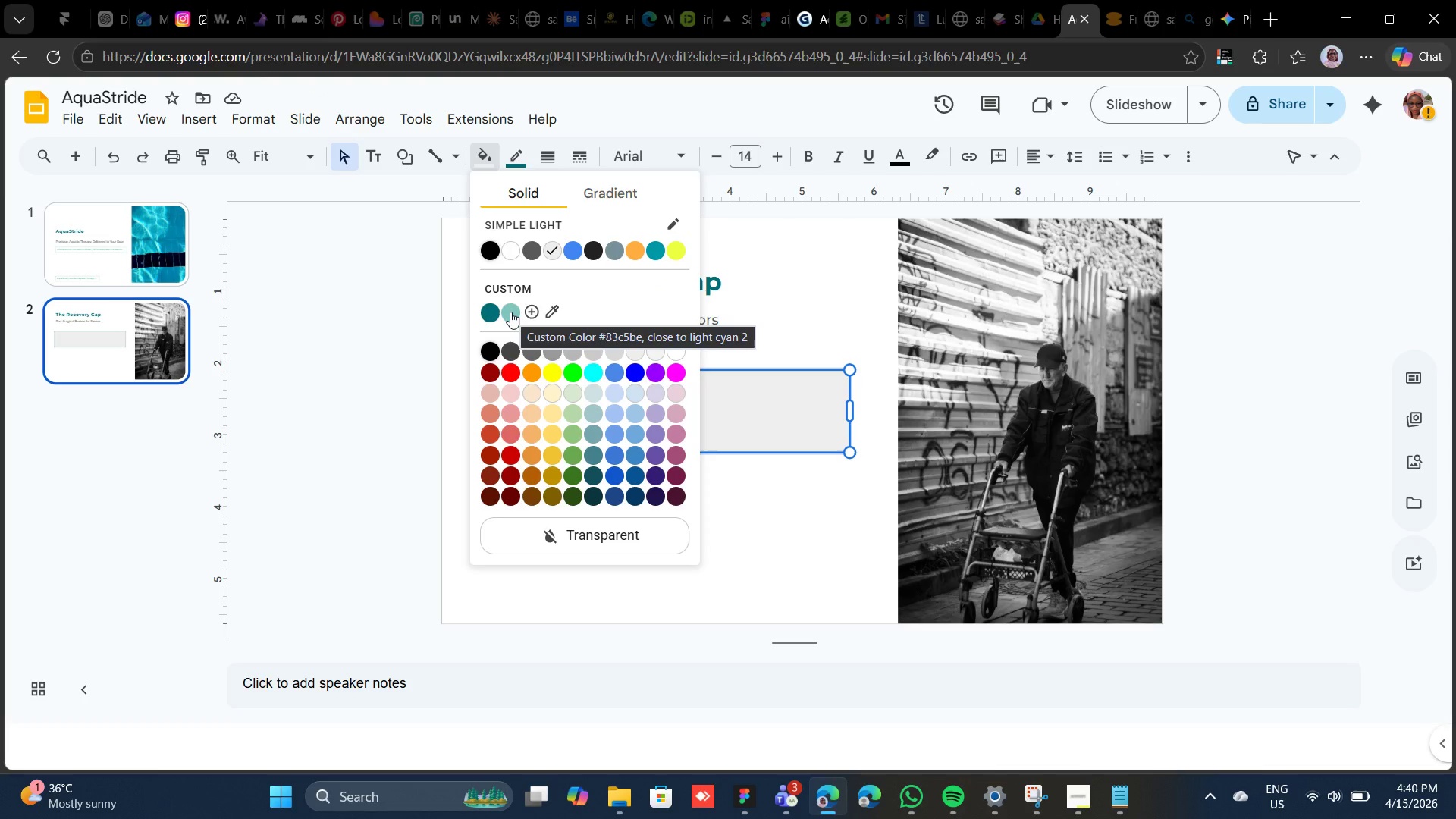 
left_click([510, 312])
 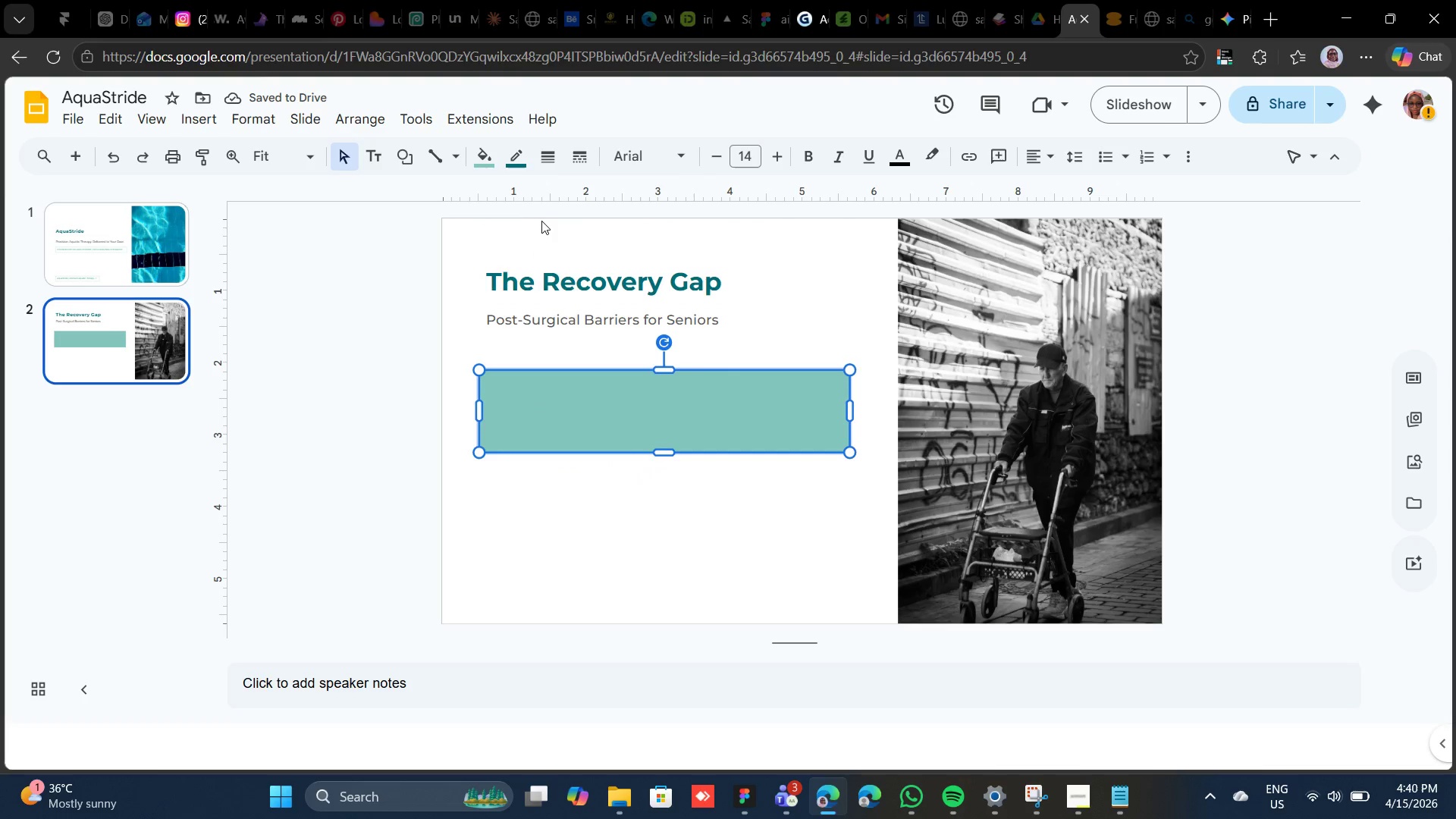 
left_click([491, 162])
 